 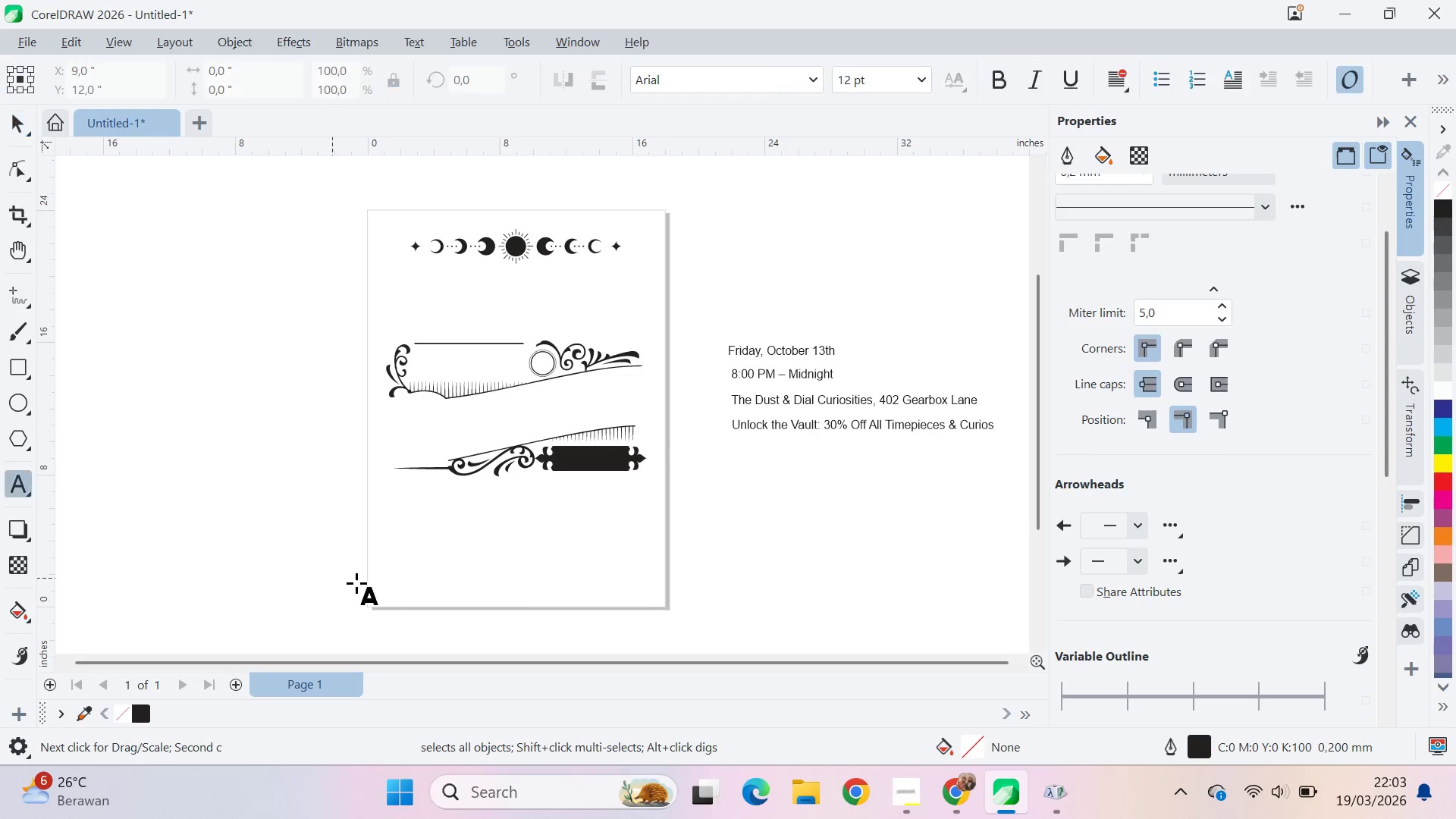 
key(Control+ControlLeft)
 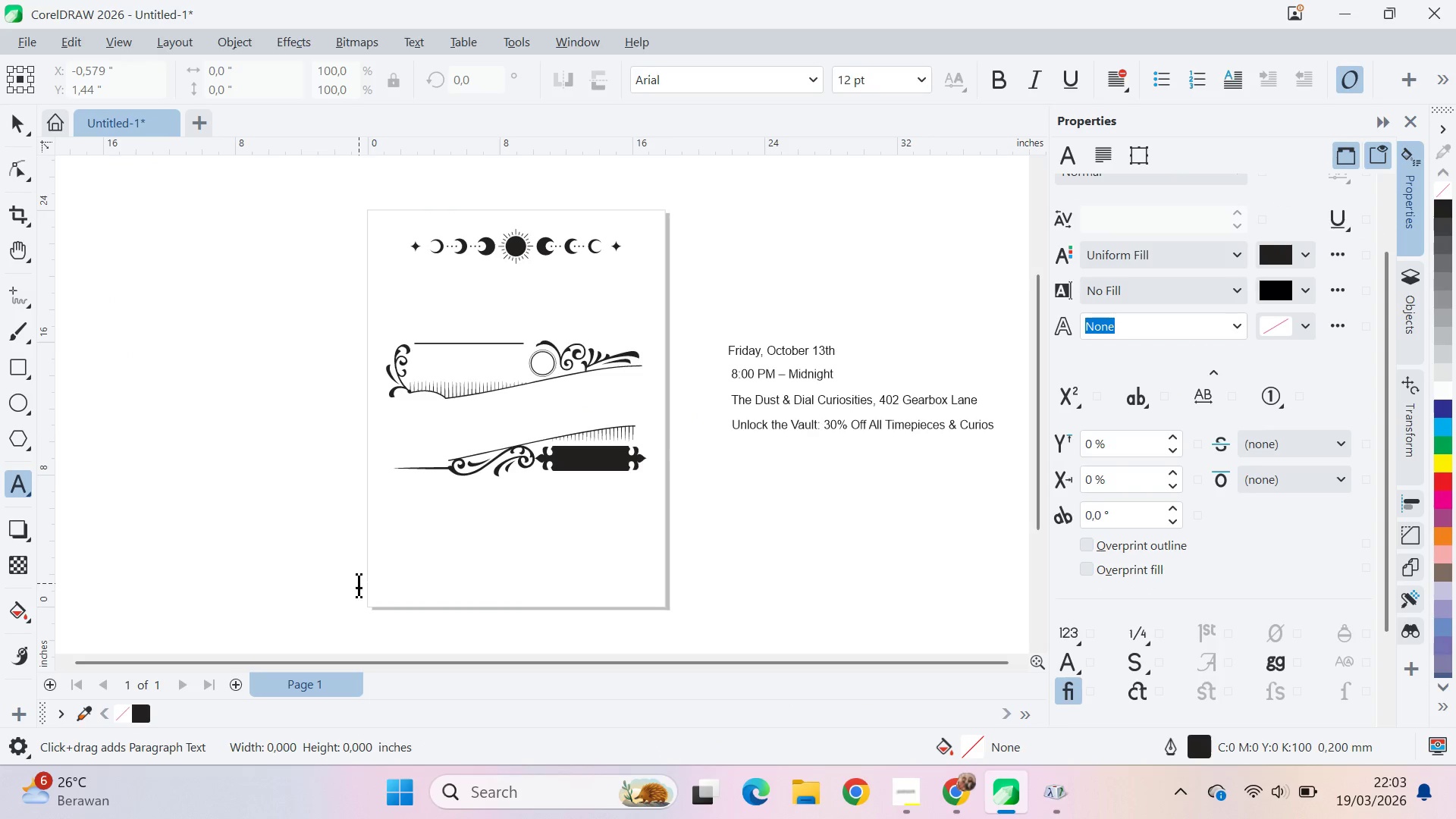 
key(Control+V)
 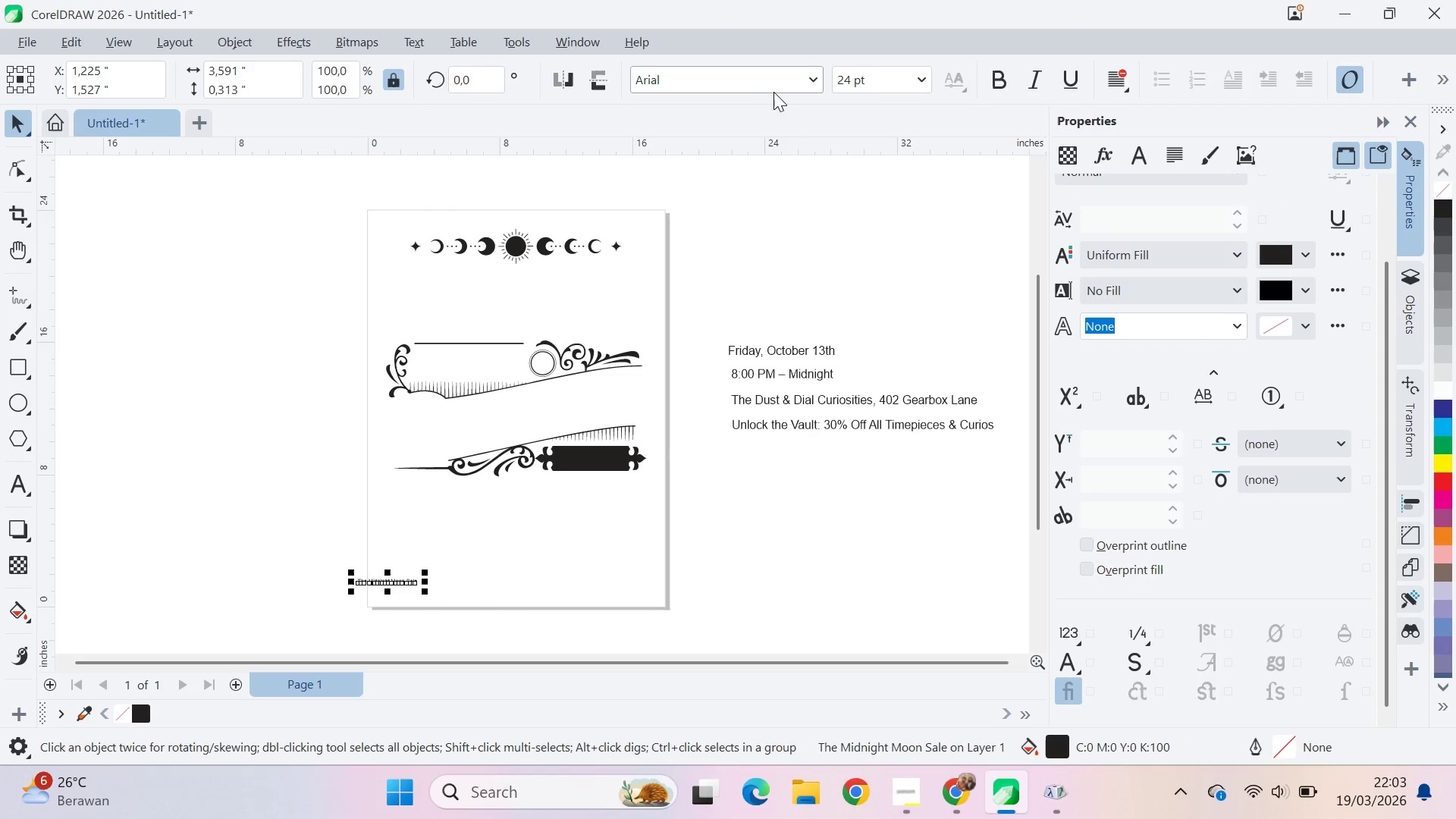 
double_click([801, 84])
 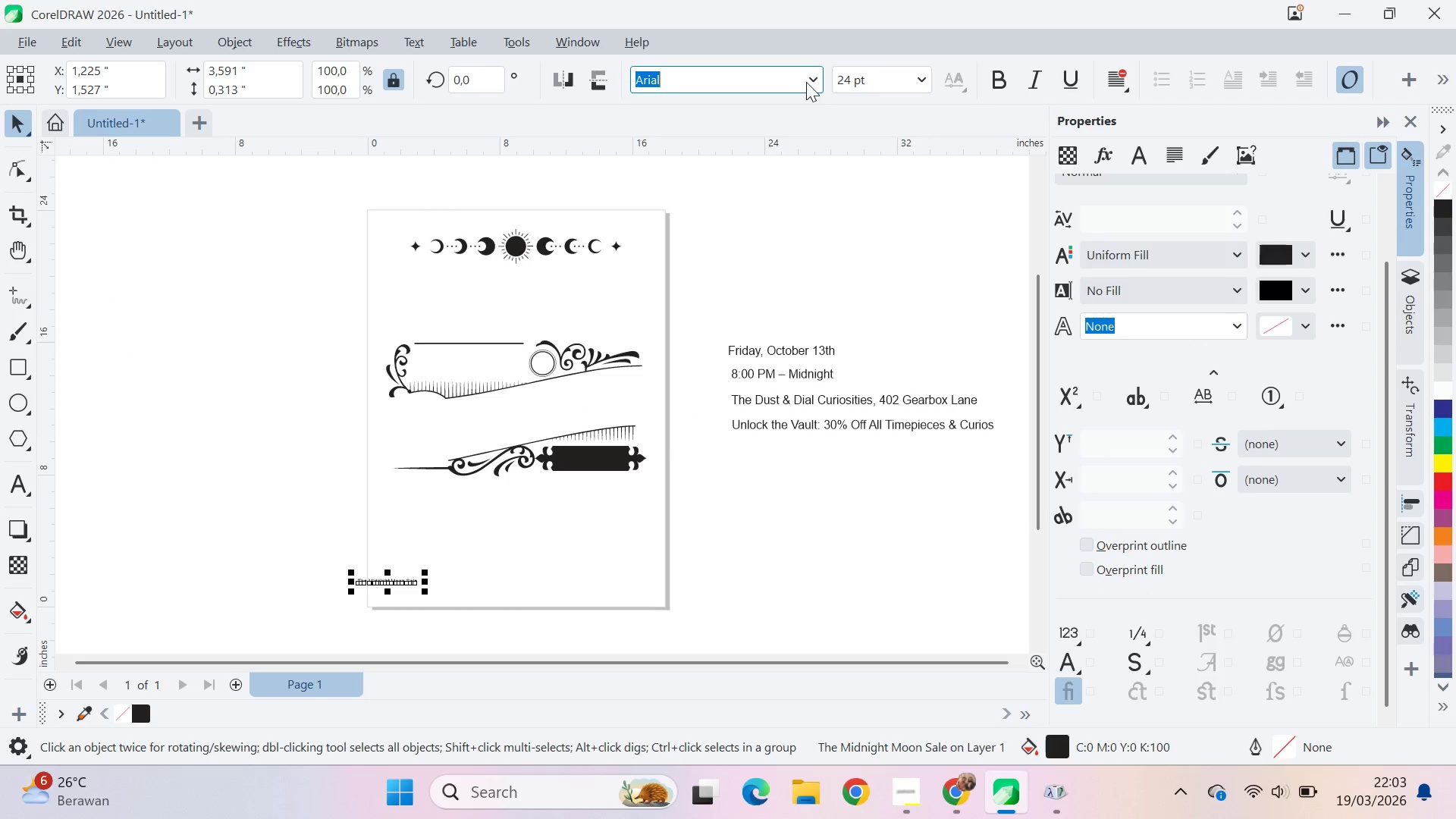 
triple_click([806, 82])
 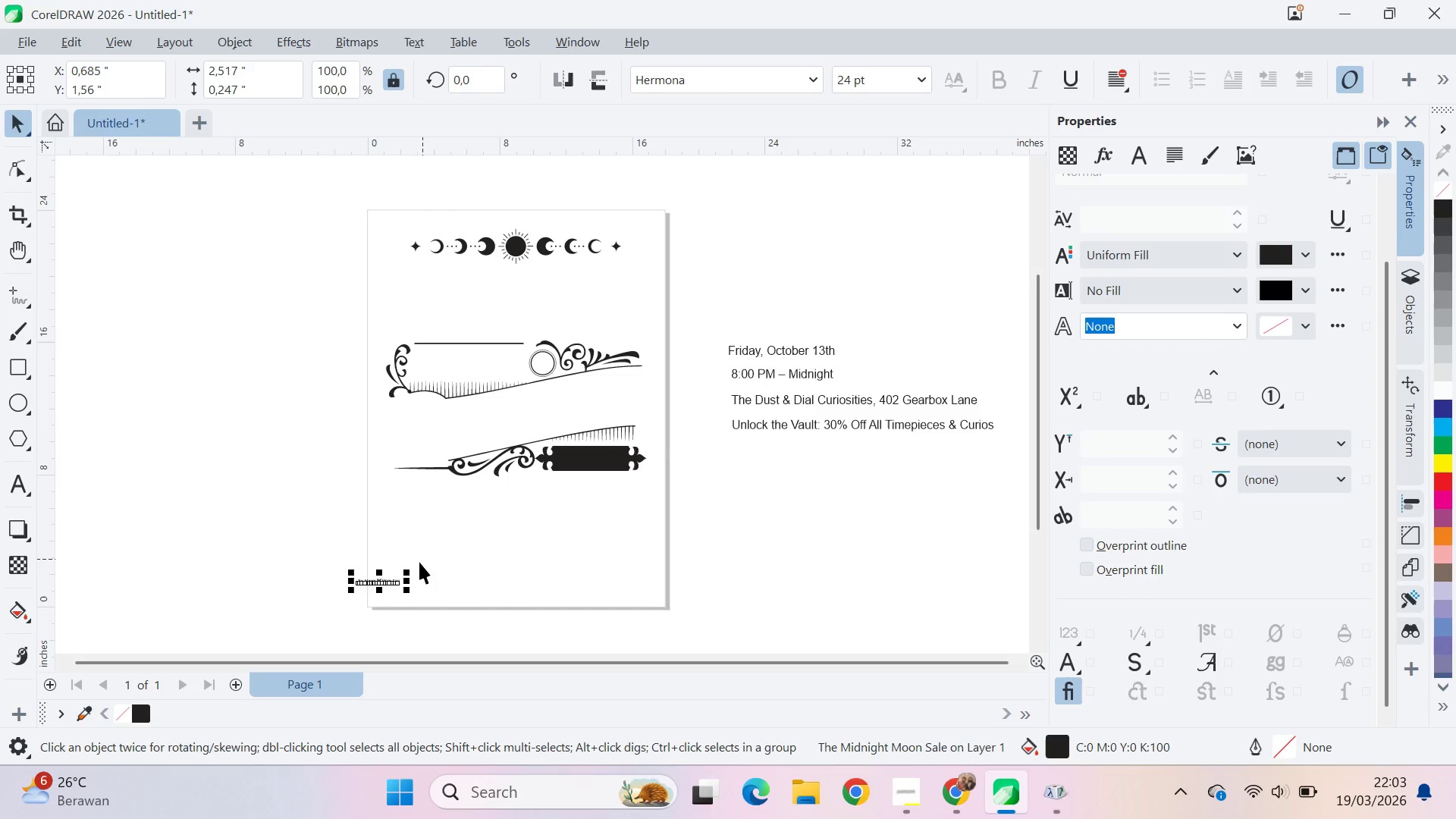 
left_click_drag(start_coordinate=[410, 570], to_coordinate=[745, 405])
 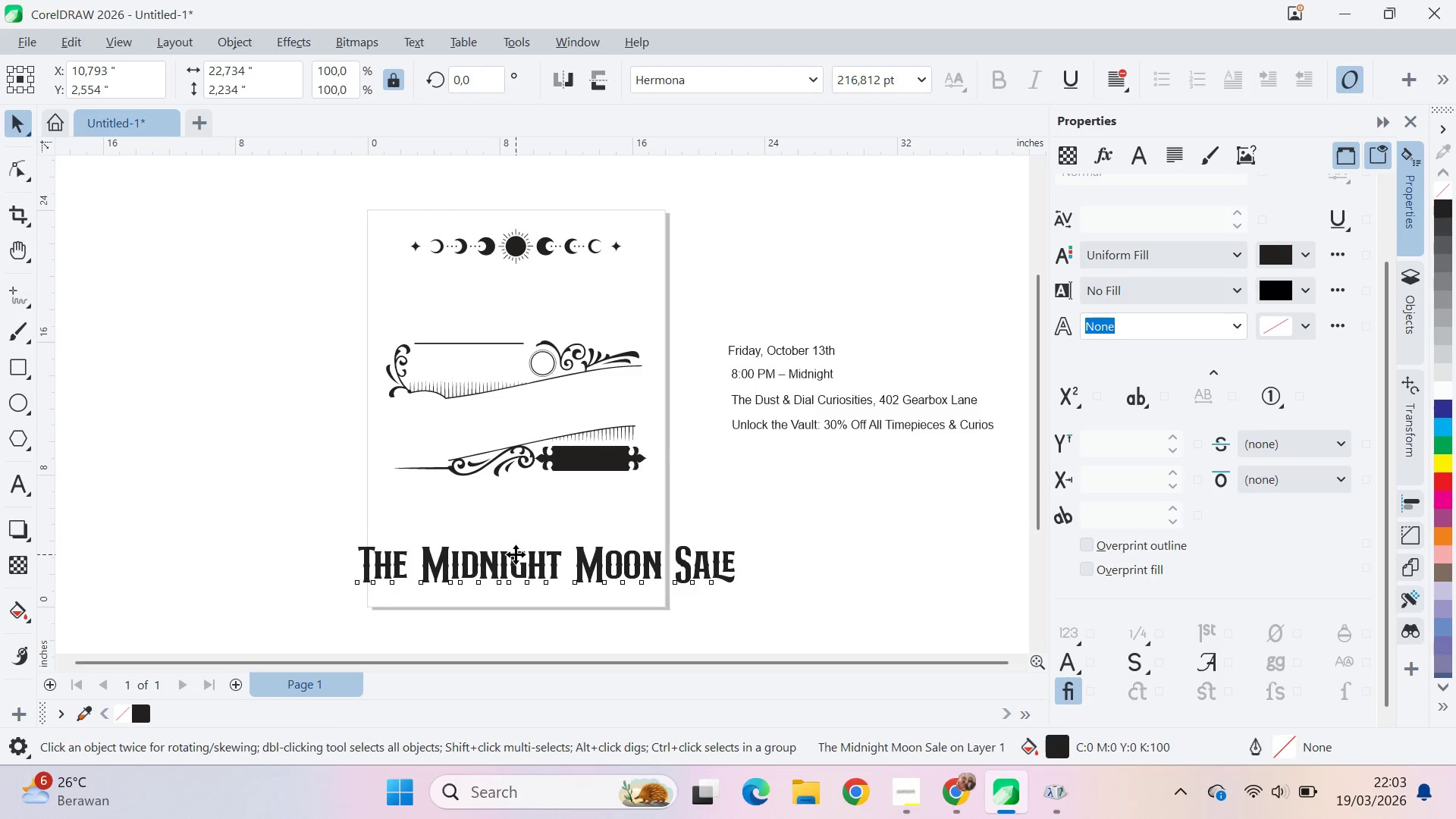 
double_click([504, 532])
 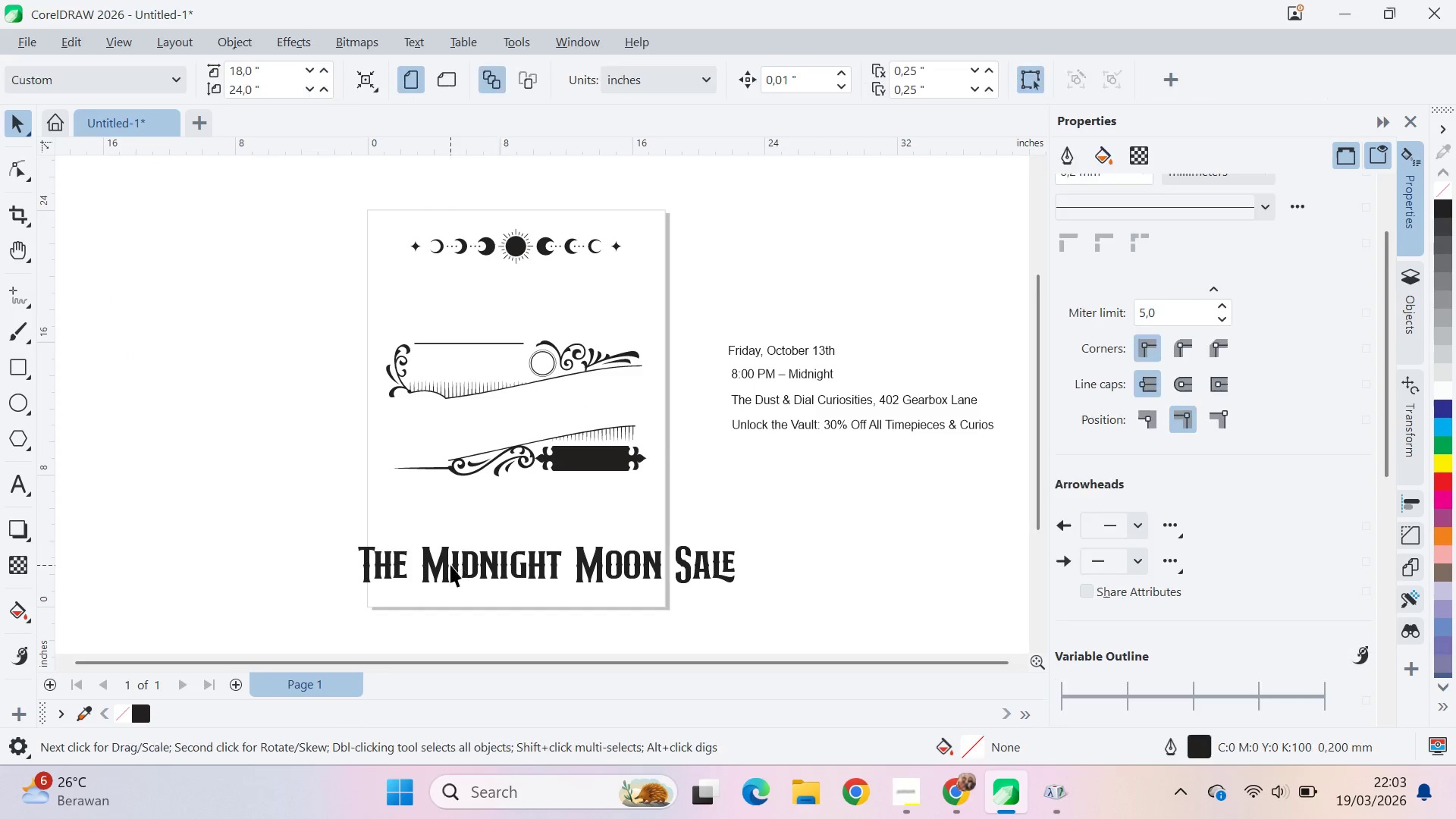 
left_click([448, 564])
 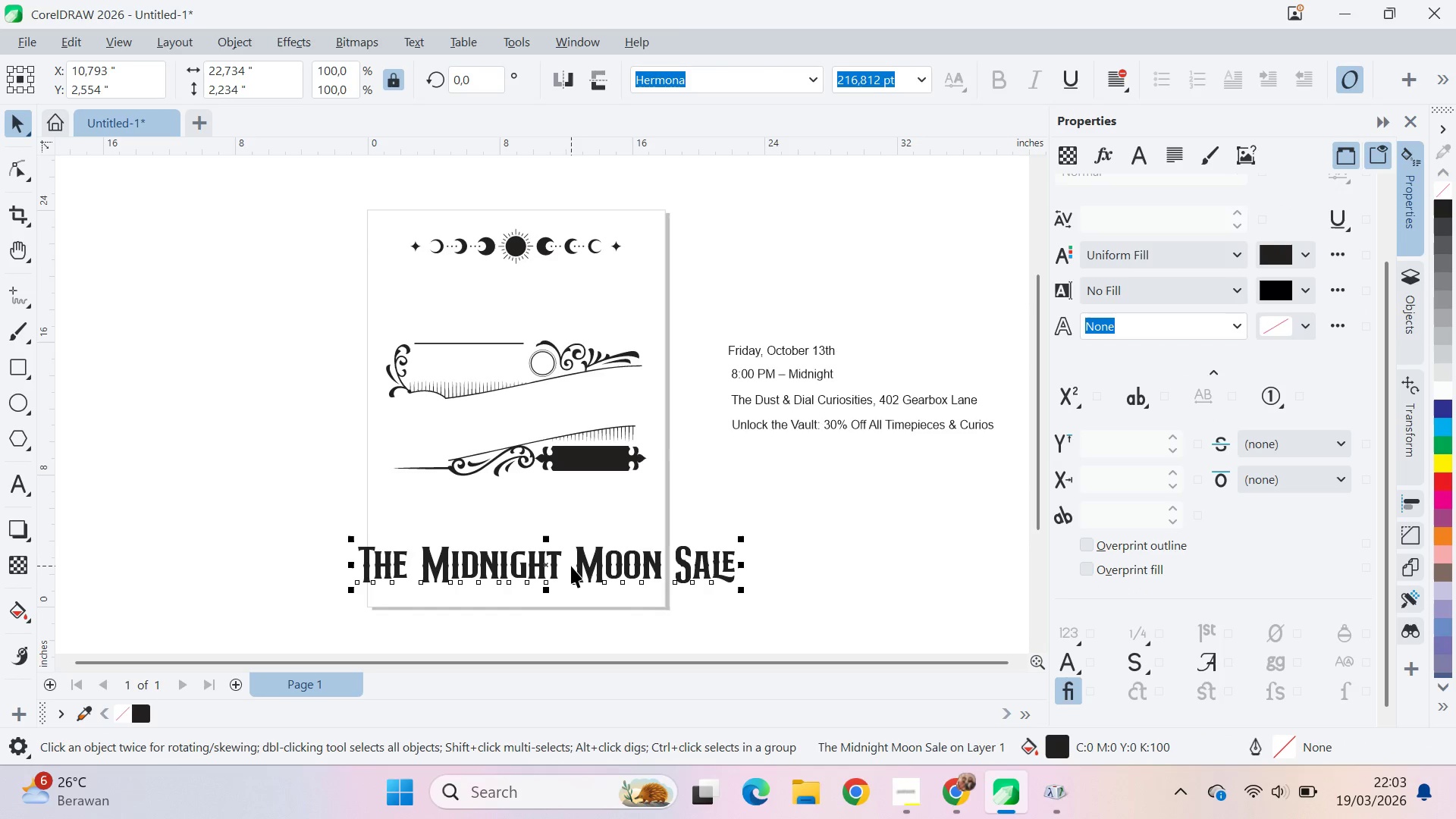 
double_click([582, 565])
 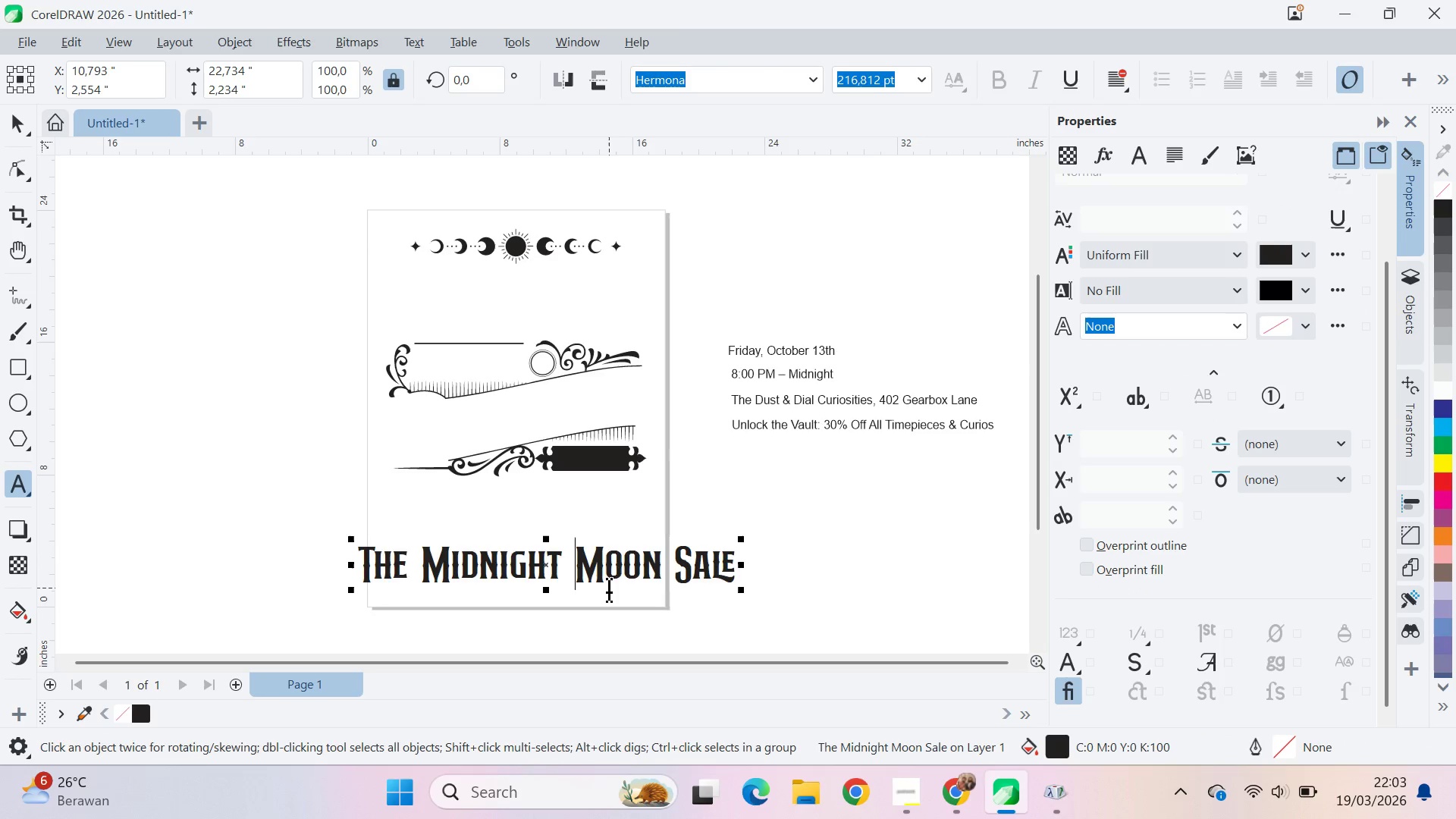 
key(Enter)
 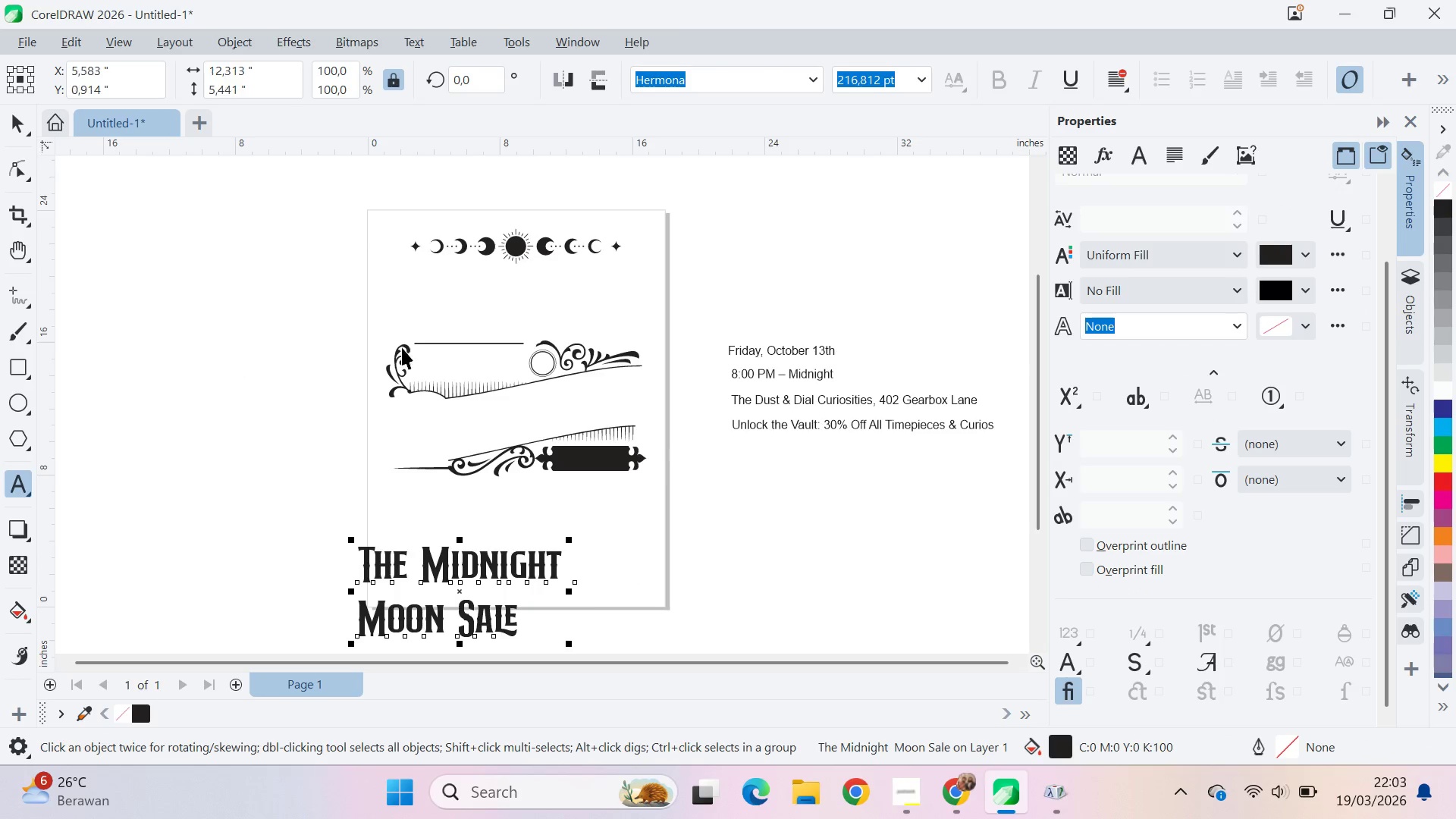 
key(Control+K)
 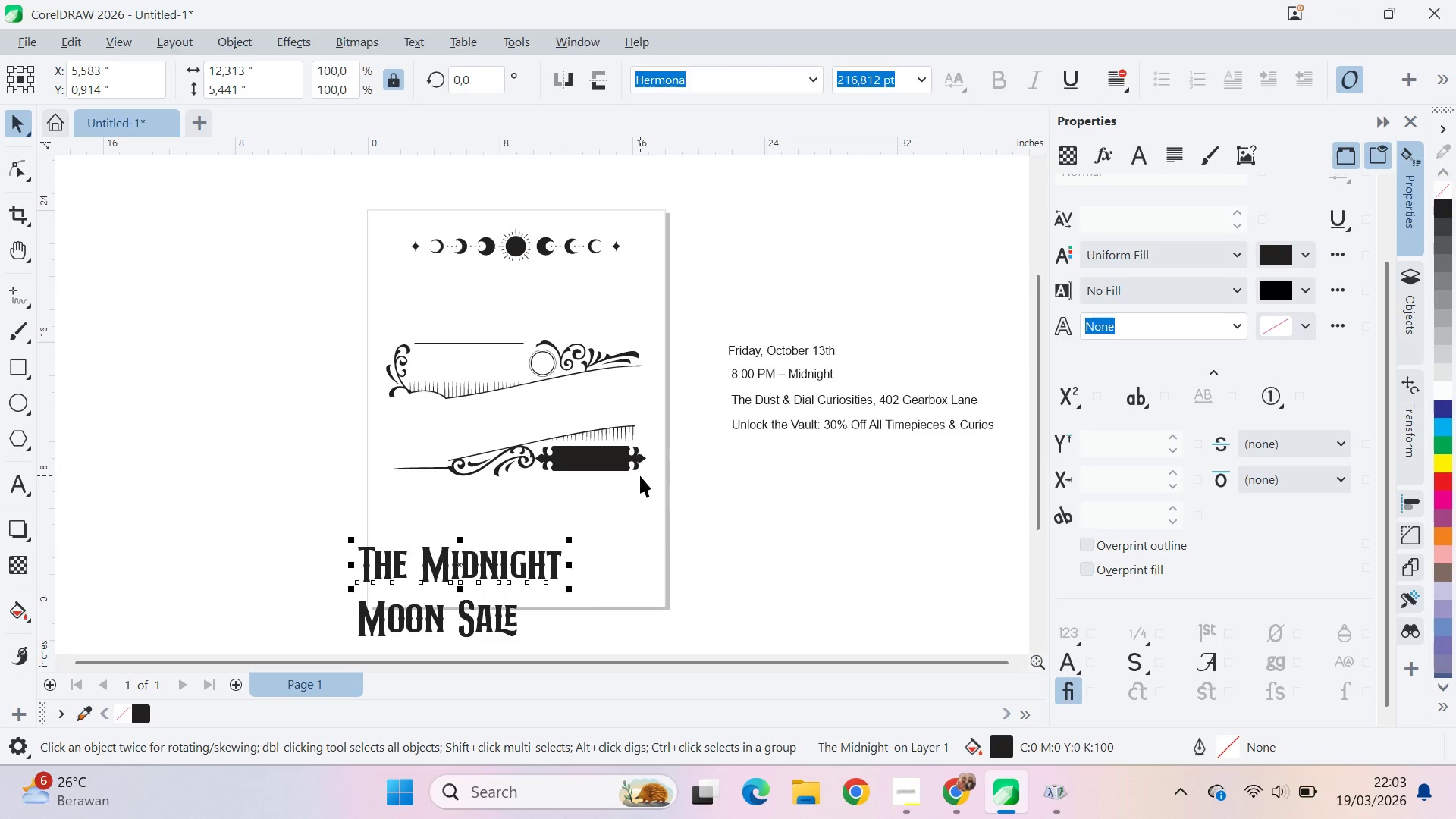 
left_click([659, 522])
 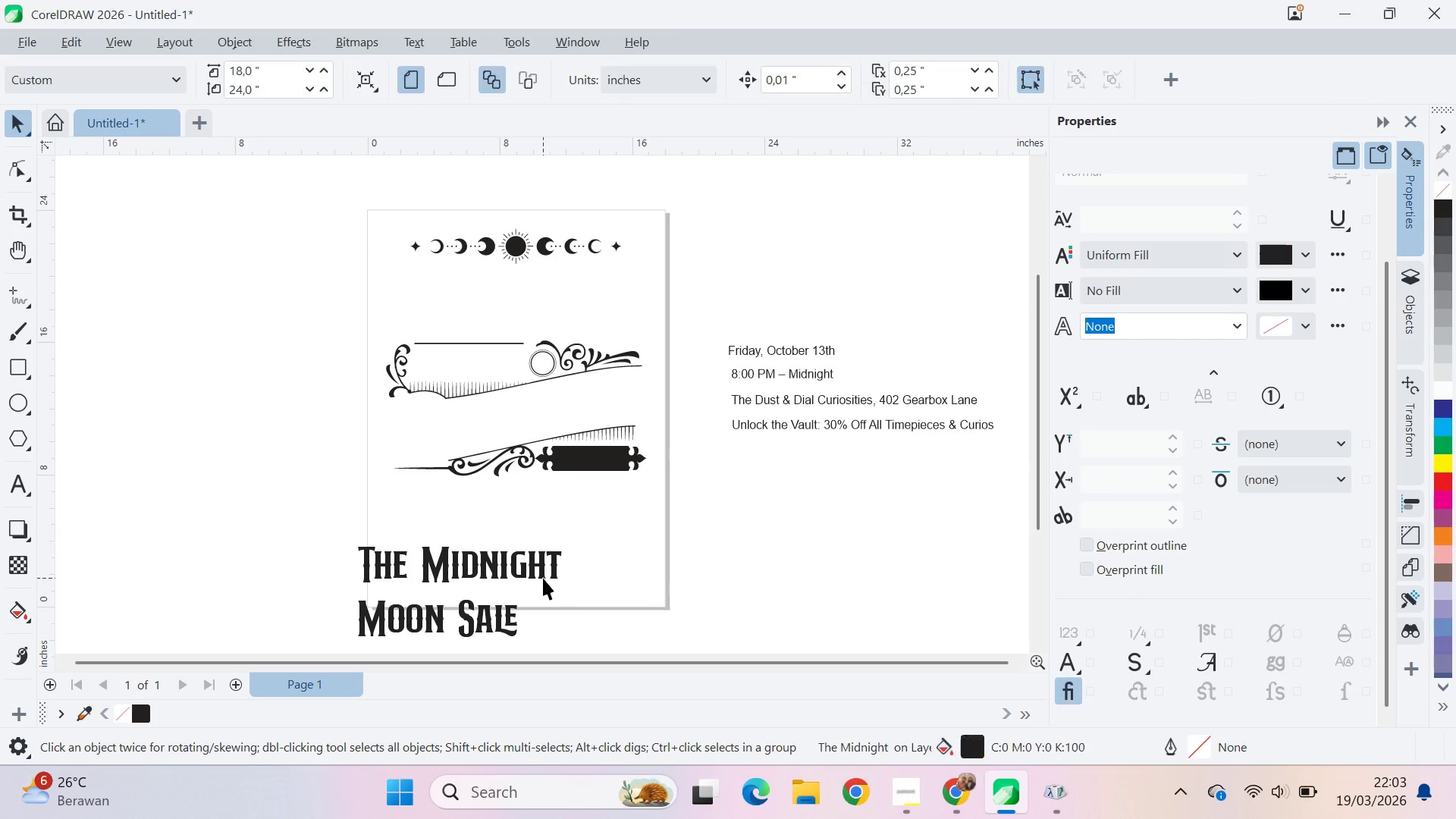 
left_click([539, 570])
 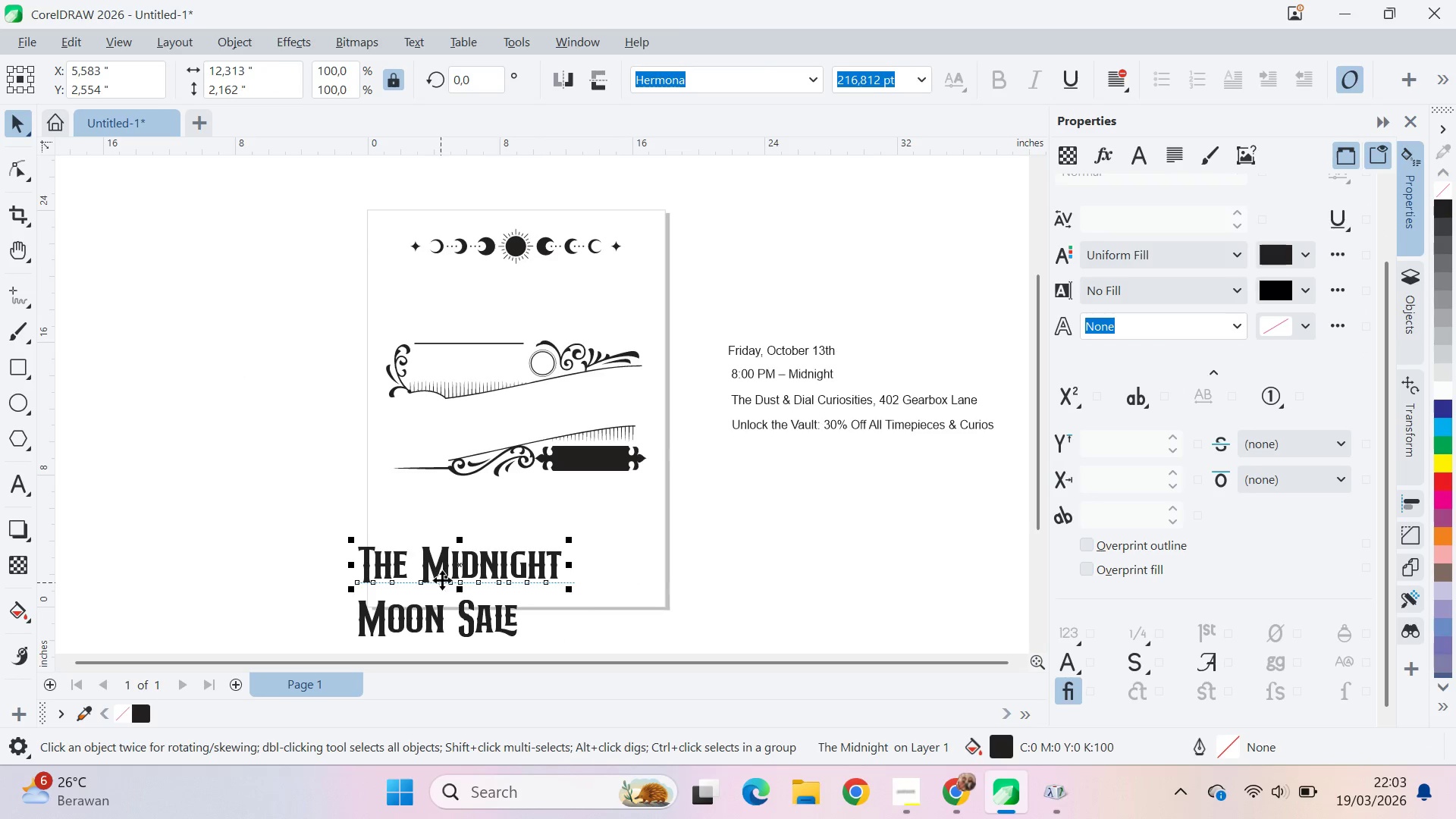 
left_click_drag(start_coordinate=[466, 567], to_coordinate=[505, 361])
 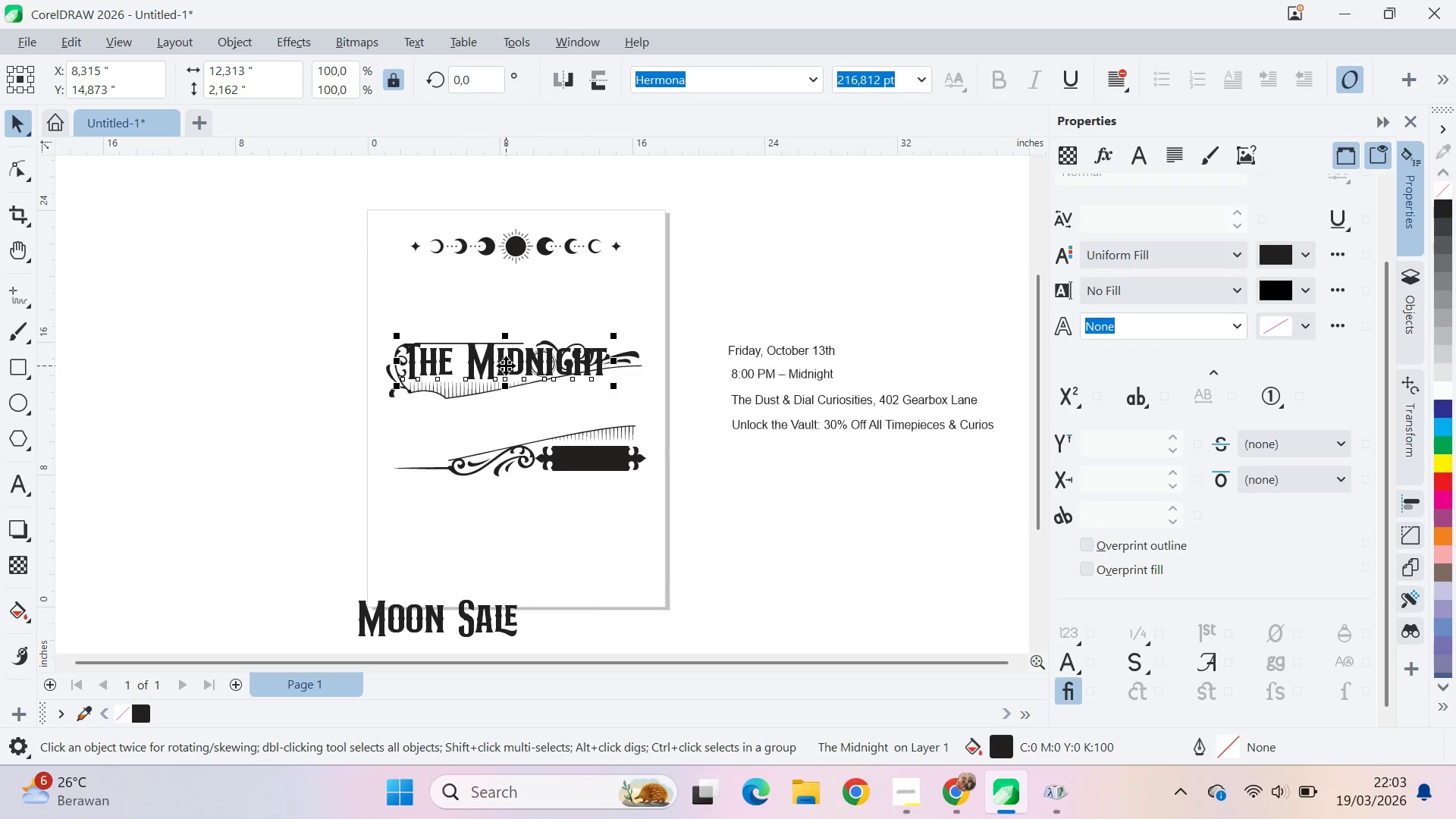 
scroll: coordinate [525, 380], scroll_direction: up, amount: 3.0
 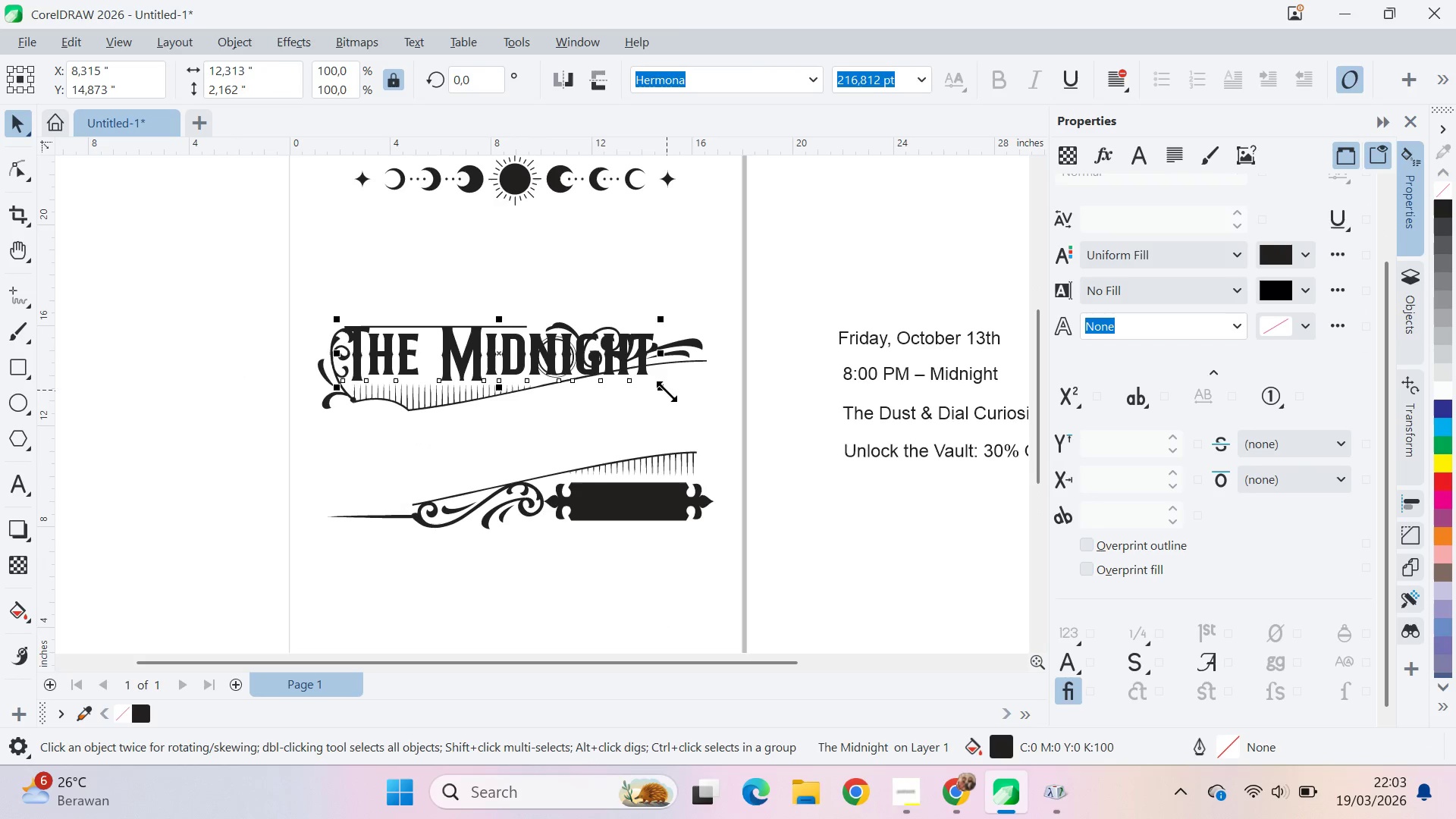 
left_click_drag(start_coordinate=[667, 392], to_coordinate=[673, 491])
 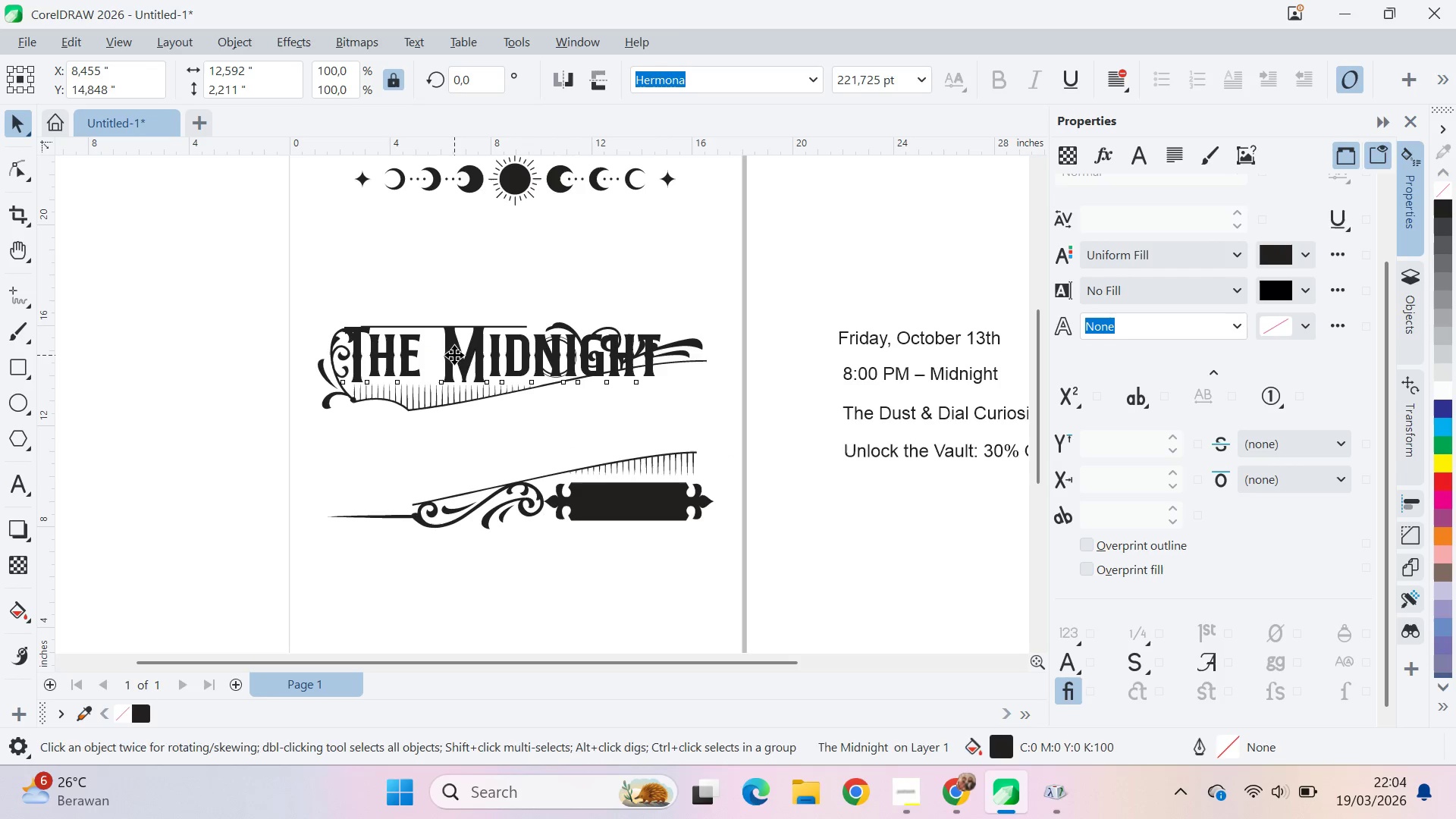 
double_click([454, 355])
 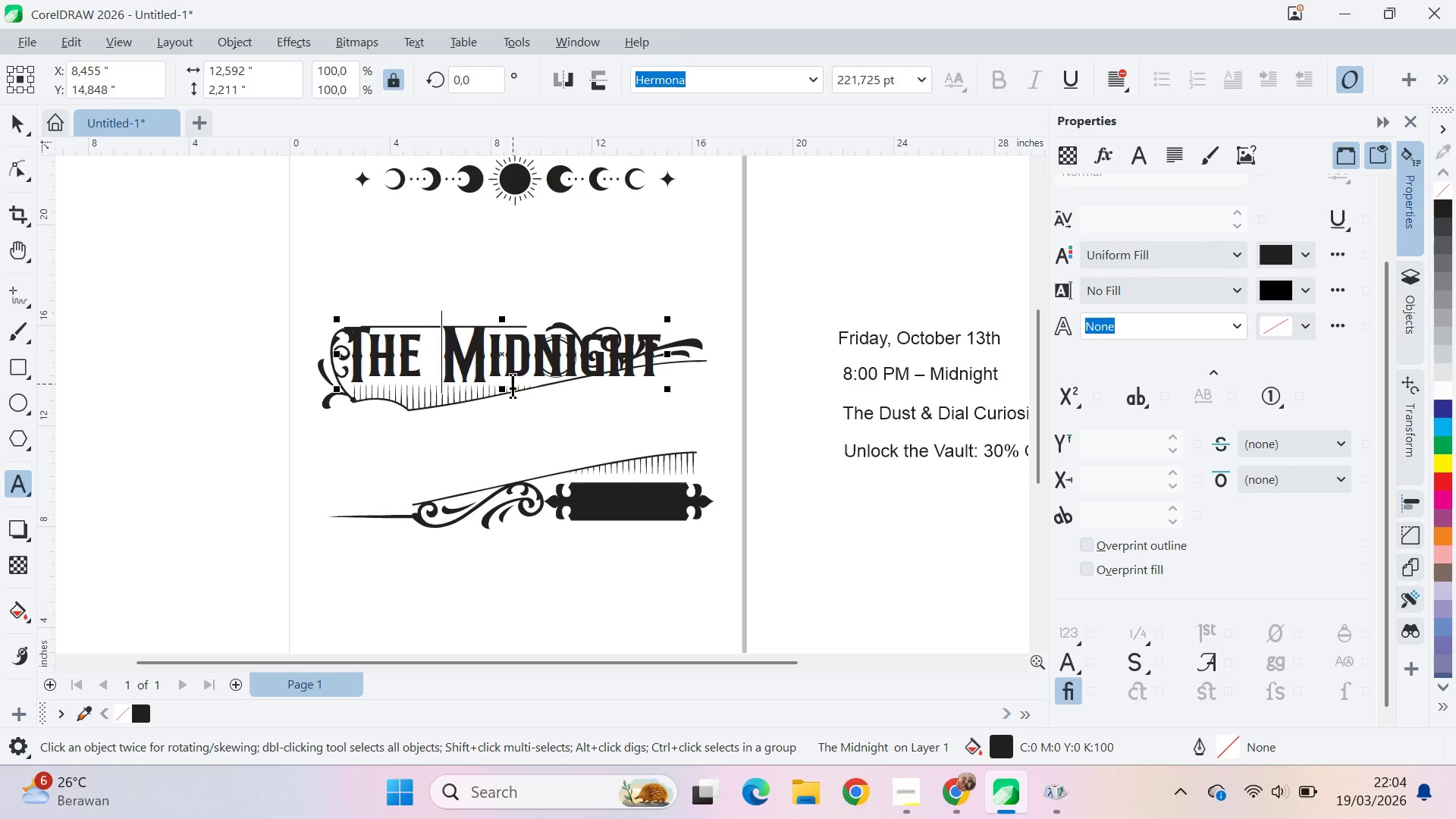 
key(Enter)
 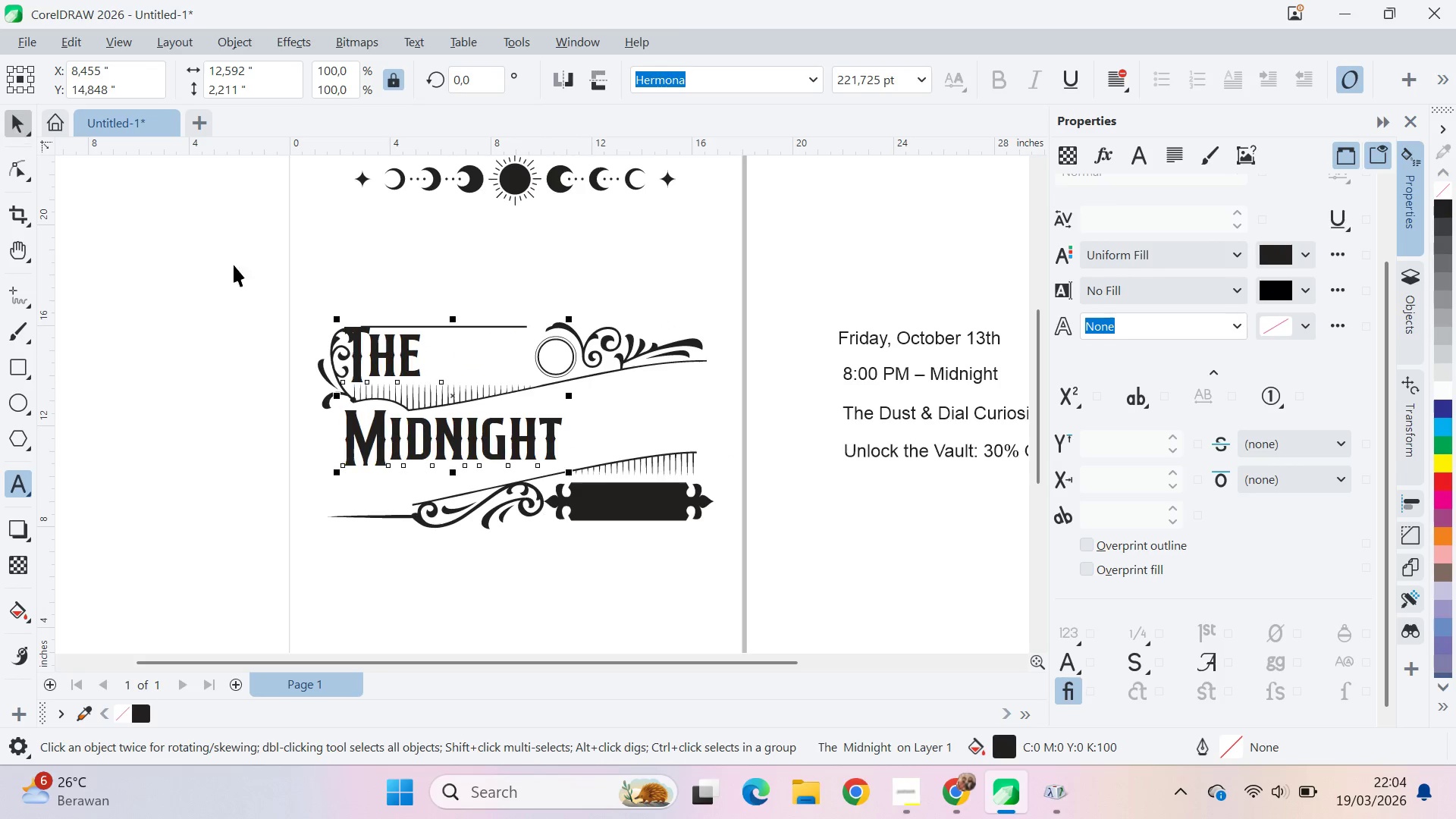 
key(Control+K)
 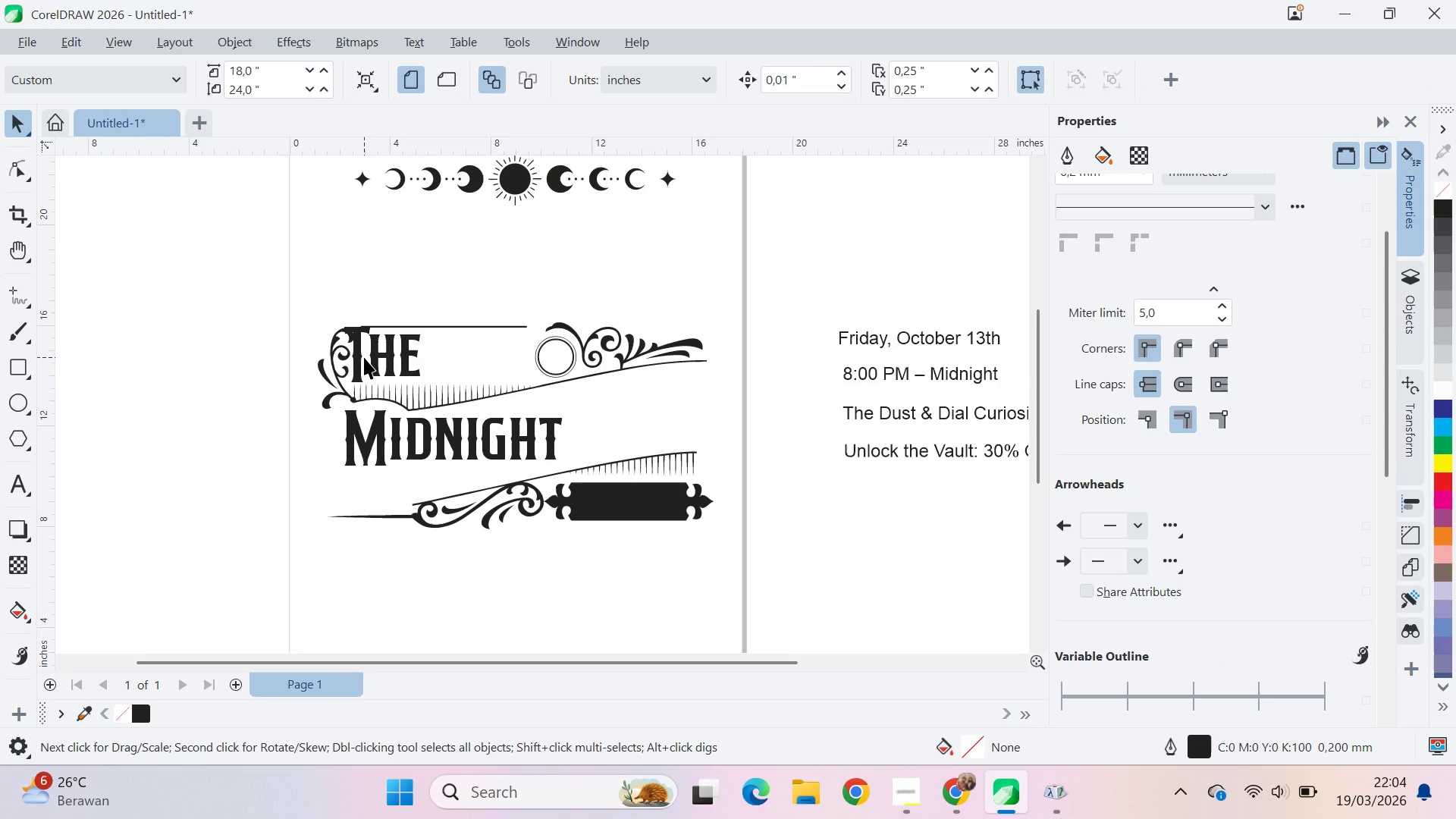 
double_click([378, 355])
 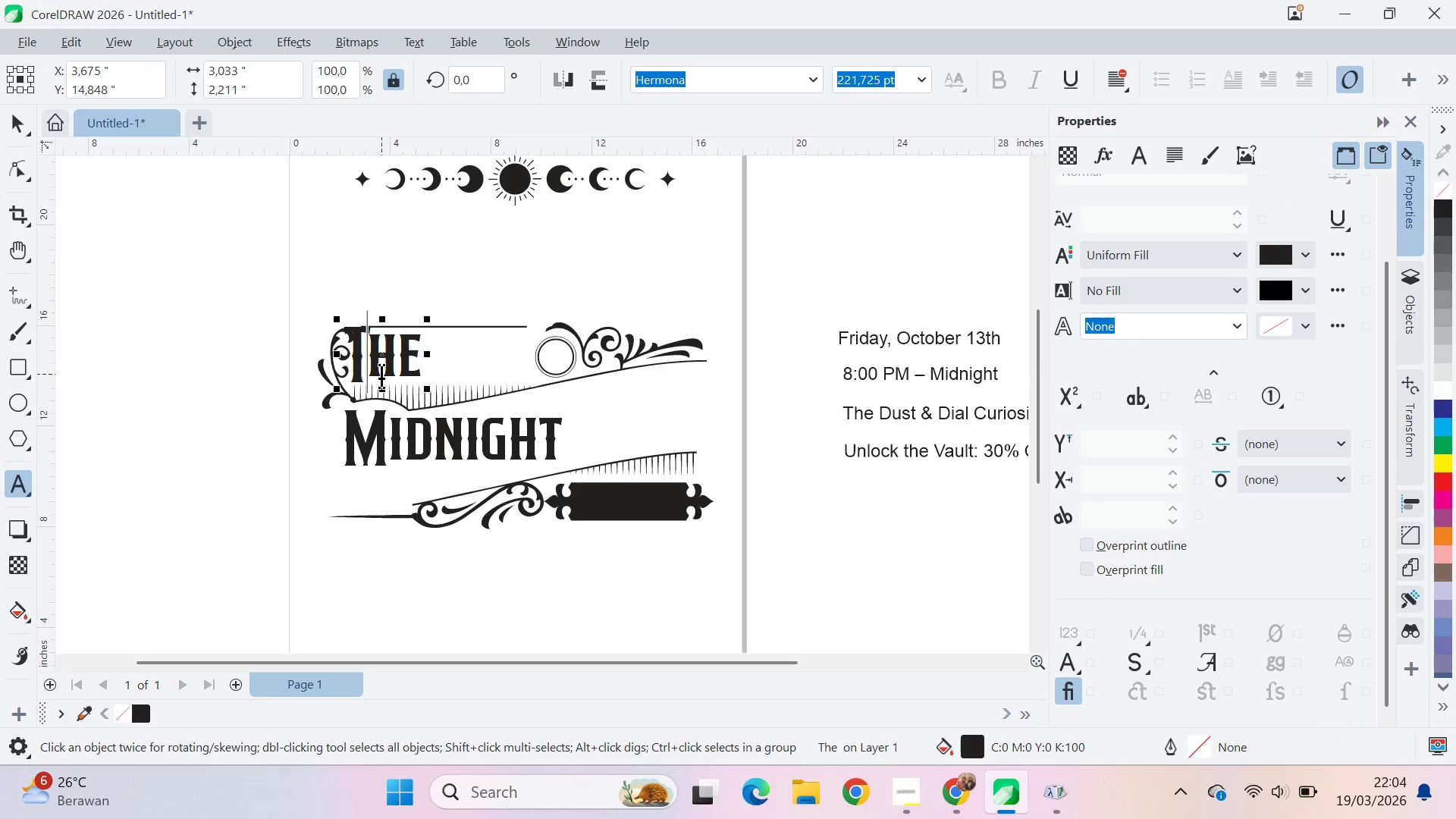 
key(Backspace)
 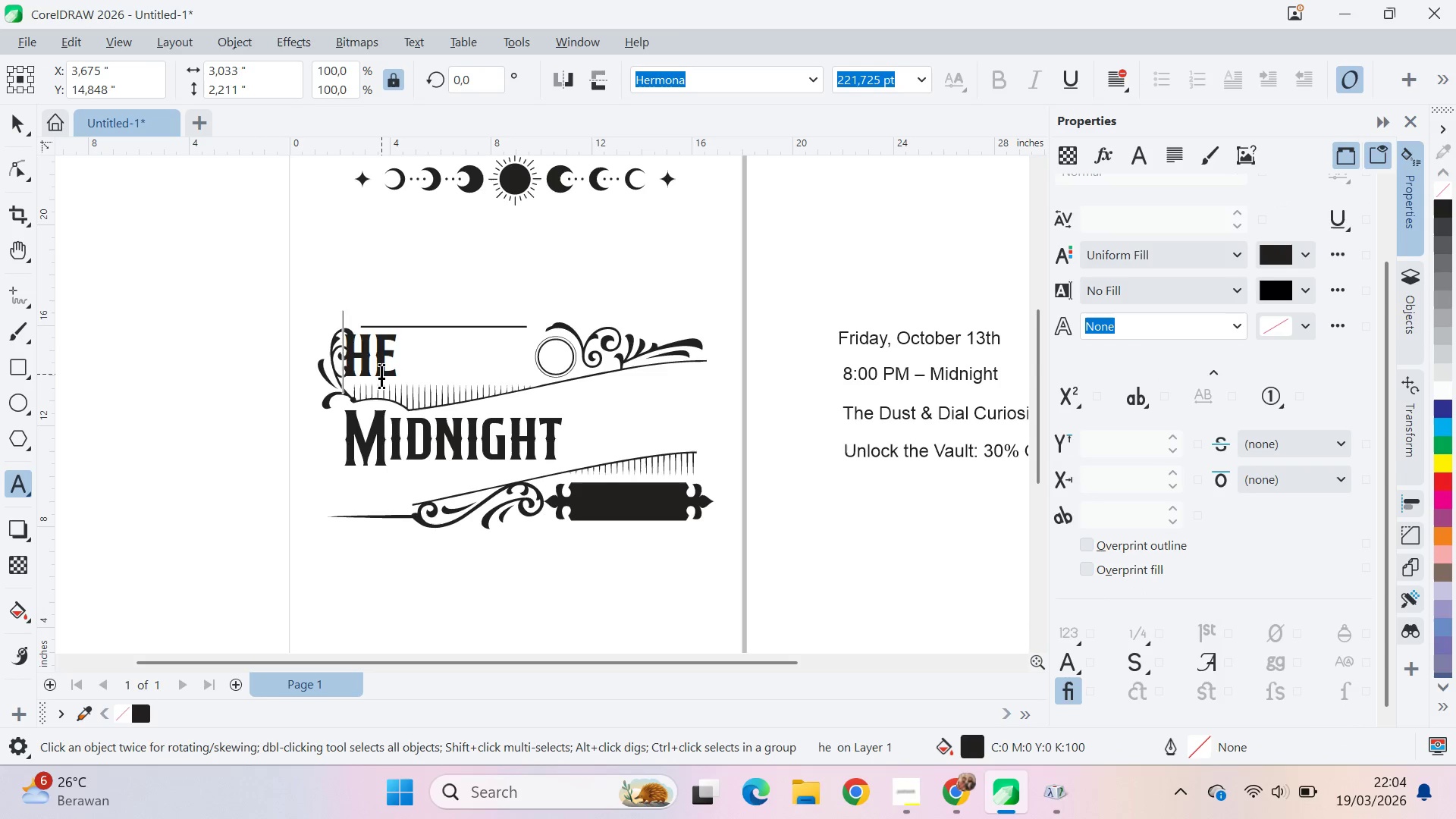 
key(T)
 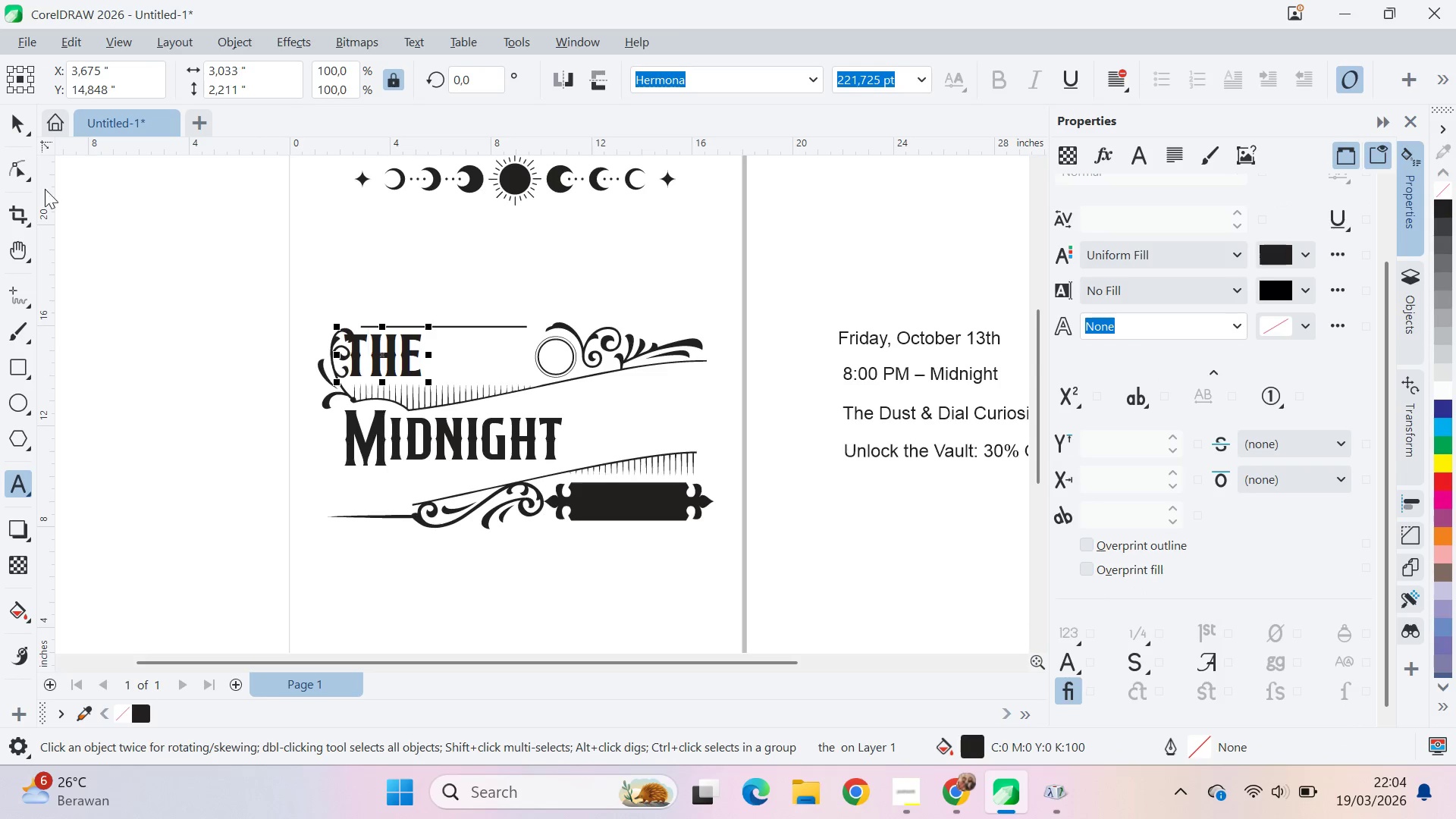 
left_click([25, 131])
 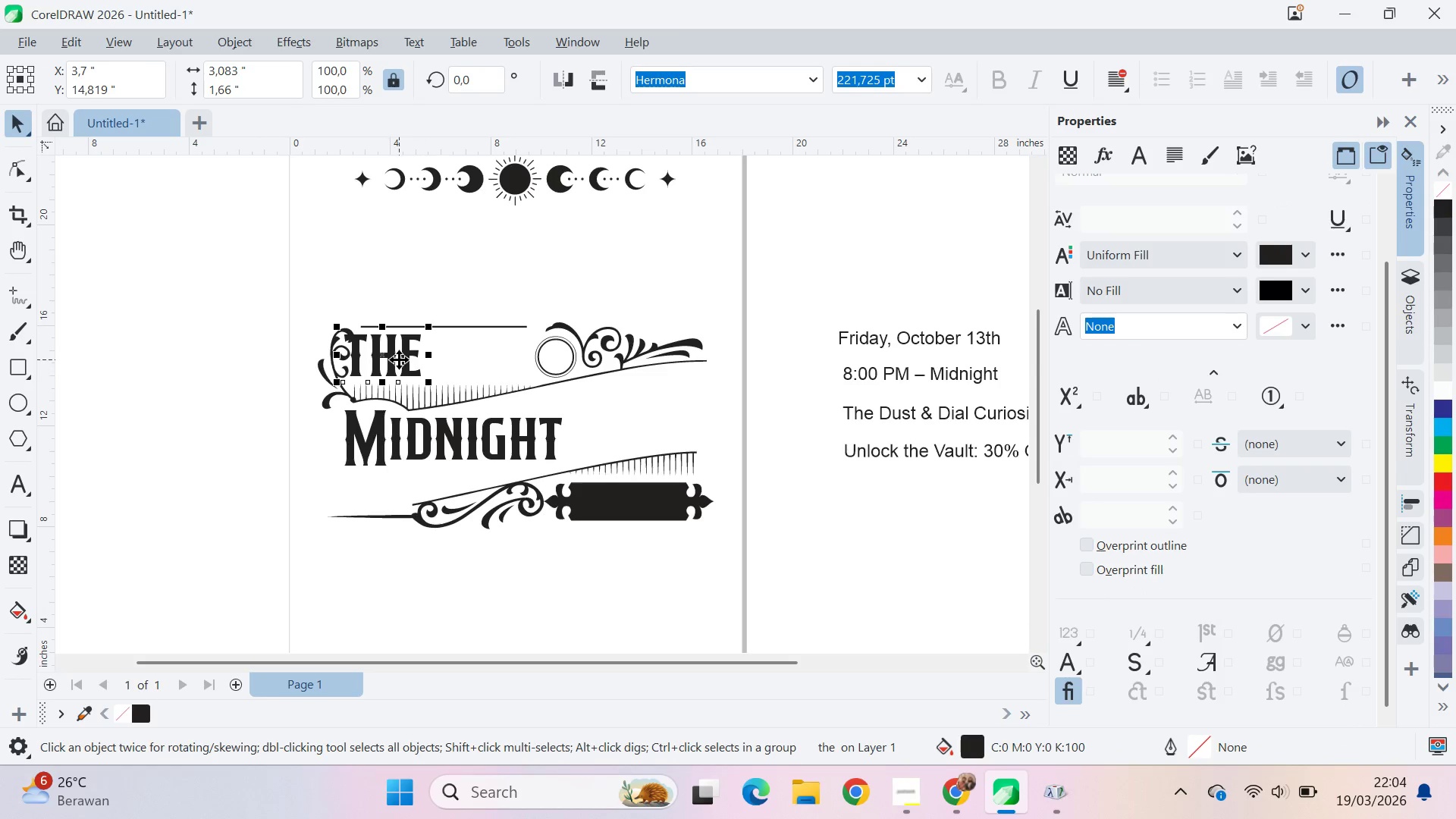 
left_click_drag(start_coordinate=[394, 359], to_coordinate=[410, 302])
 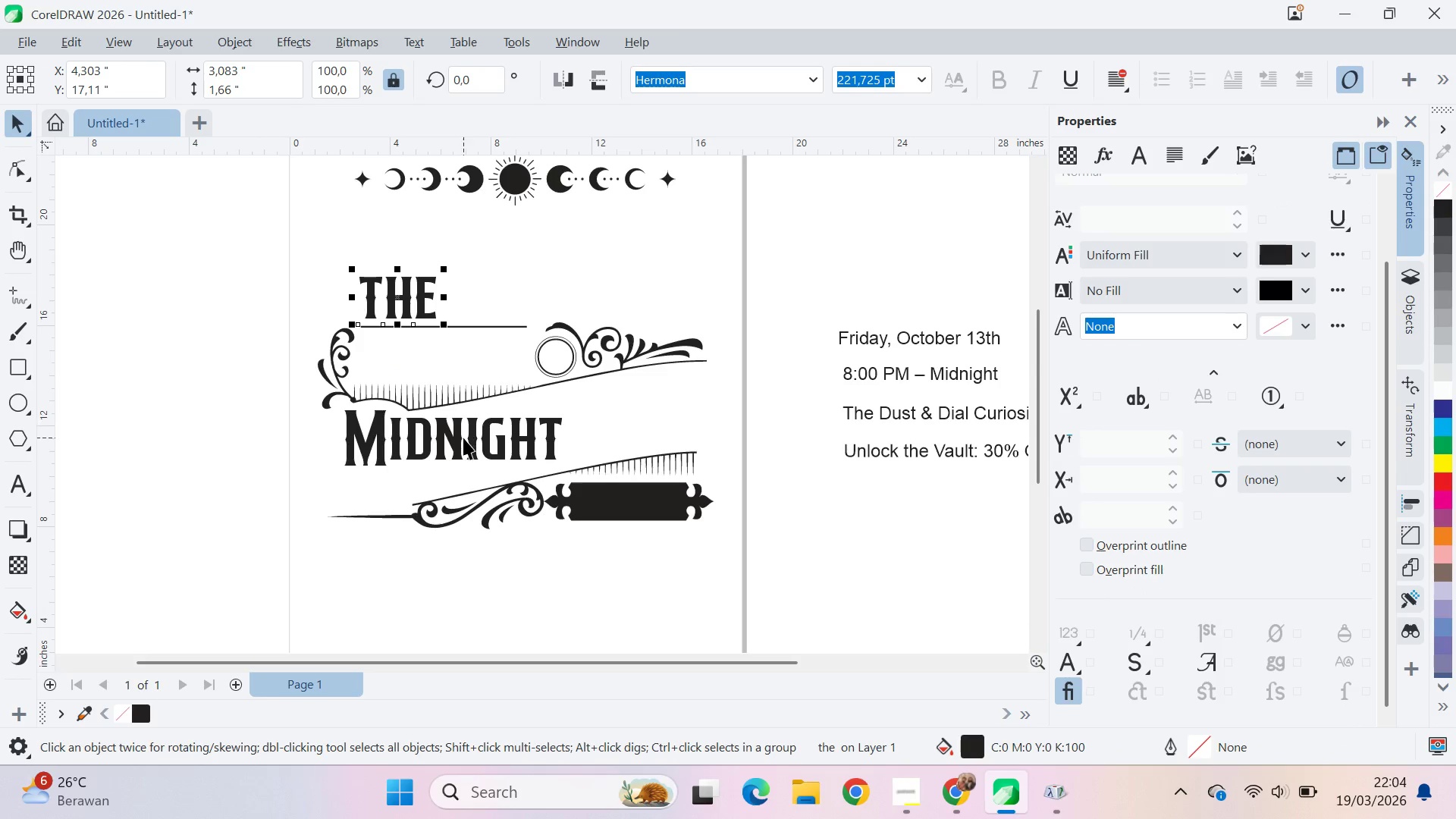 
left_click_drag(start_coordinate=[463, 438], to_coordinate=[475, 355])
 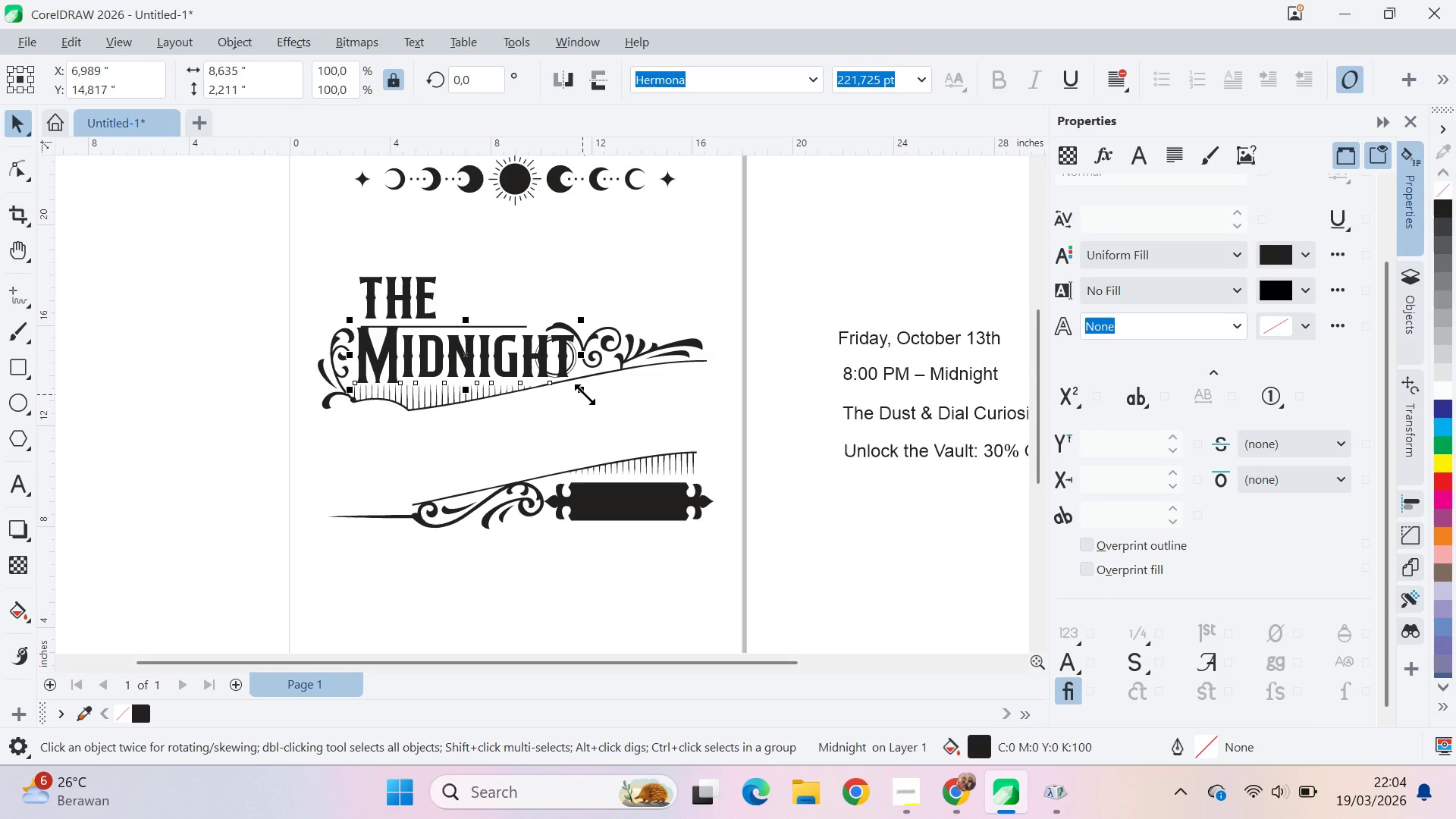 
left_click_drag(start_coordinate=[585, 394], to_coordinate=[548, 387])
 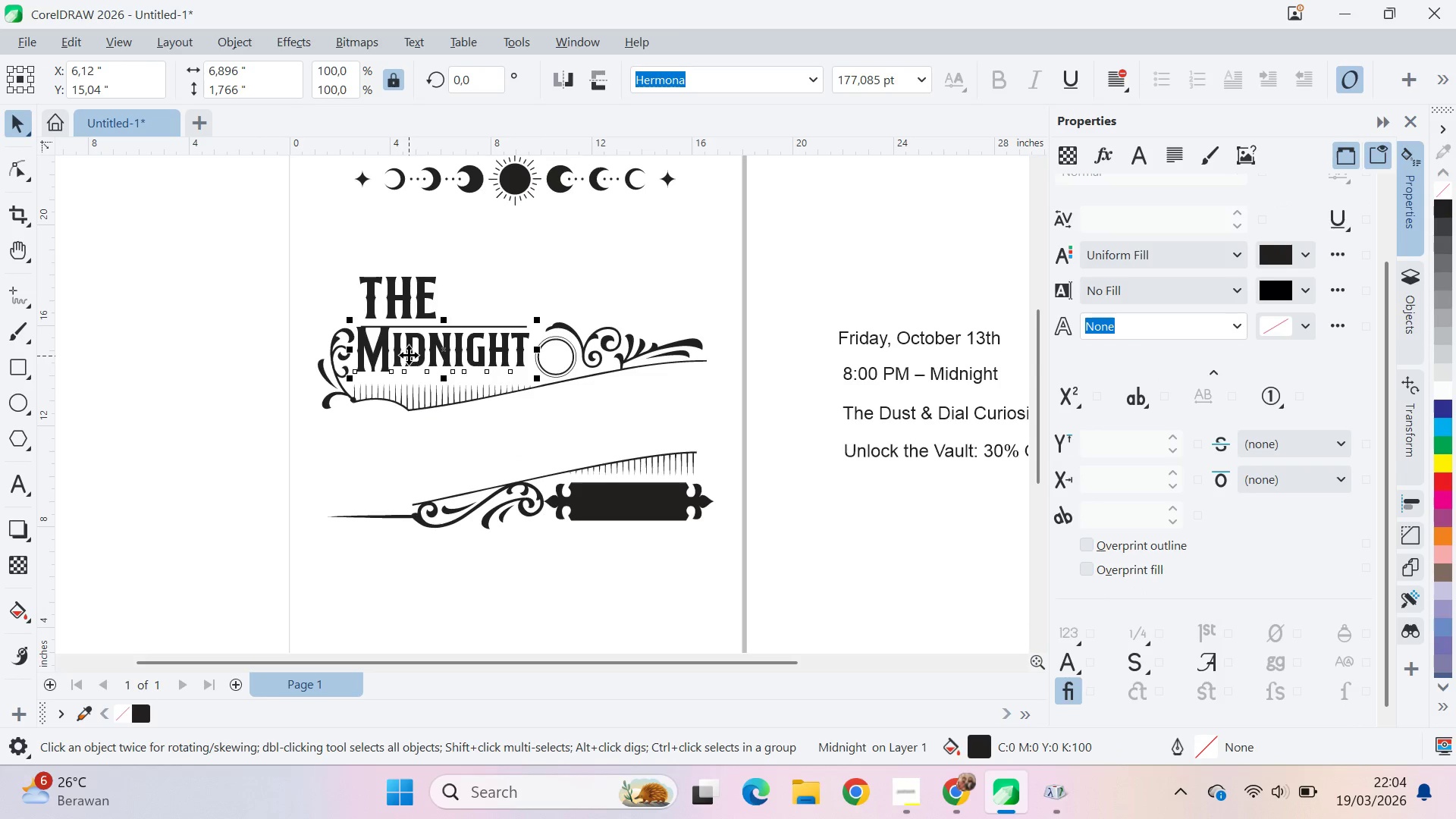 
double_click([409, 355])
 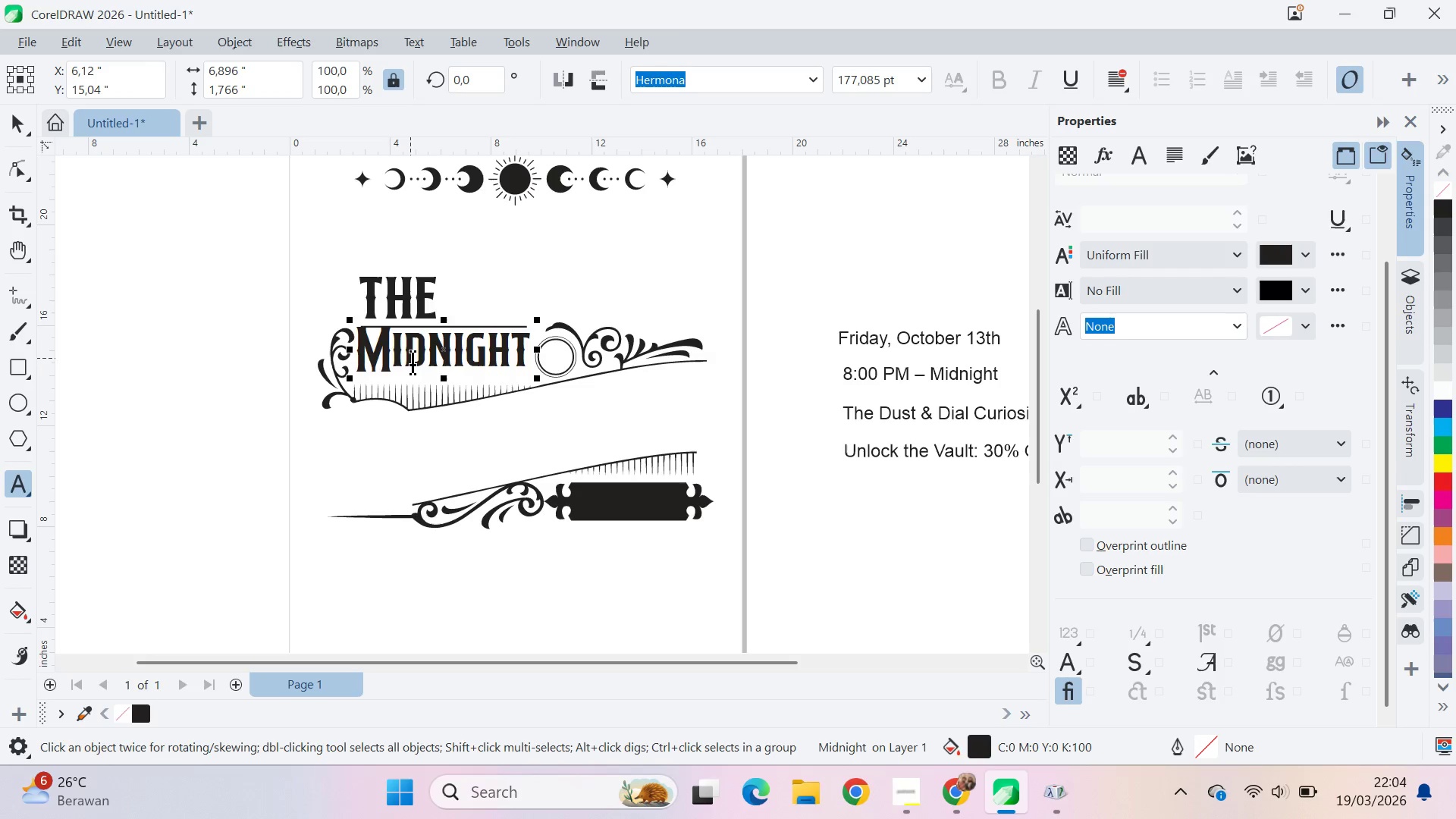 
key(ArrowLeft)
 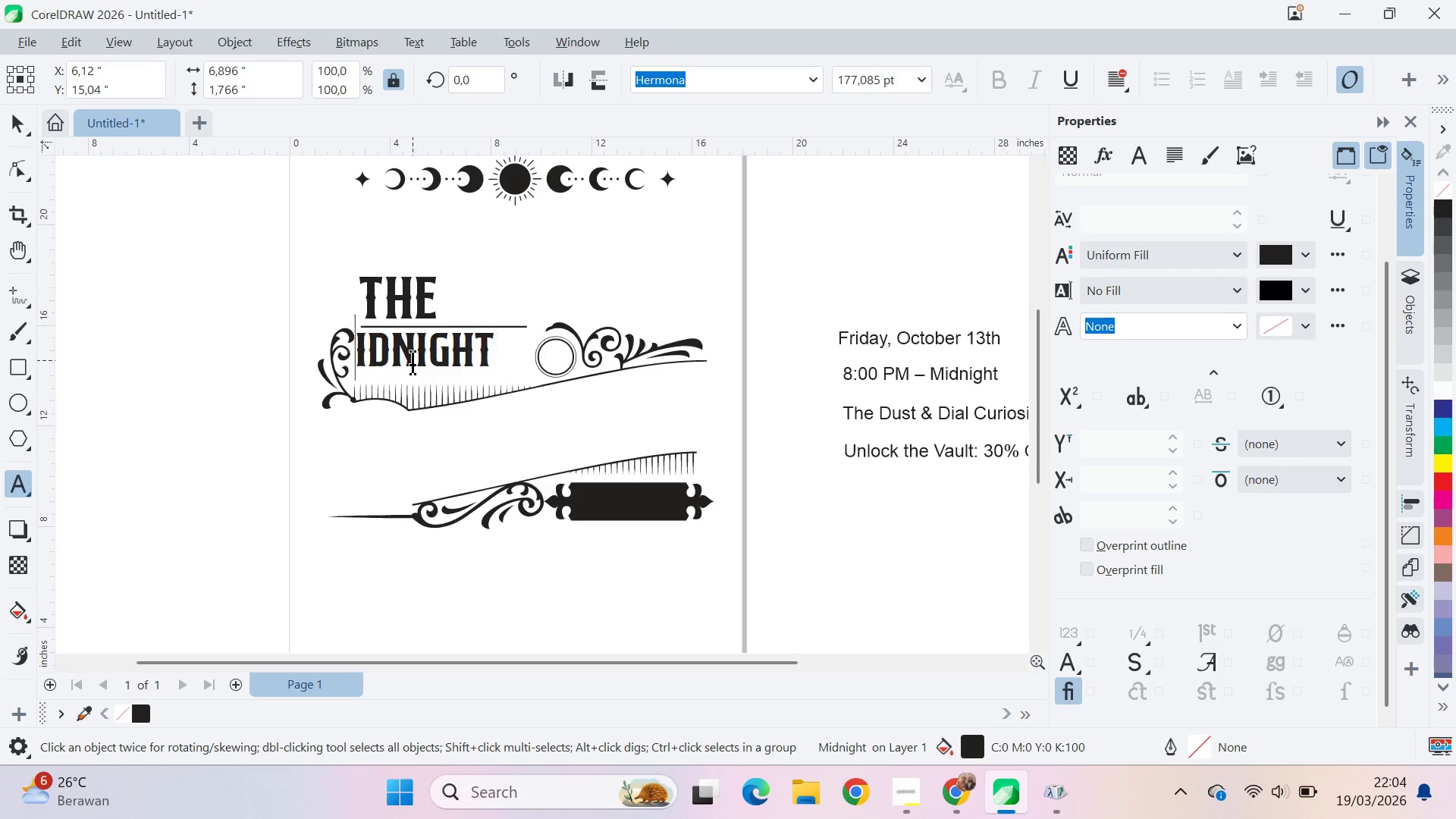 
key(Backspace)
 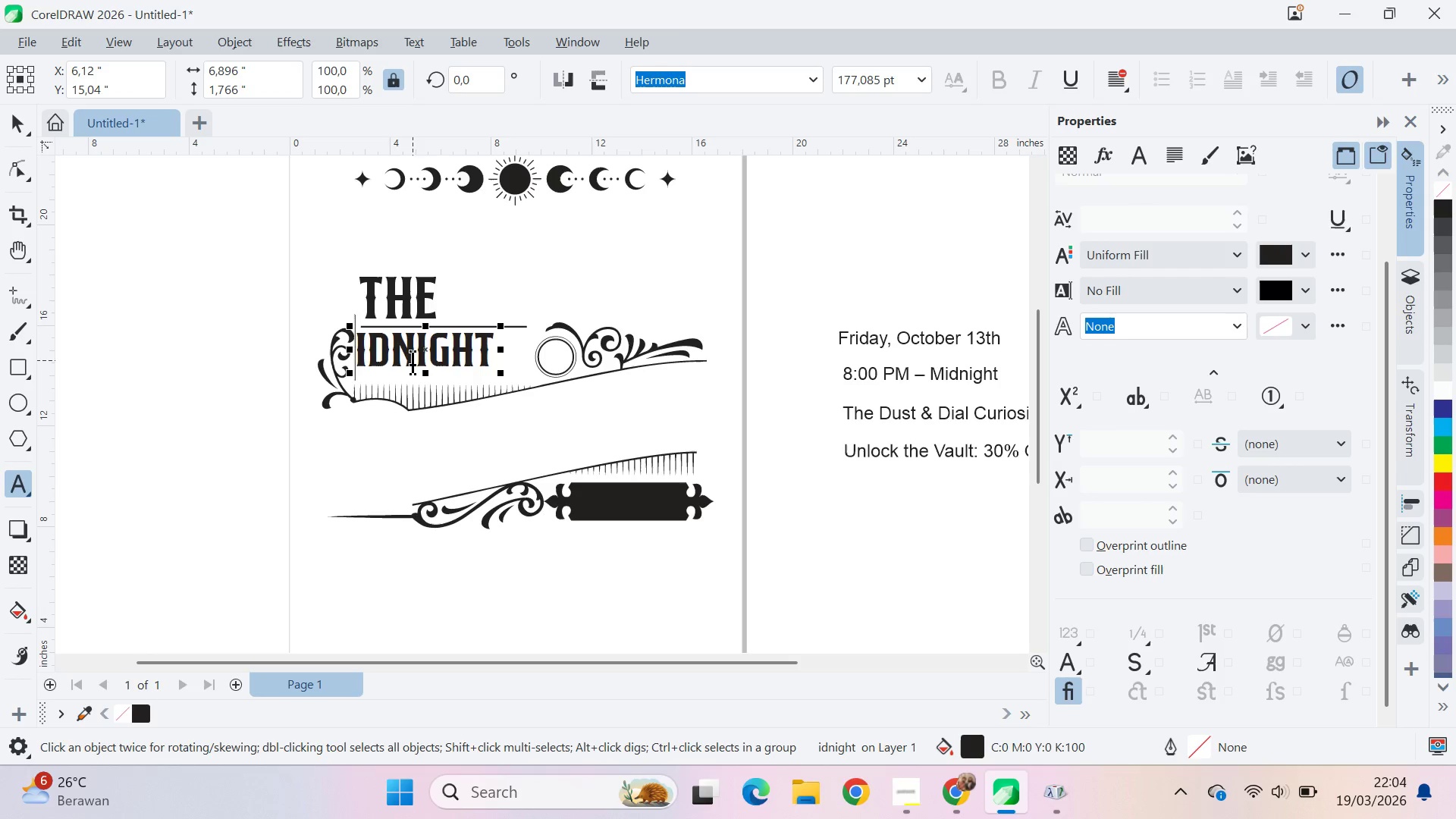 
key(M)
 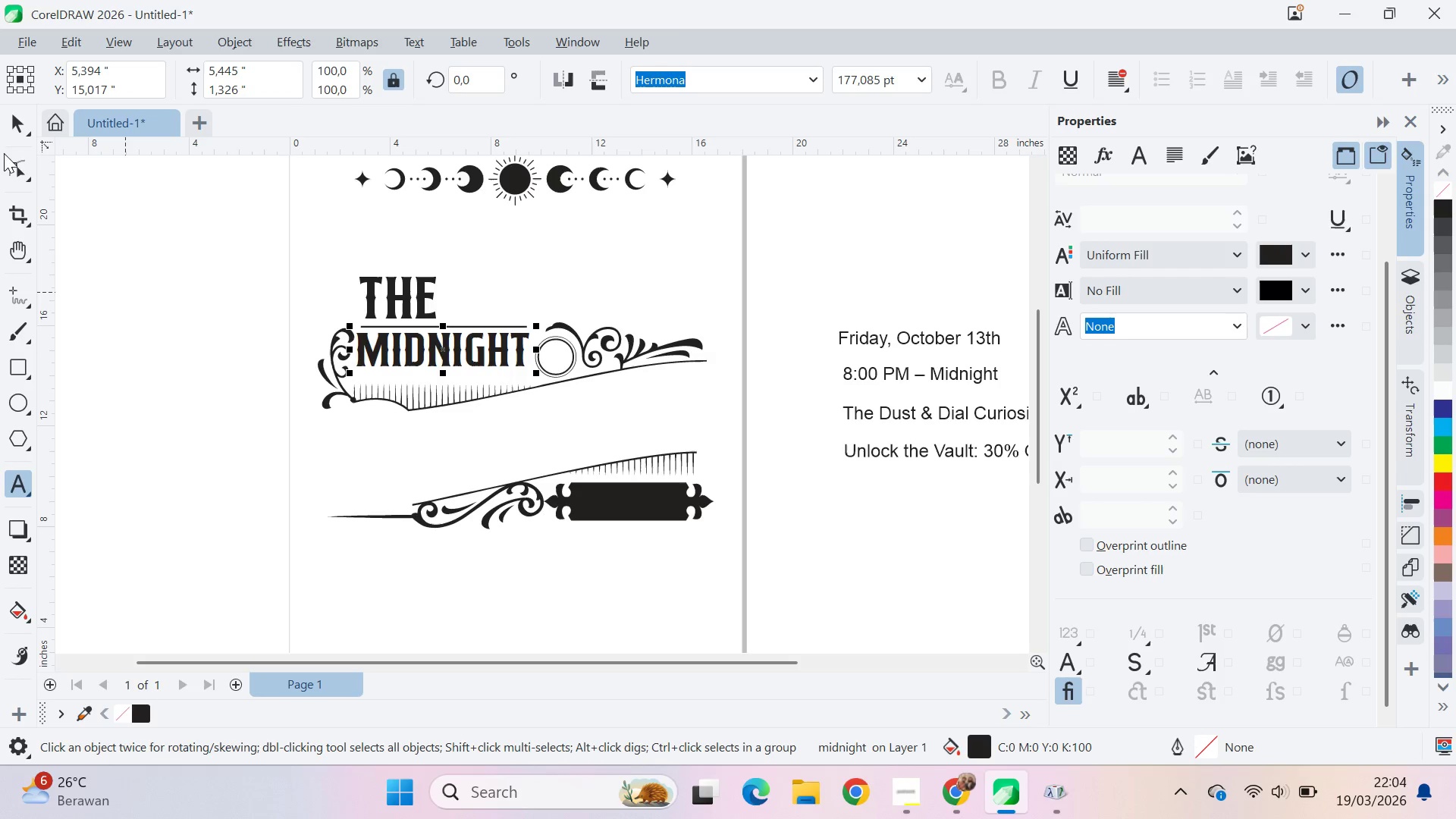 
left_click([5, 123])
 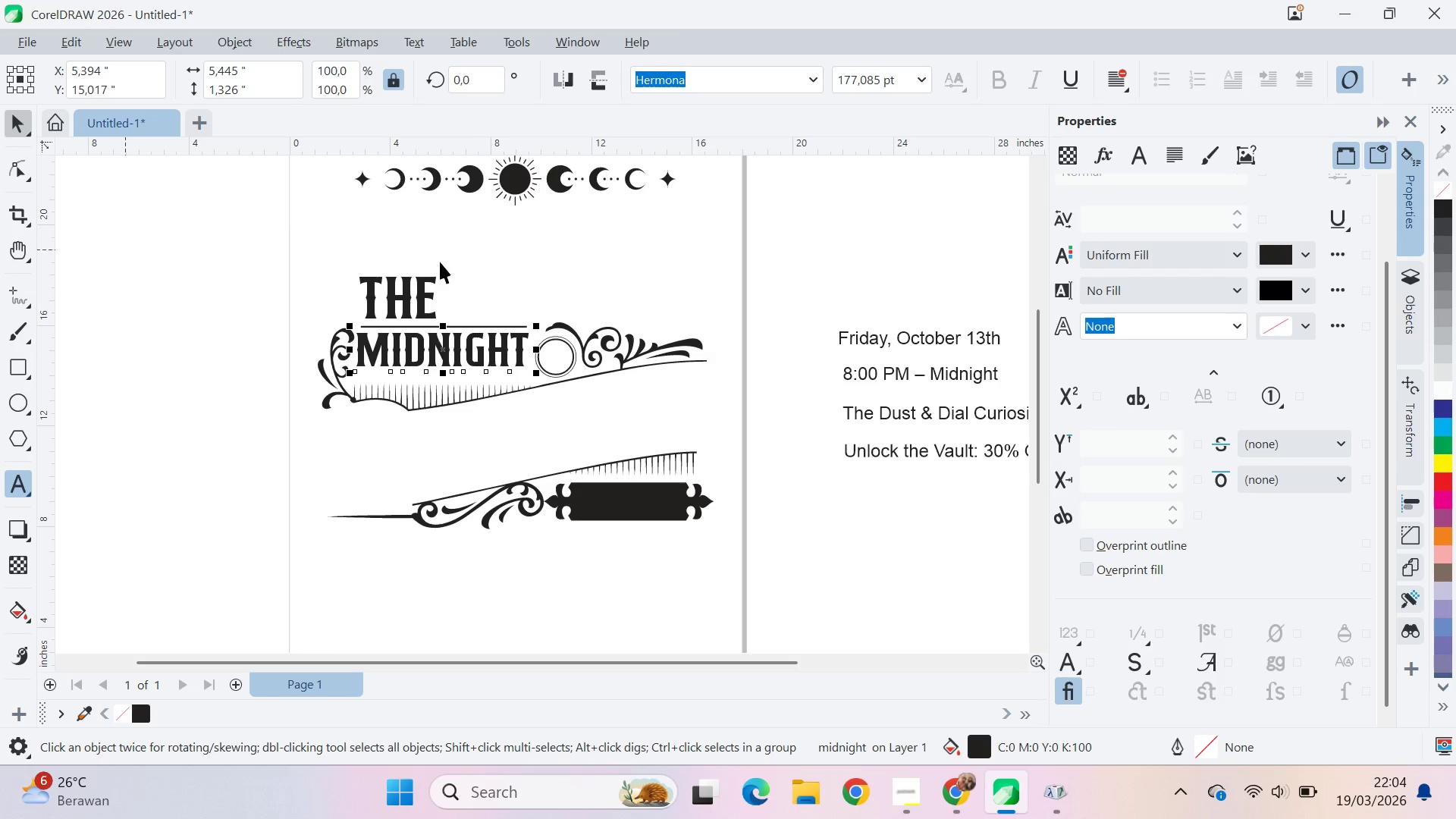 
scroll: coordinate [447, 334], scroll_direction: up, amount: 4.0
 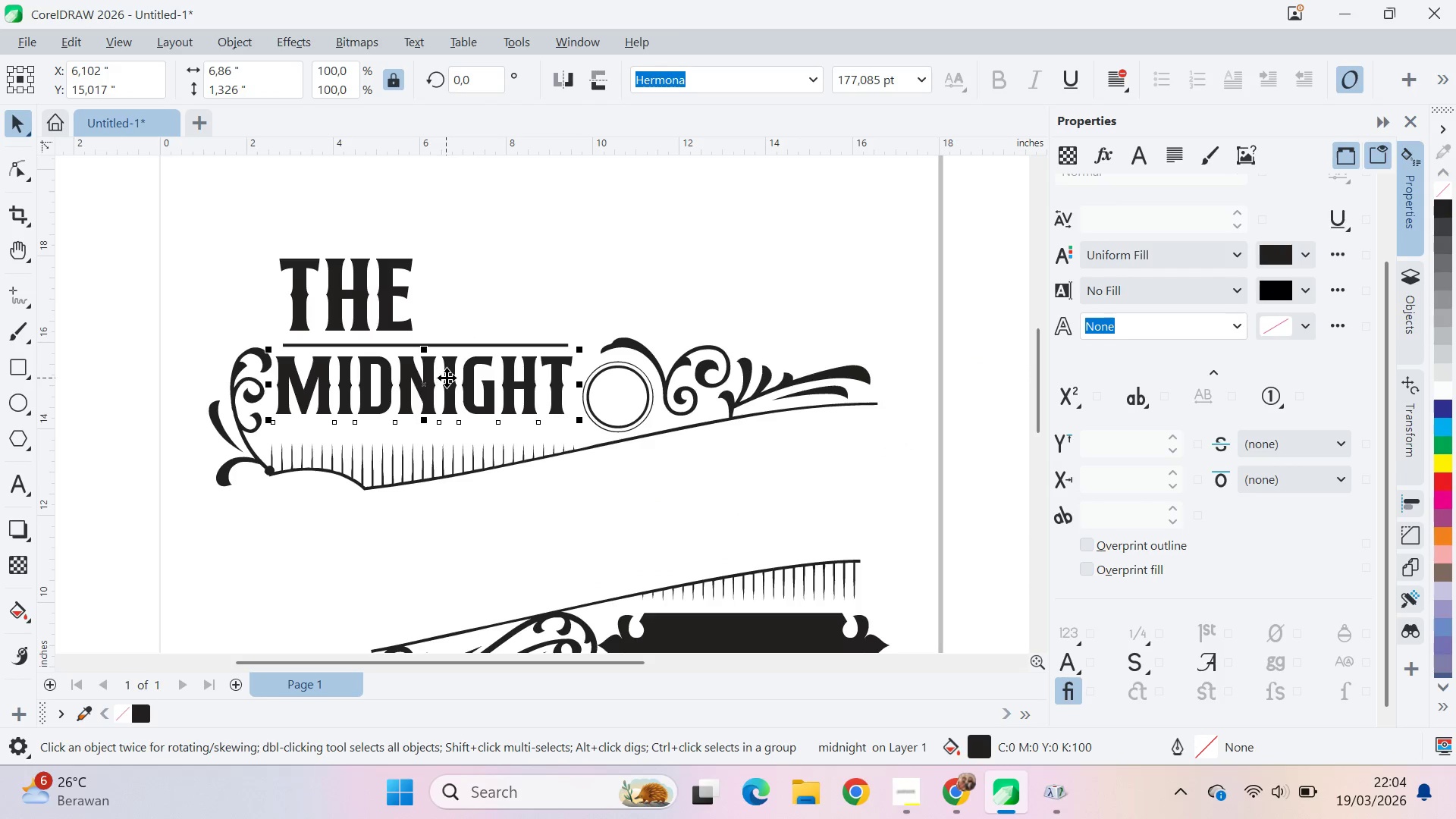 
left_click_drag(start_coordinate=[447, 378], to_coordinate=[445, 384])
 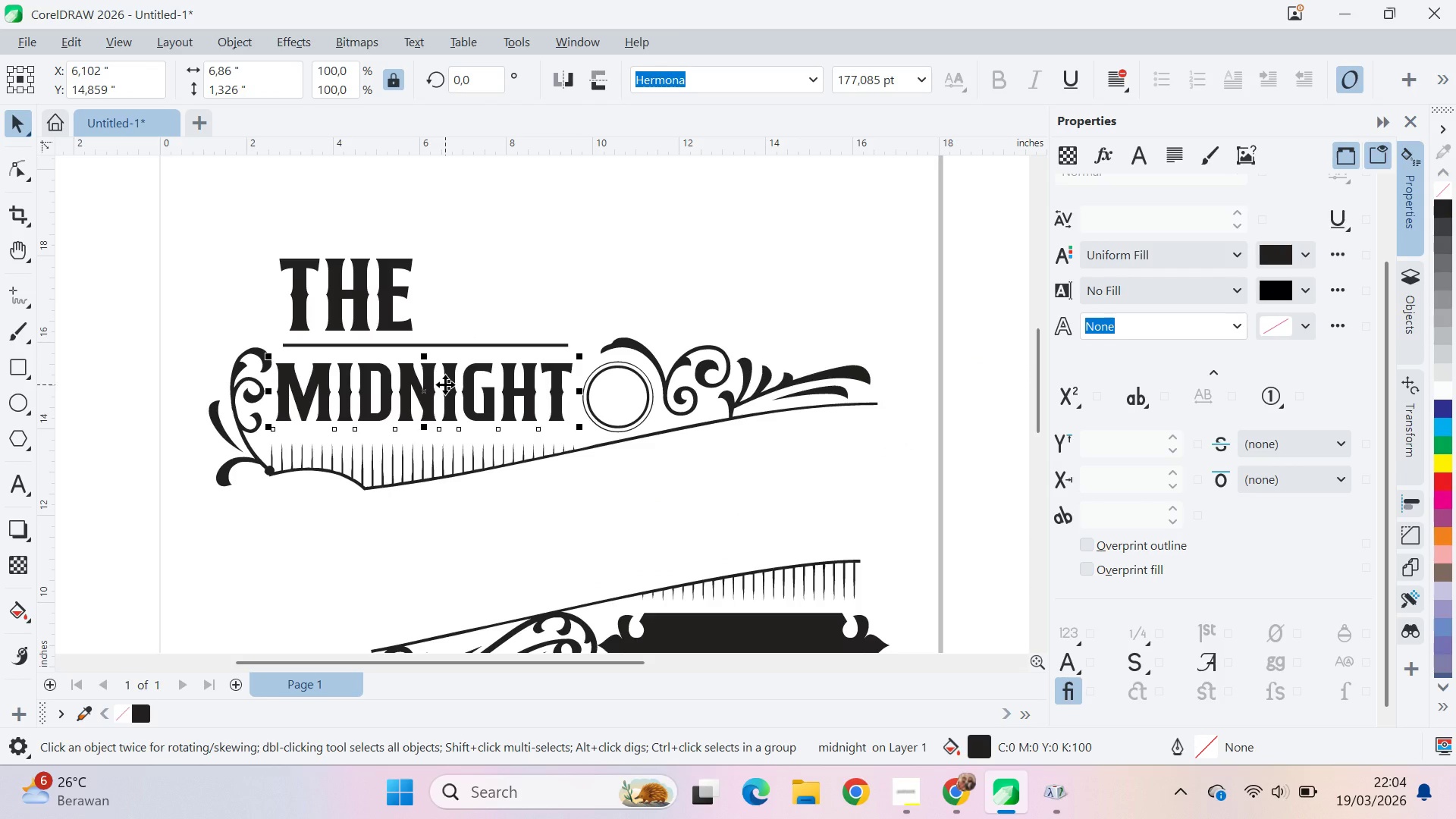 
hold_key(key=ShiftLeft, duration=1.42)
 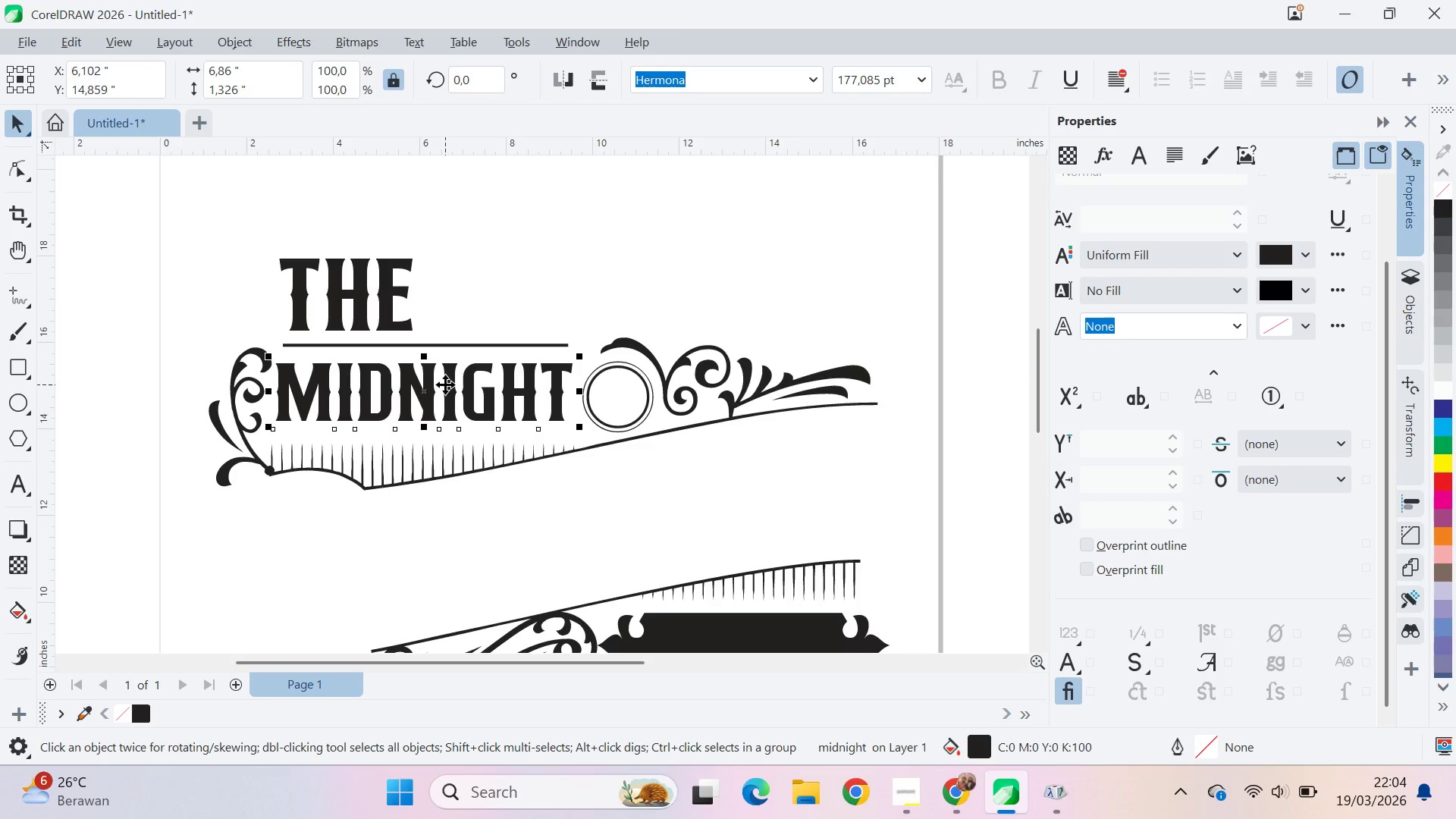 
key(ArrowRight)
 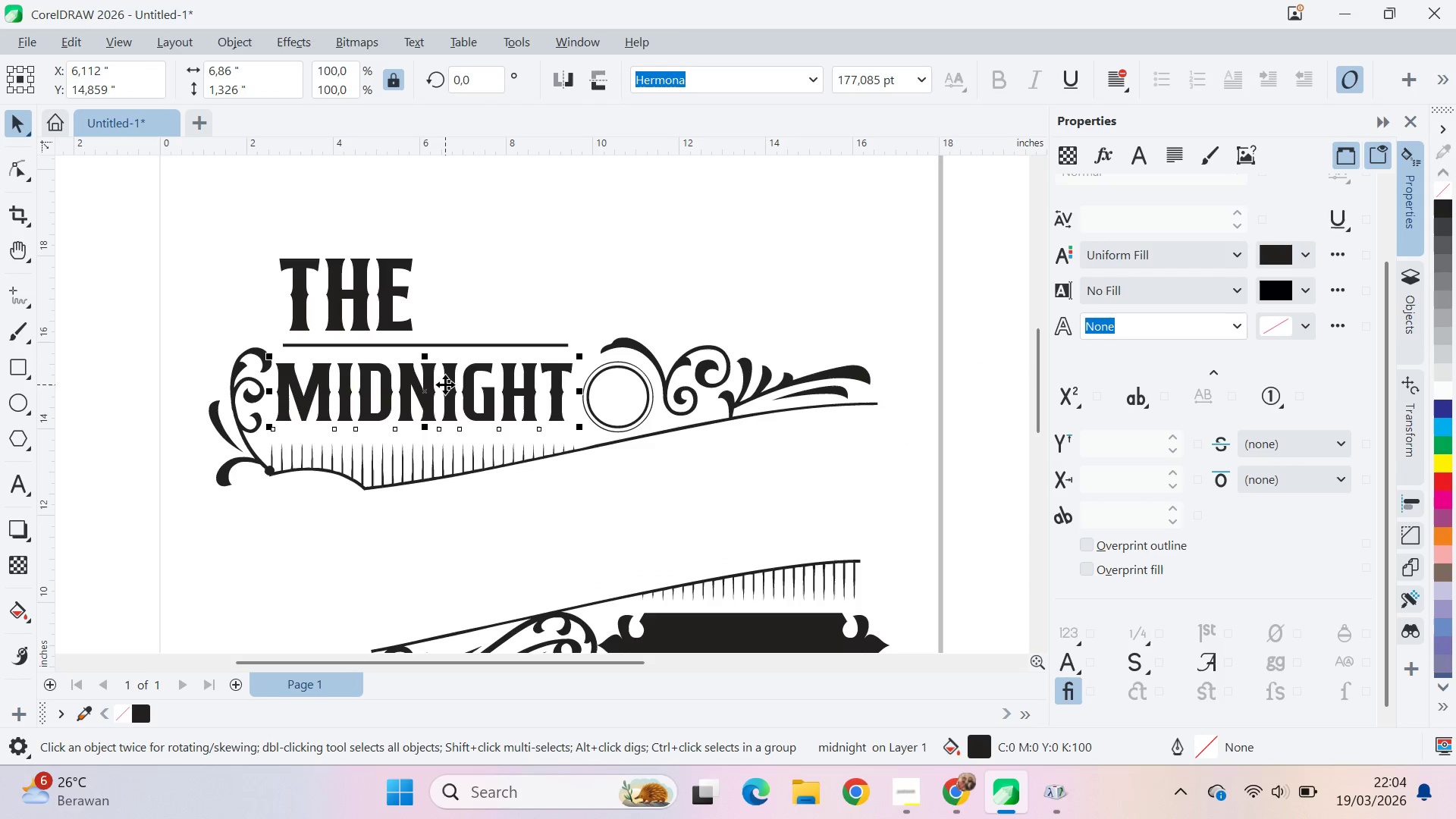 
hold_key(key=ArrowRight, duration=0.81)
 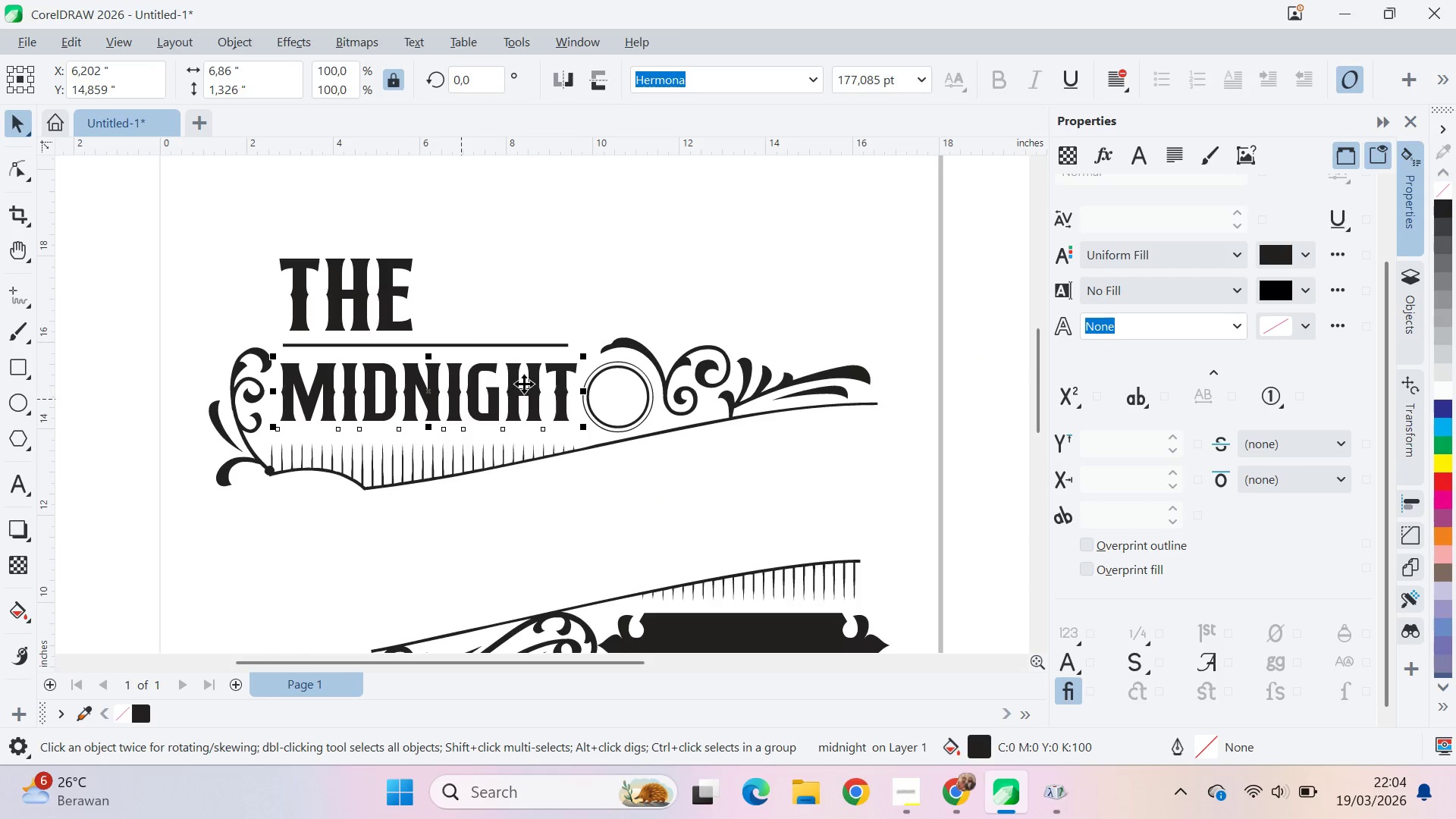 
left_click([529, 350])
 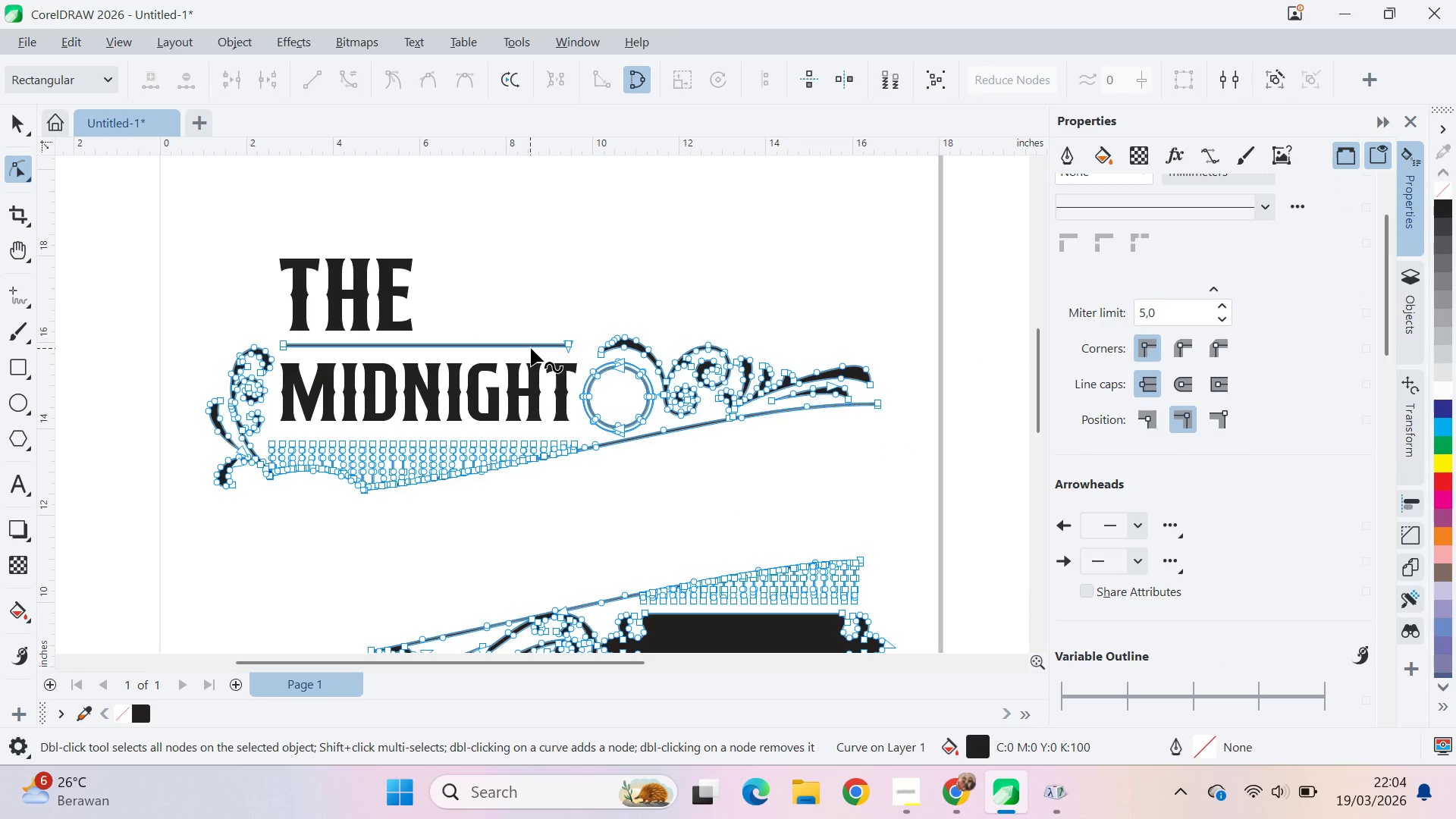 
key(Control+ControlLeft)
 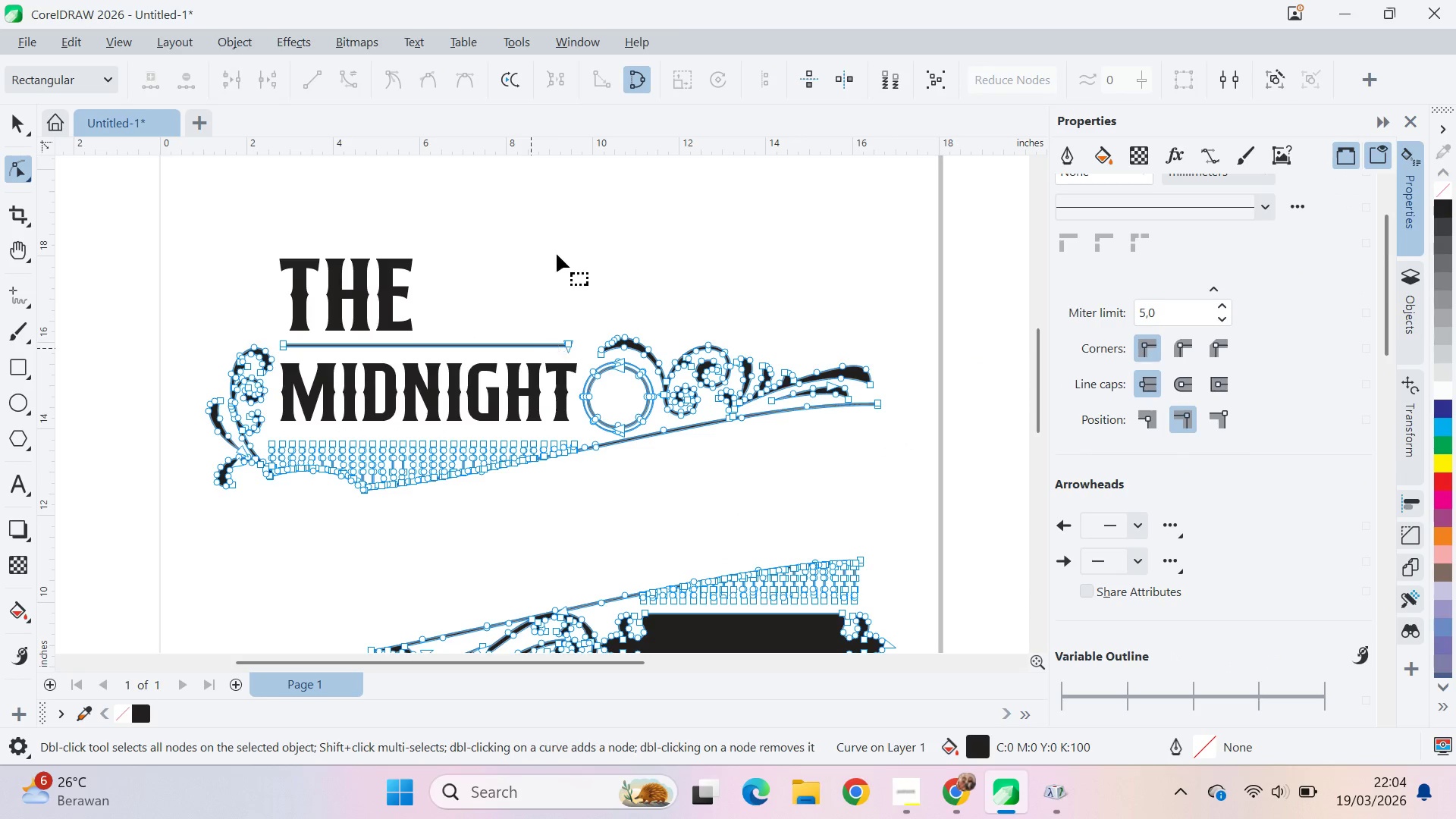 
left_click([557, 253])
 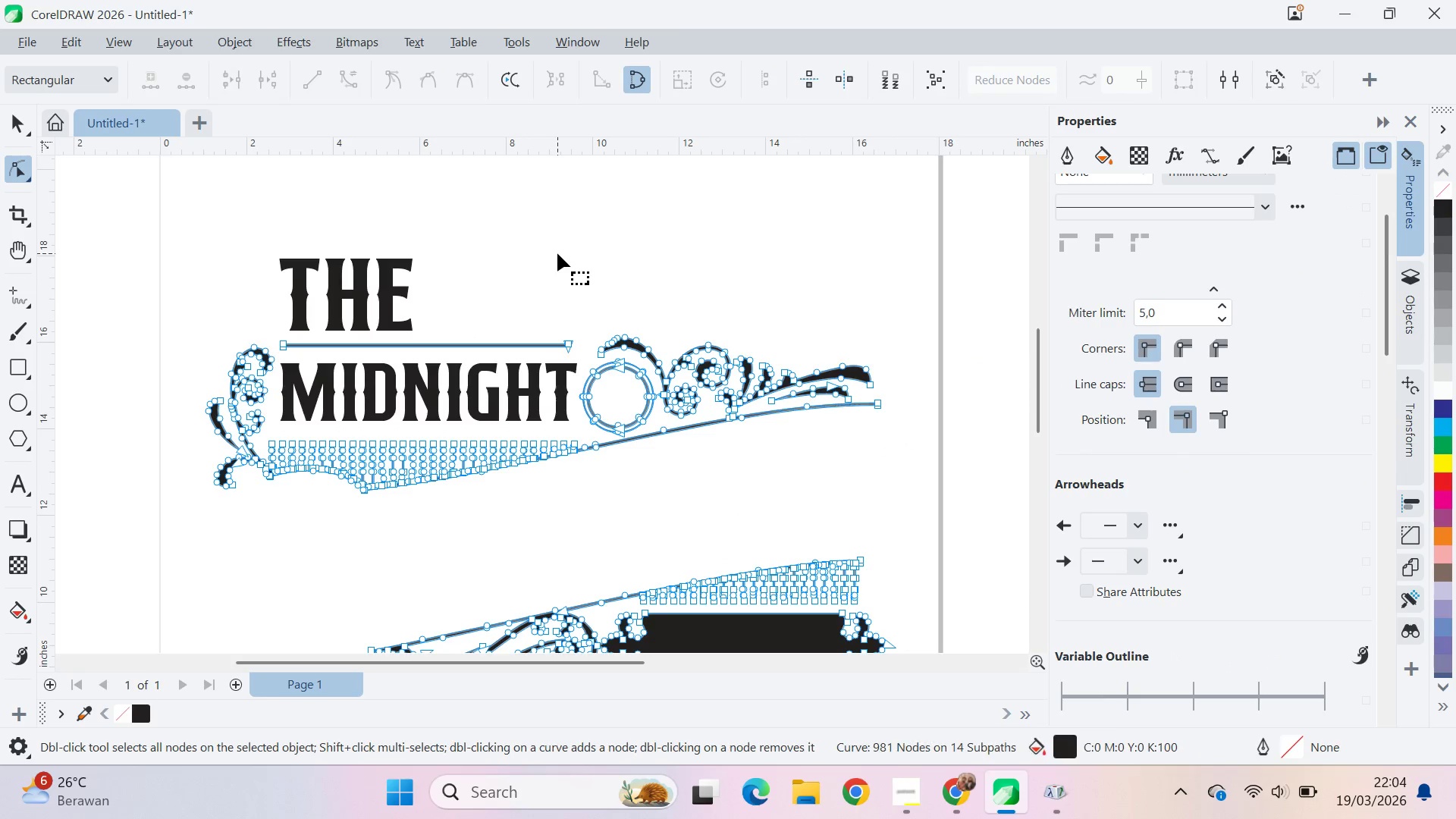 
key(V)
 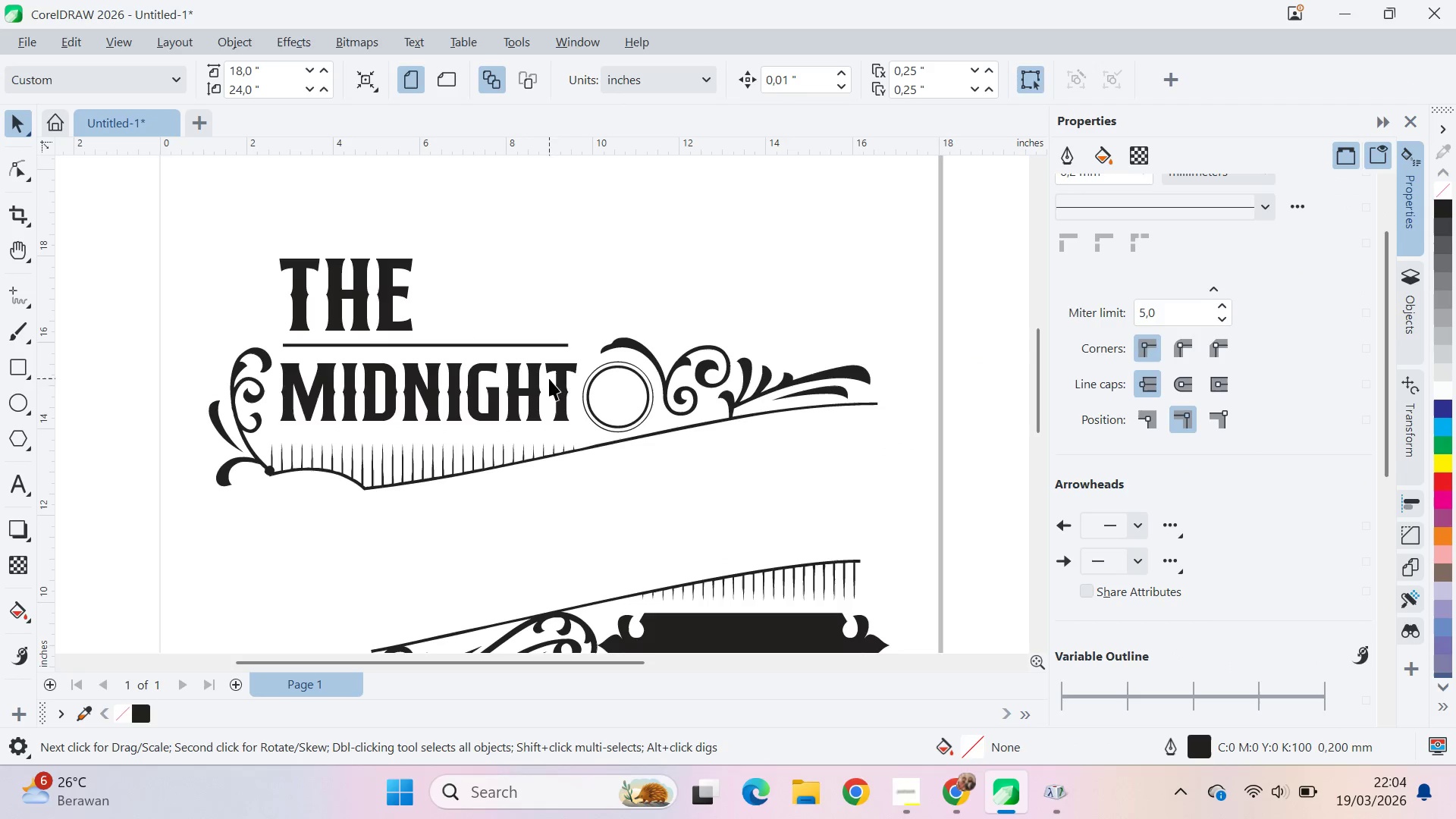 
left_click([569, 383])
 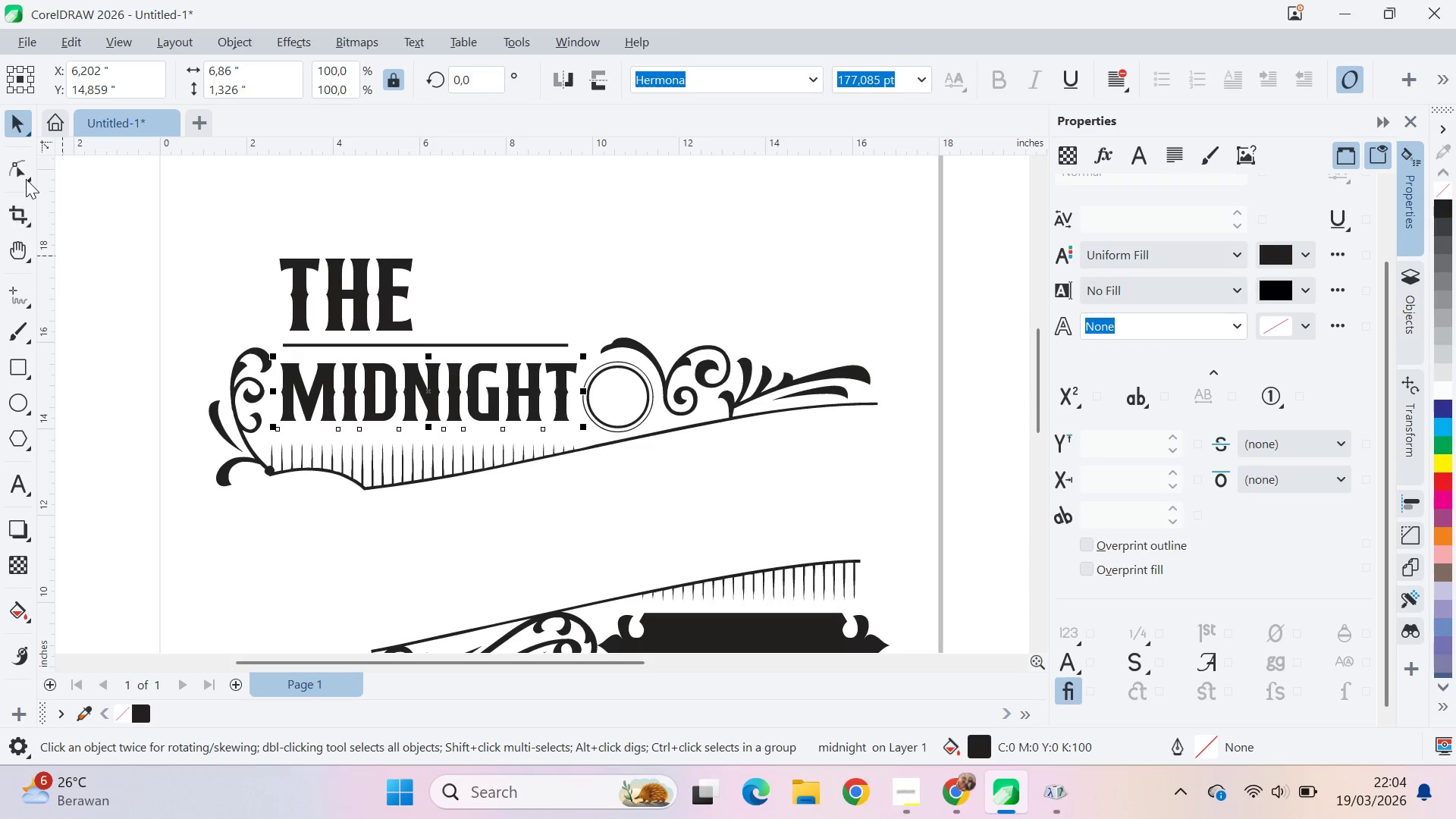 
left_click([27, 159])
 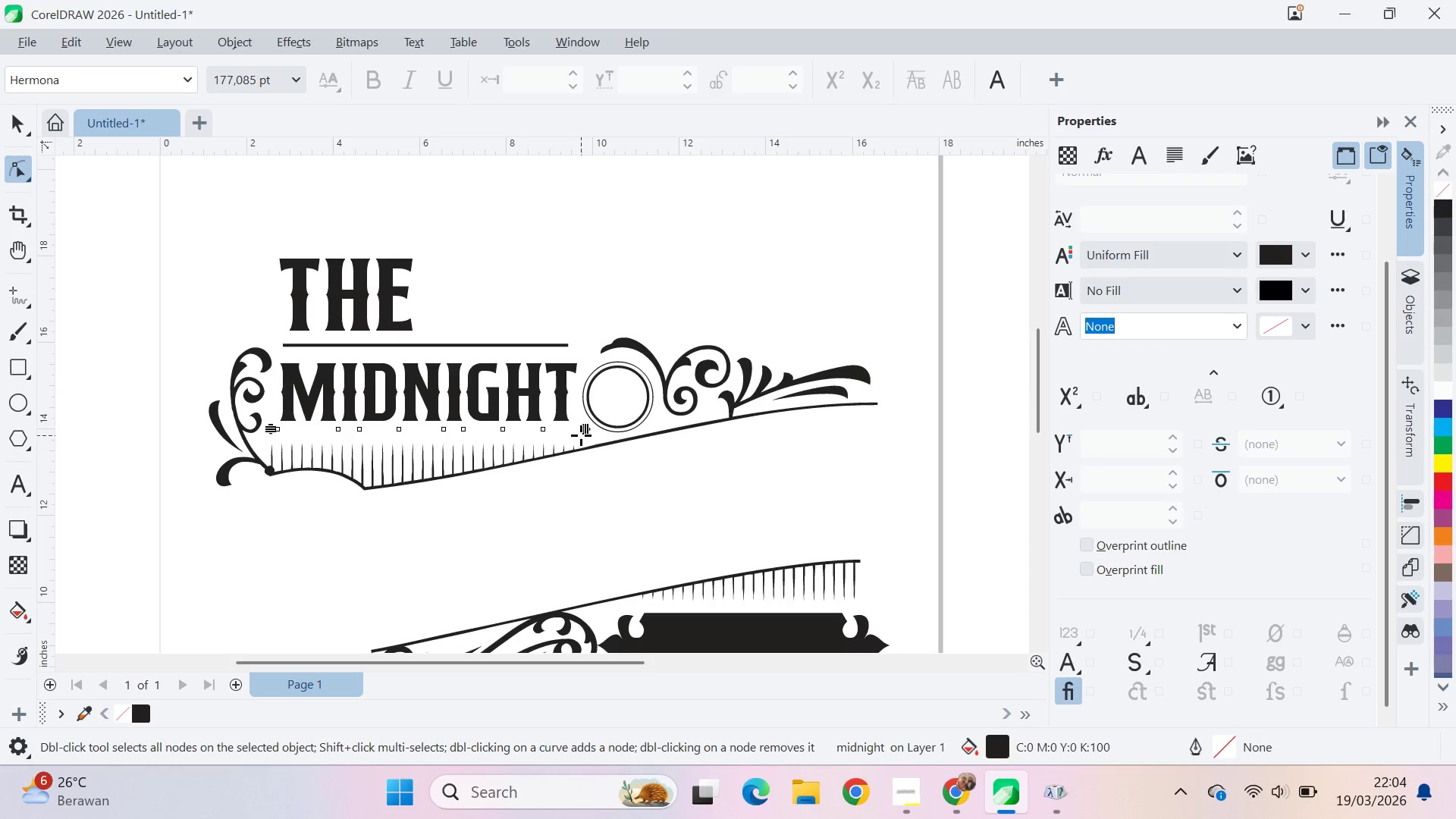 
left_click_drag(start_coordinate=[588, 437], to_coordinate=[566, 472])
 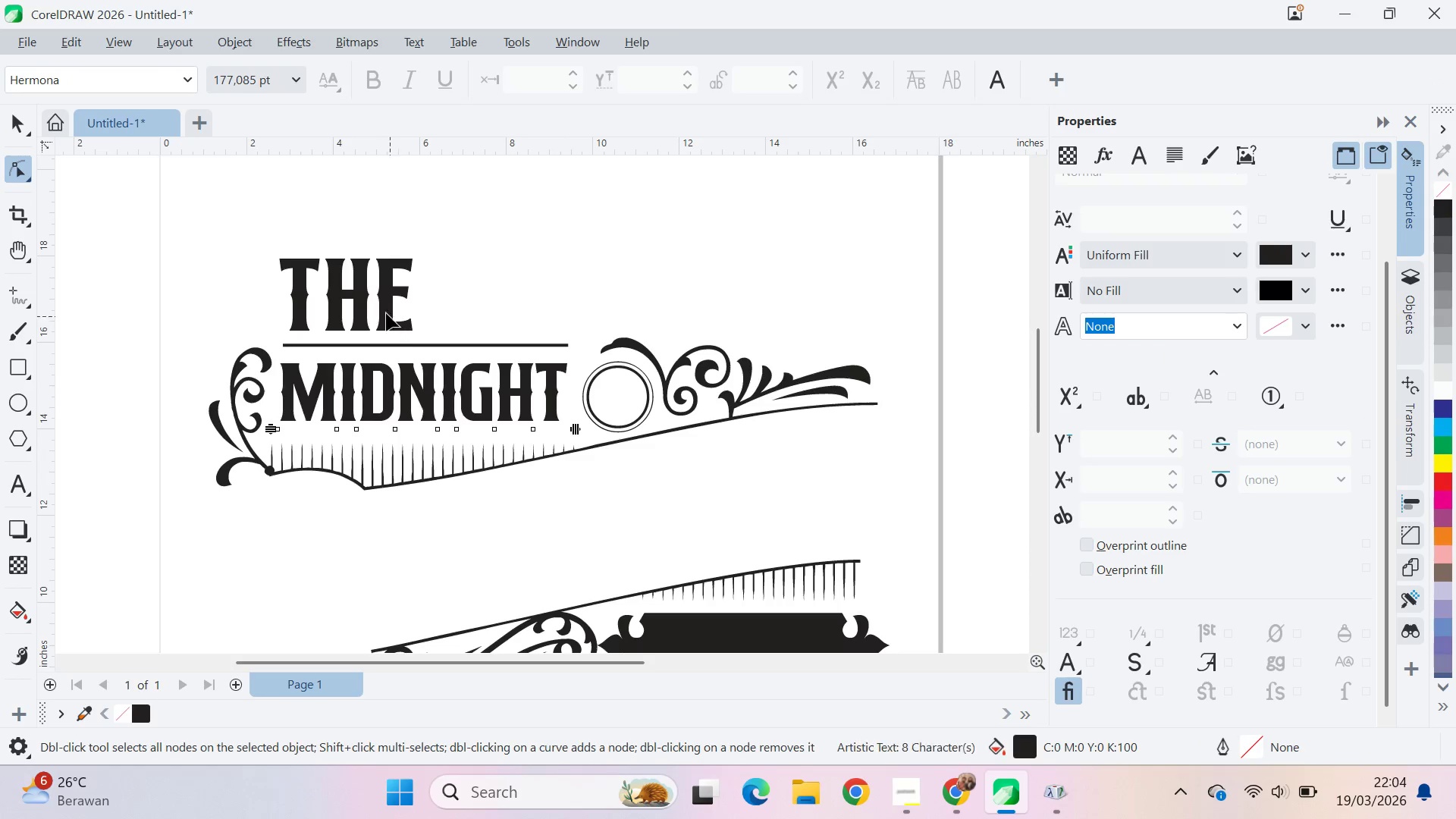 
key(V)
 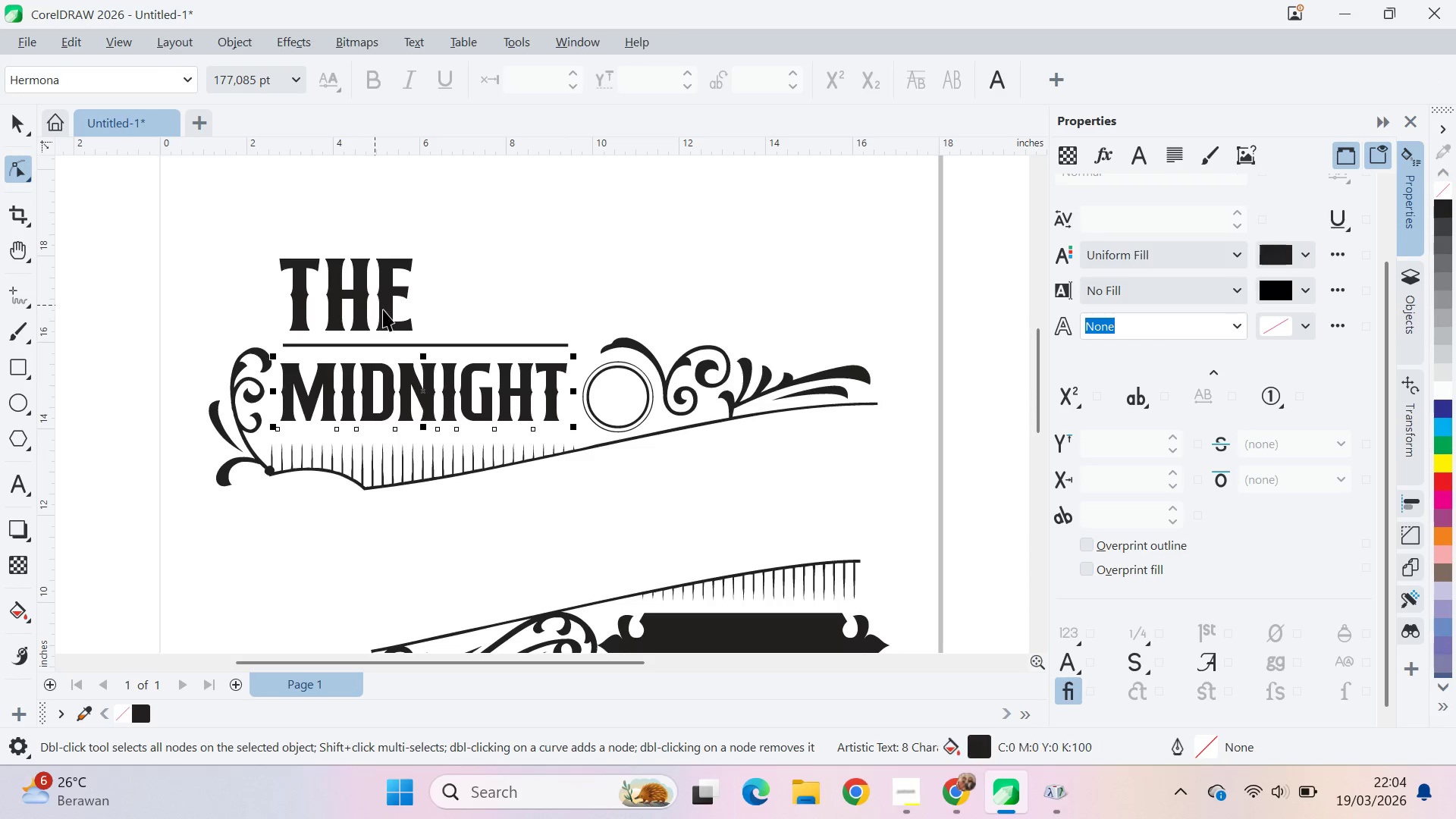 
left_click([384, 309])
 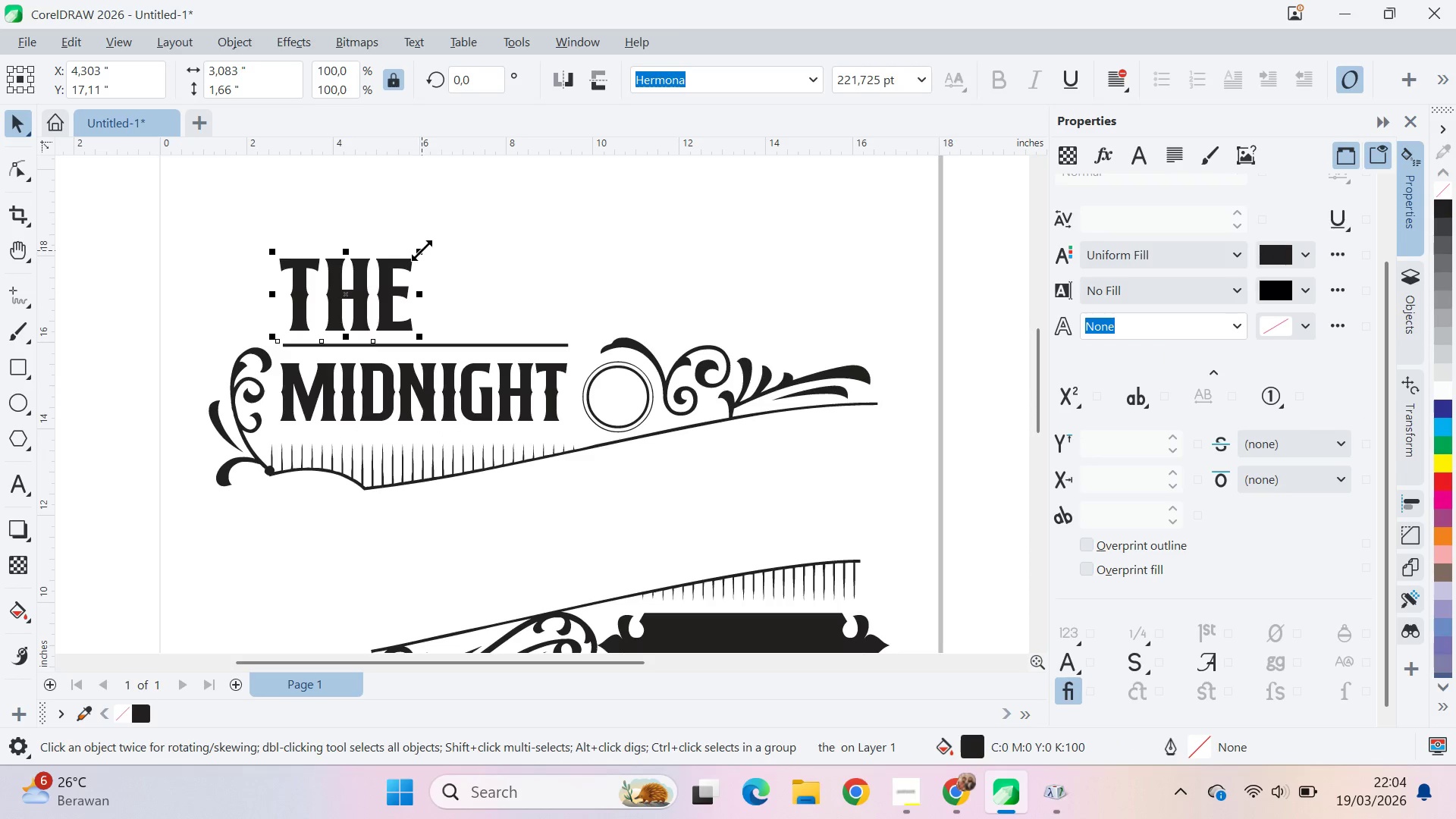 
left_click_drag(start_coordinate=[422, 250], to_coordinate=[511, 276])
 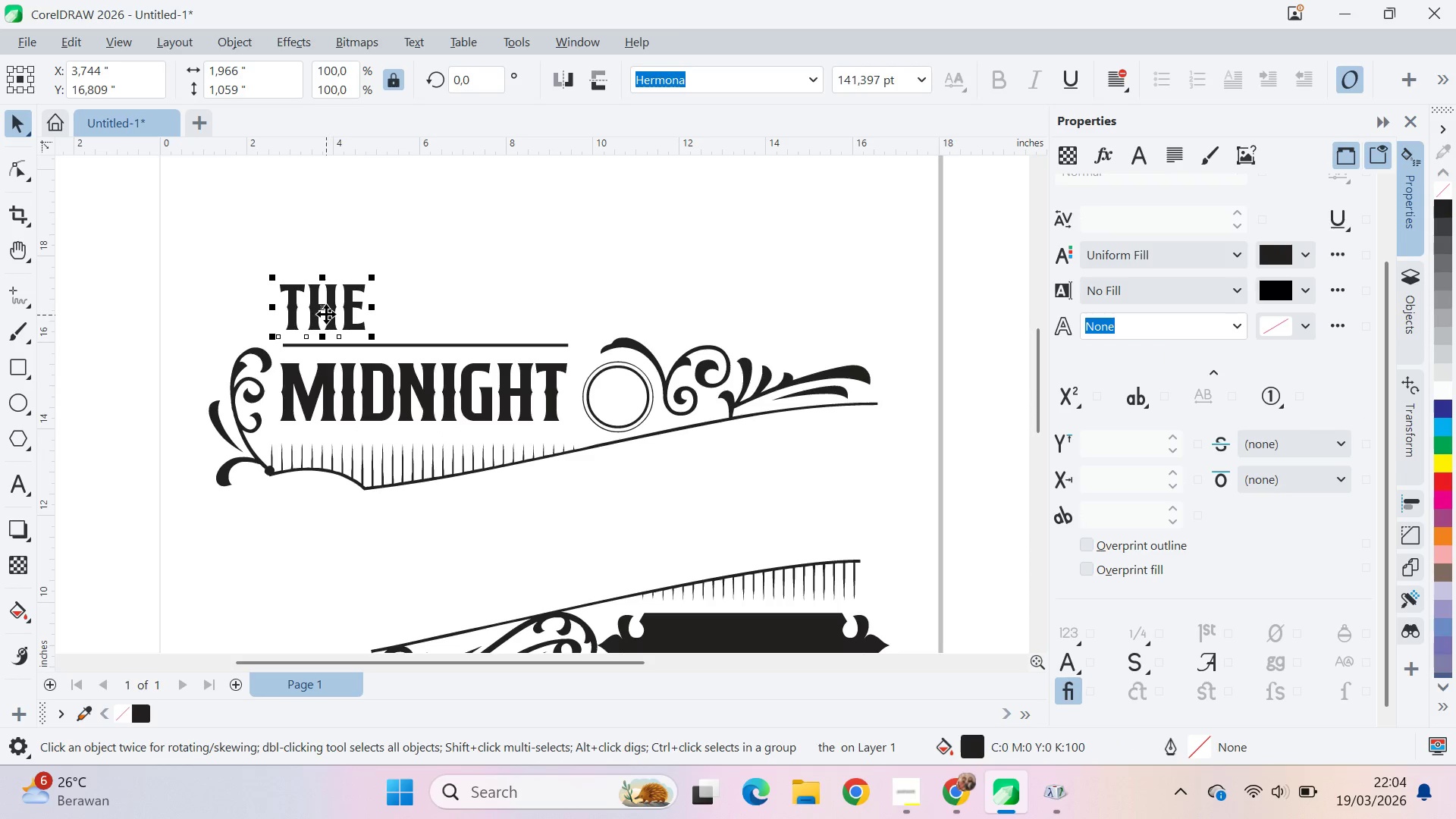 
left_click_drag(start_coordinate=[326, 314], to_coordinate=[300, 550])
 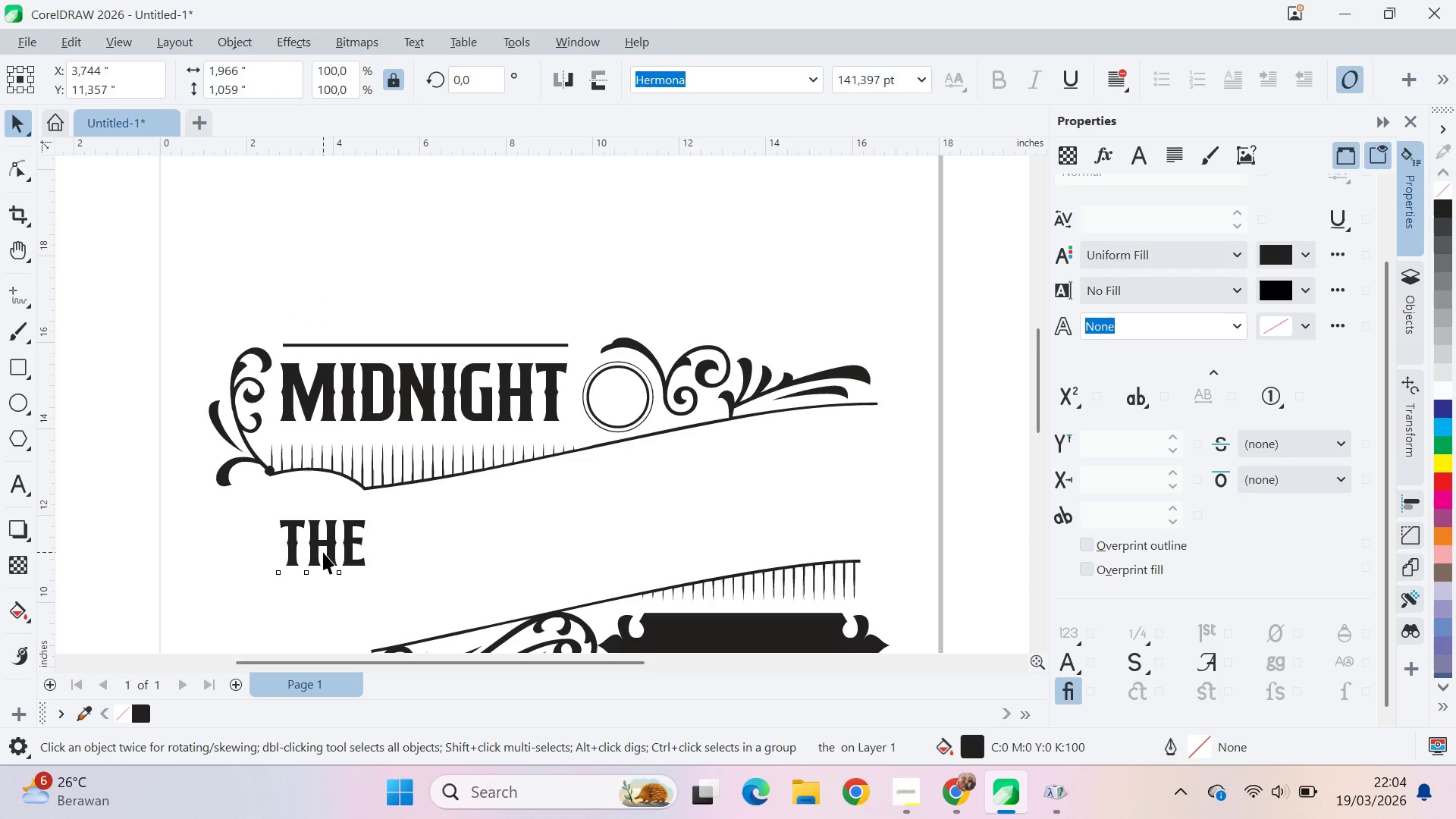 
hold_key(key=ShiftLeft, duration=1.5)
 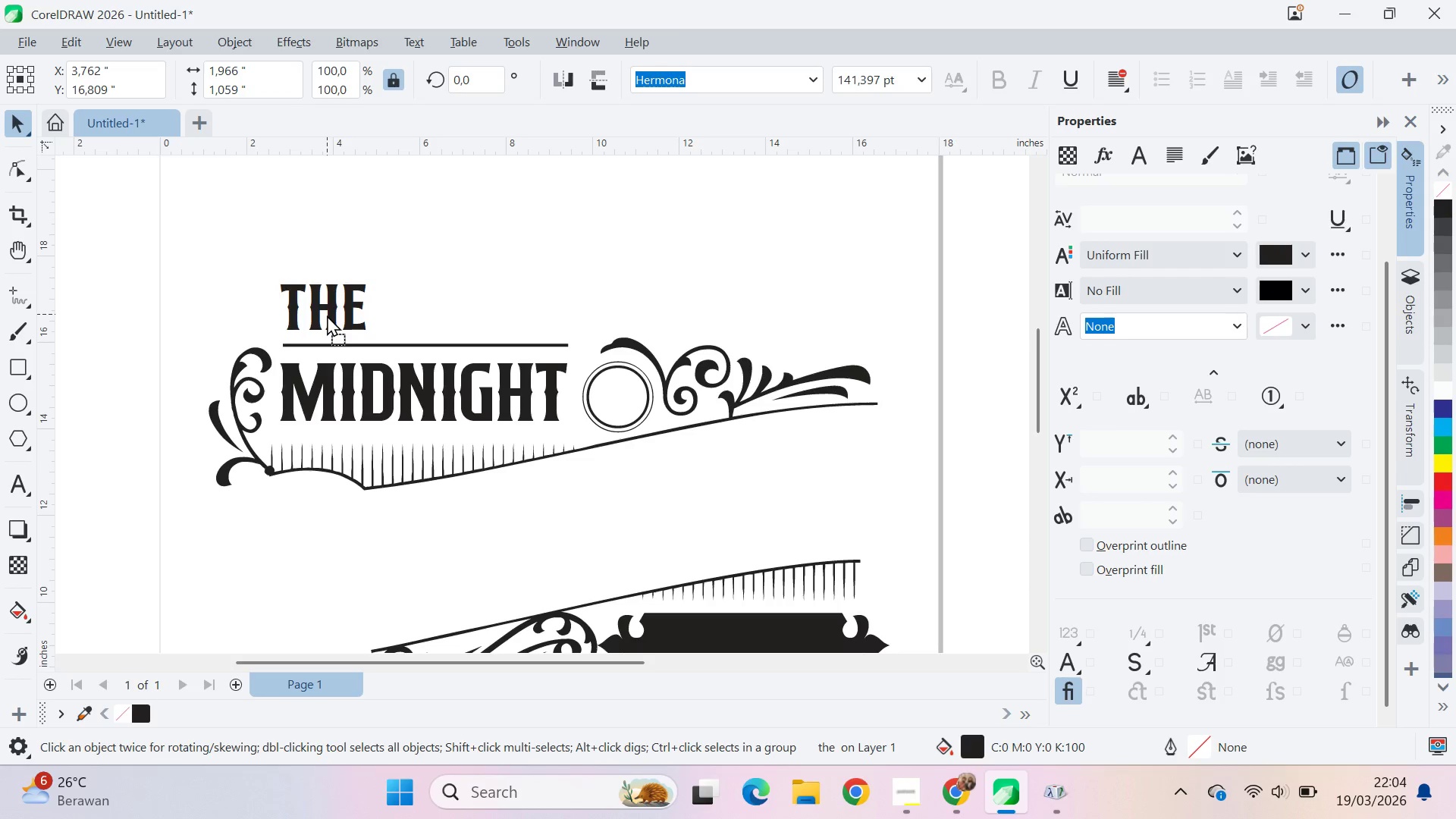 
hold_key(key=ShiftLeft, duration=1.5)
 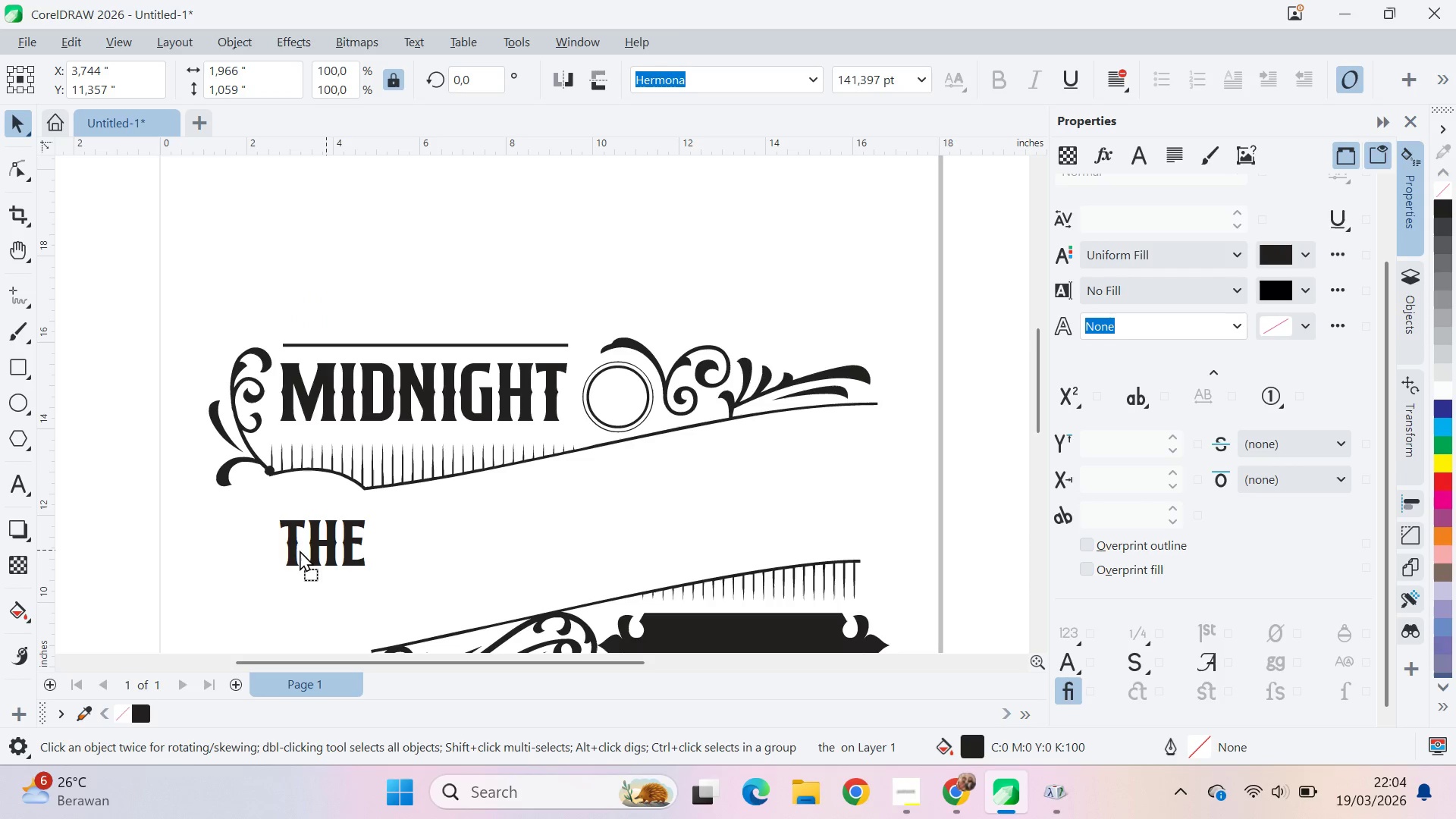 
hold_key(key=ShiftLeft, duration=0.67)
 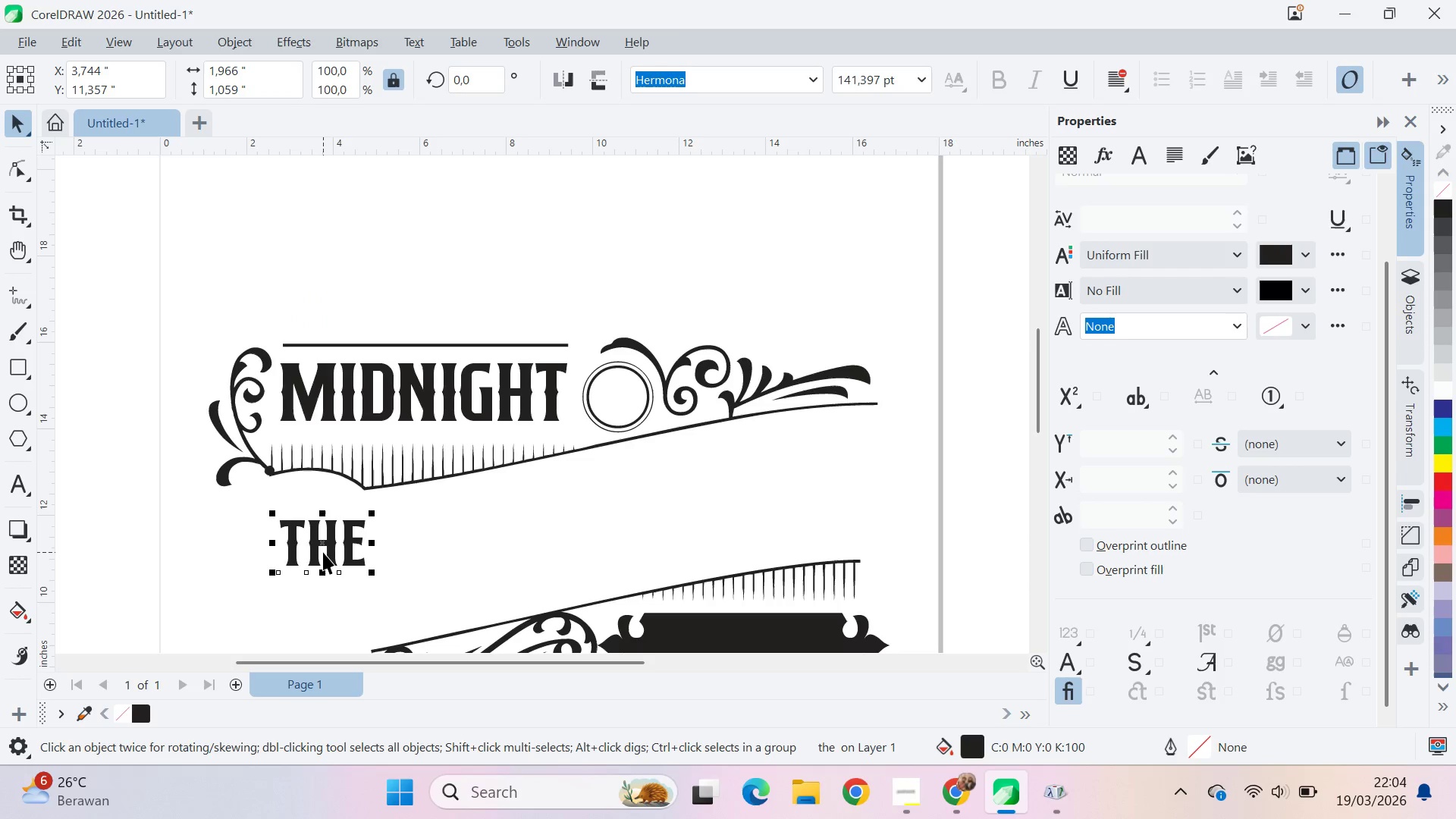 
left_click_drag(start_coordinate=[323, 552], to_coordinate=[321, 325])
 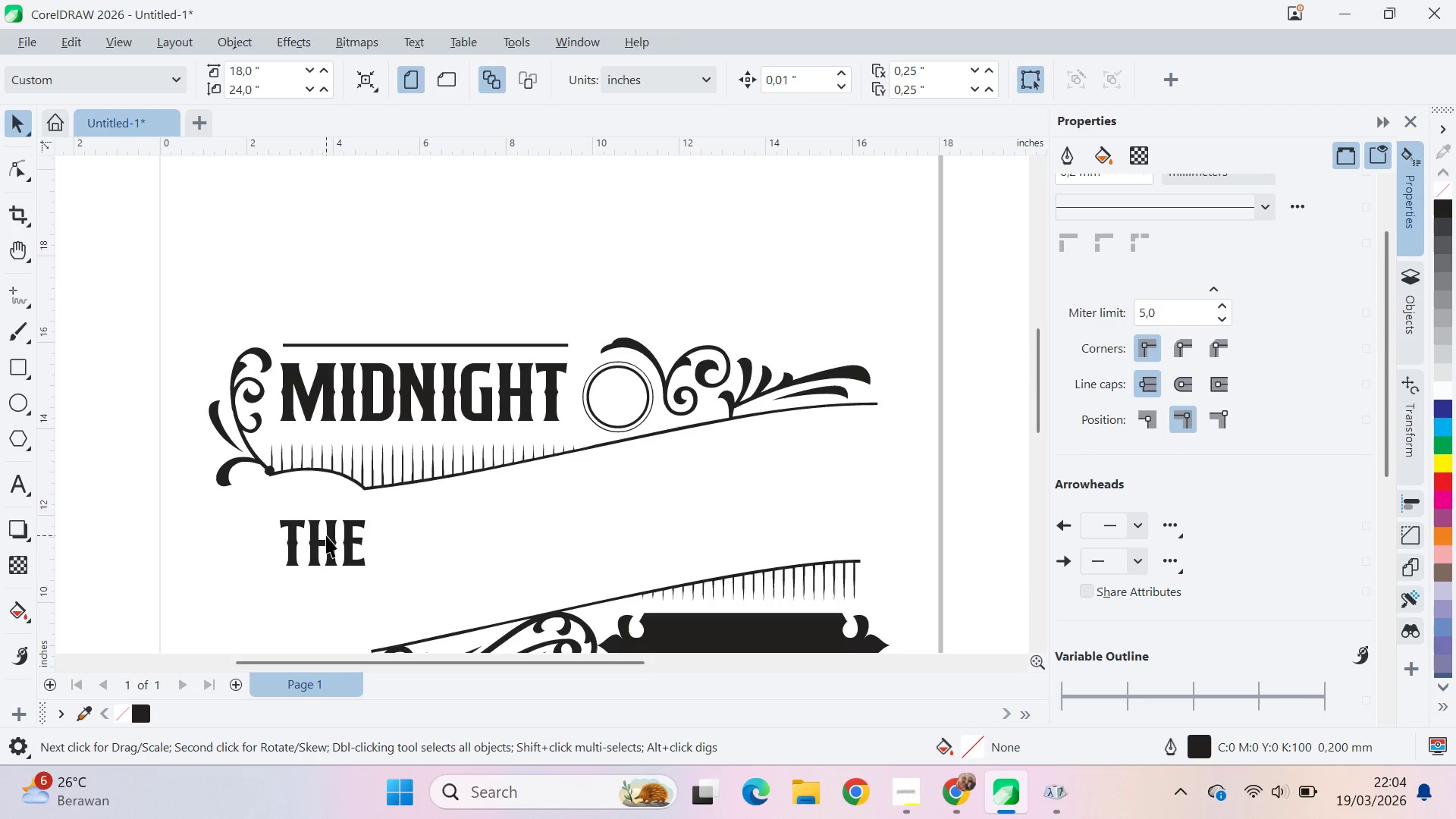 
hold_key(key=ShiftLeft, duration=0.62)
 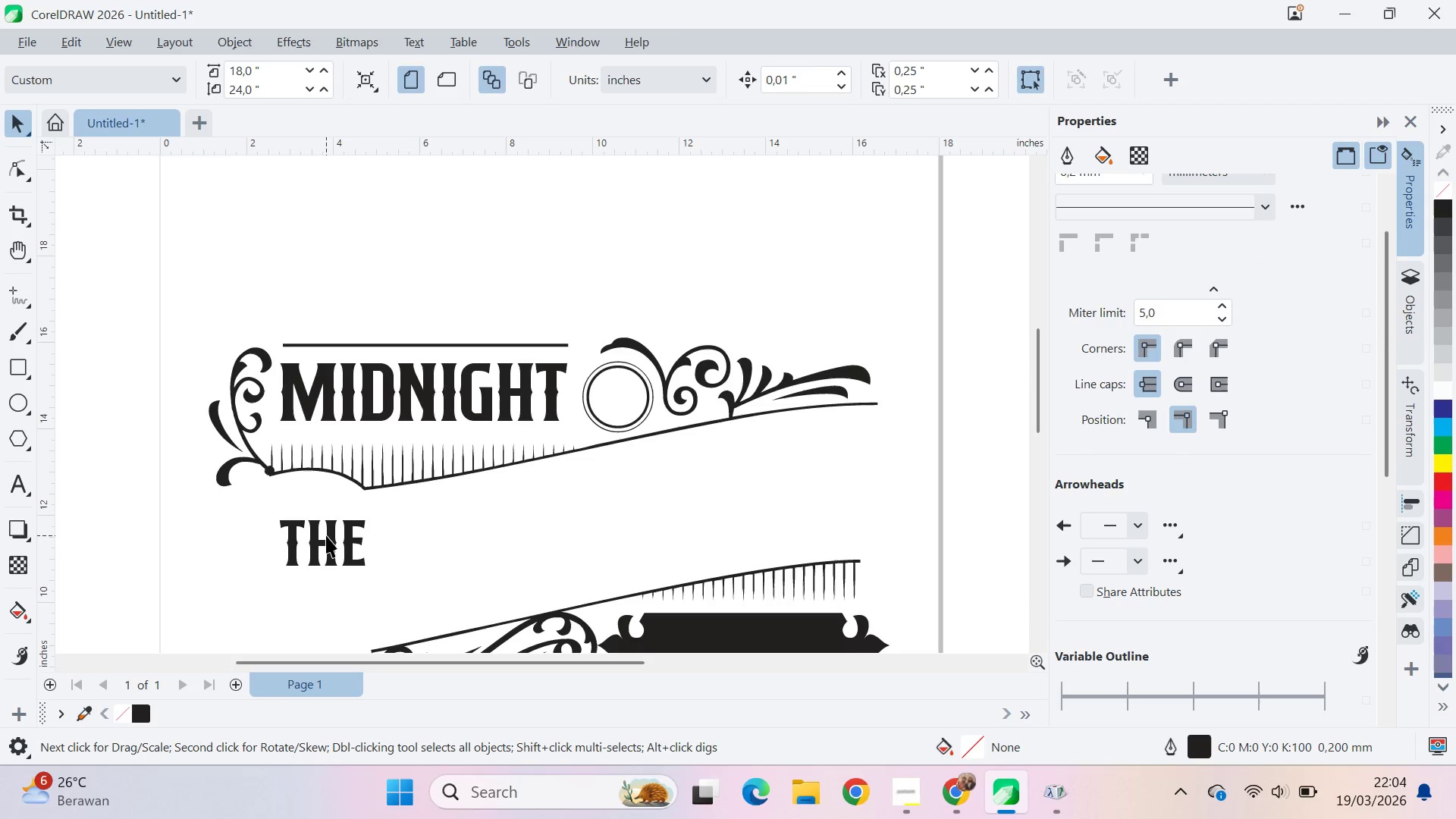 
key(Control+ControlLeft)
 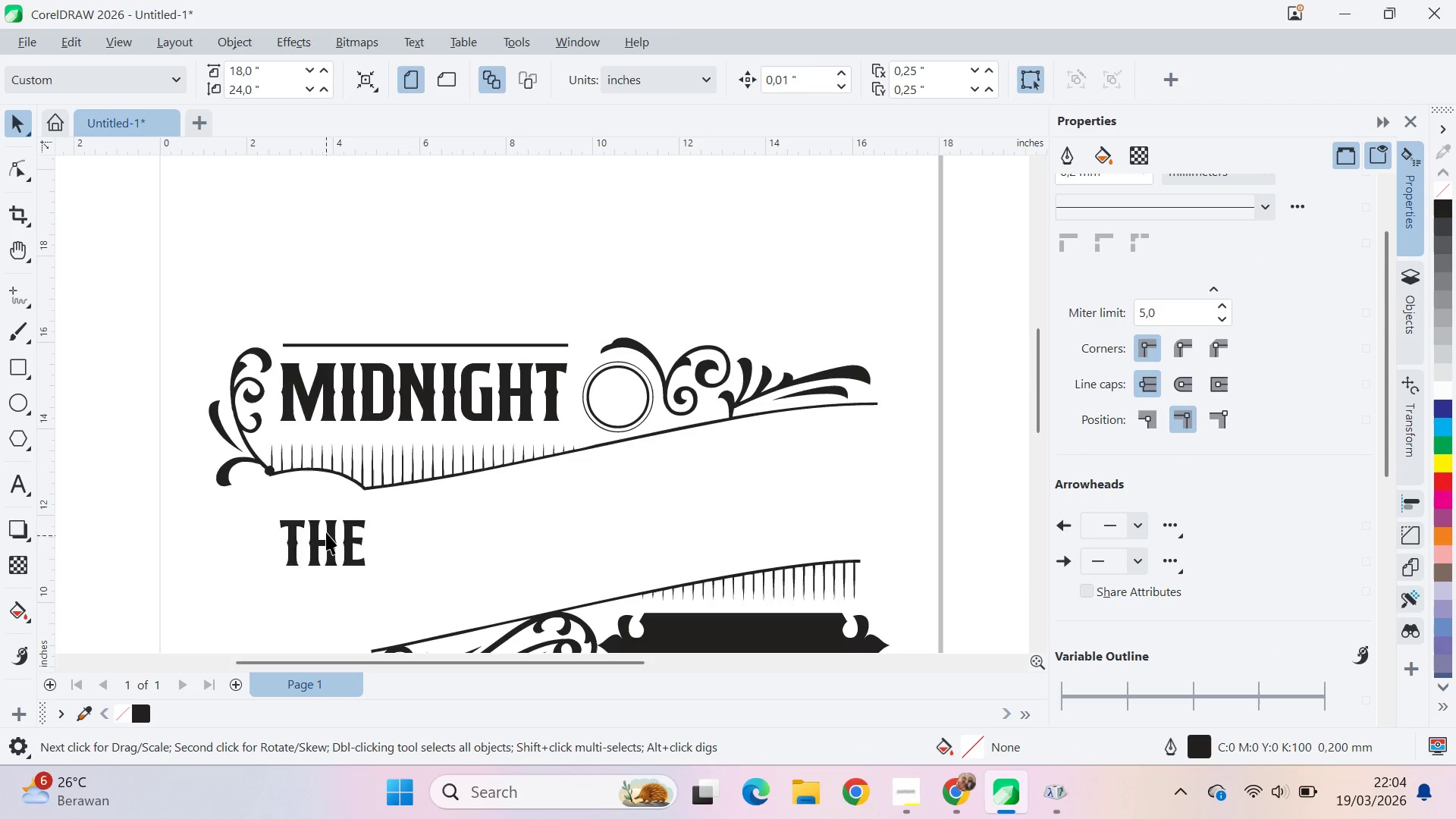 
key(Control+Z)
 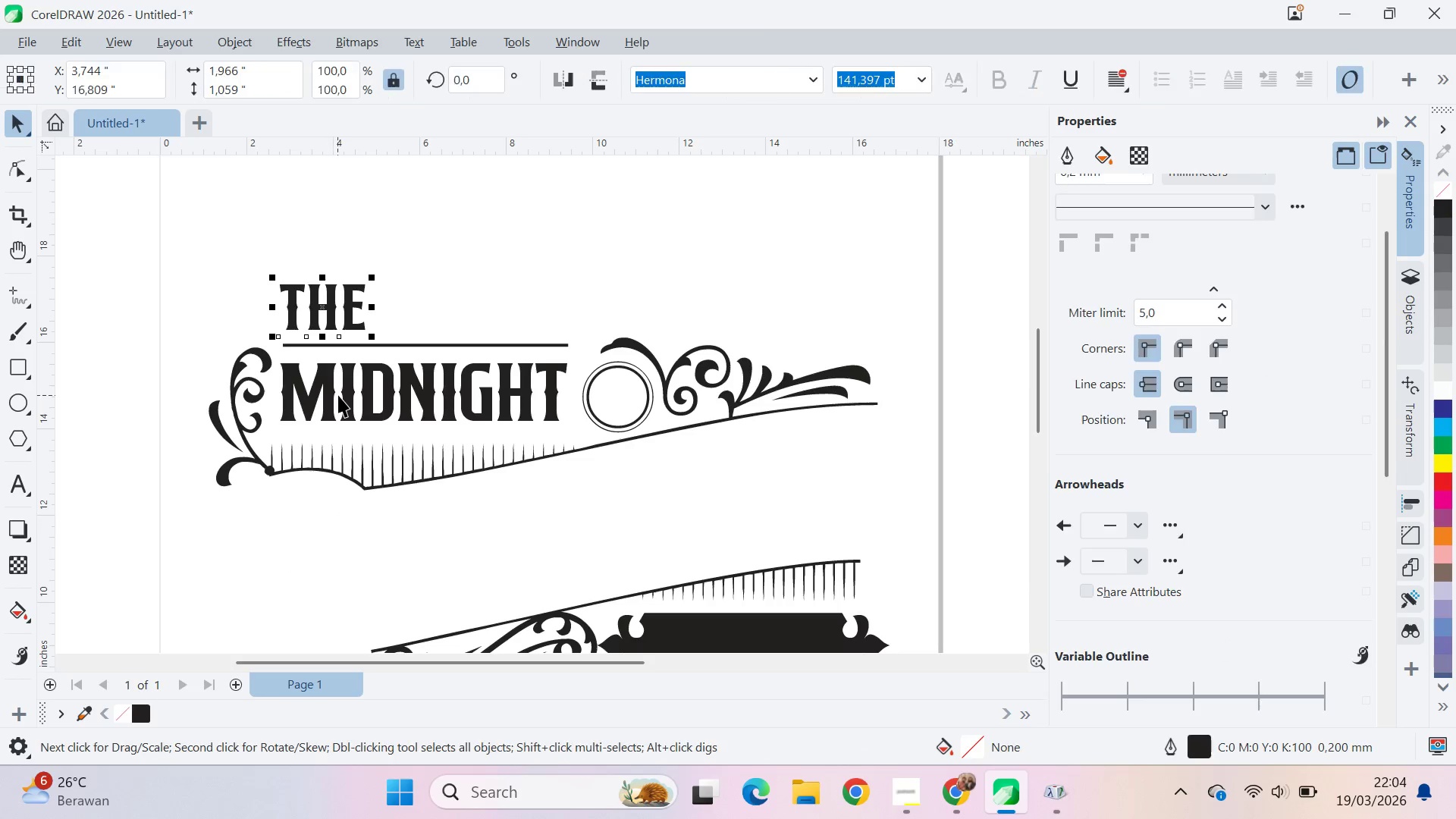 
hold_key(key=ShiftLeft, duration=0.42)
left_click([338, 395])
 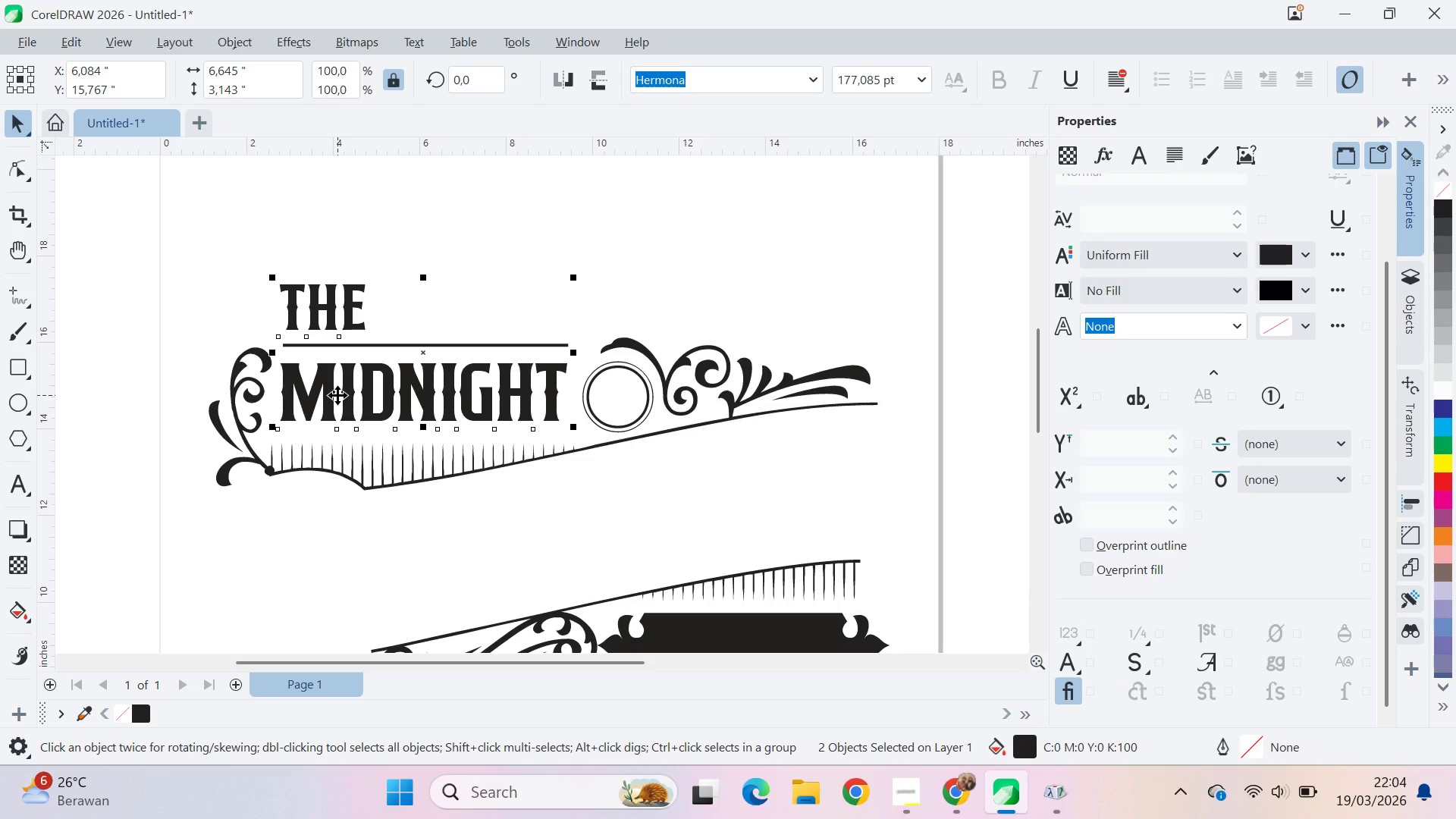 
type(rl)
 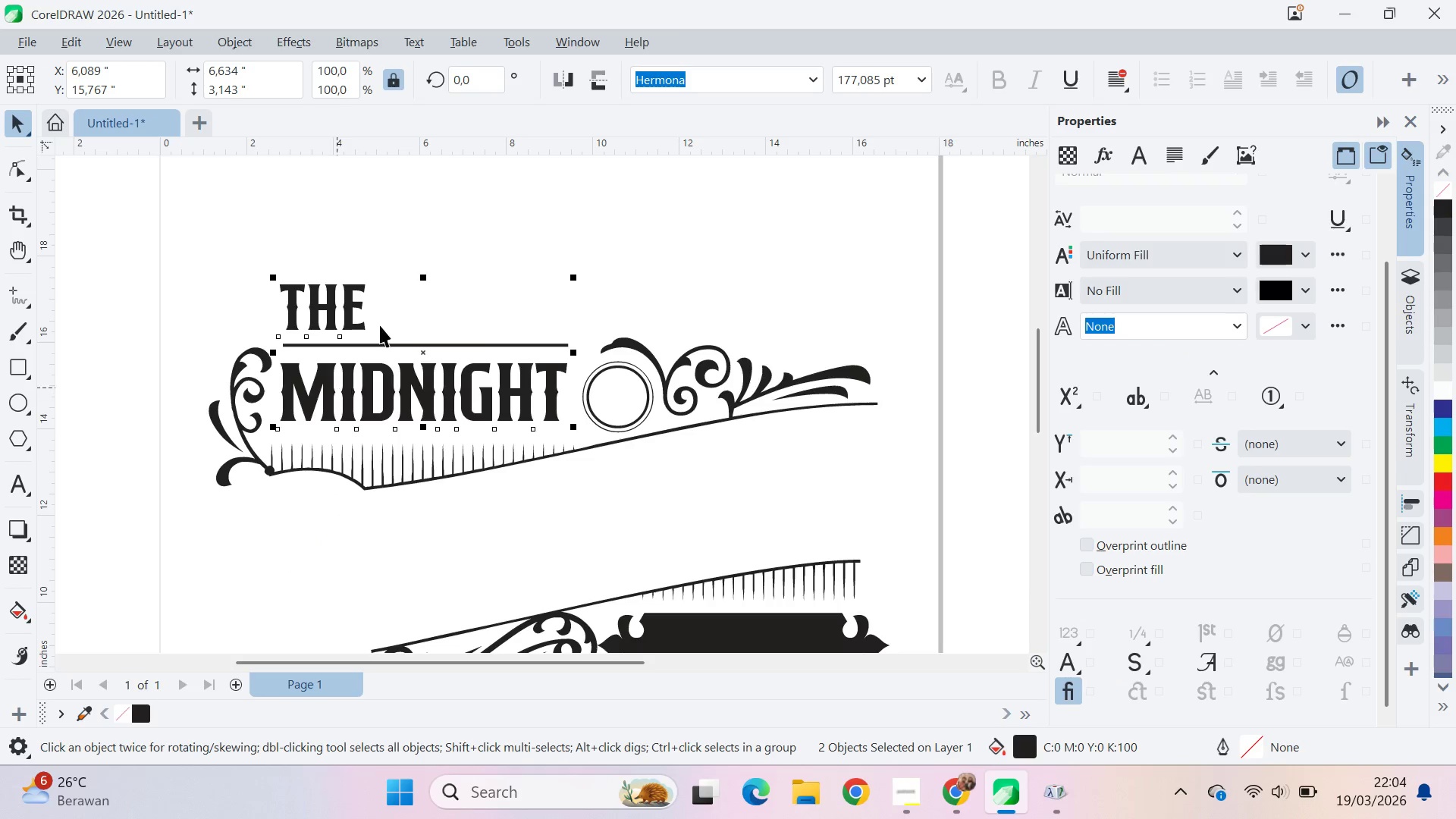 
left_click([440, 214])
 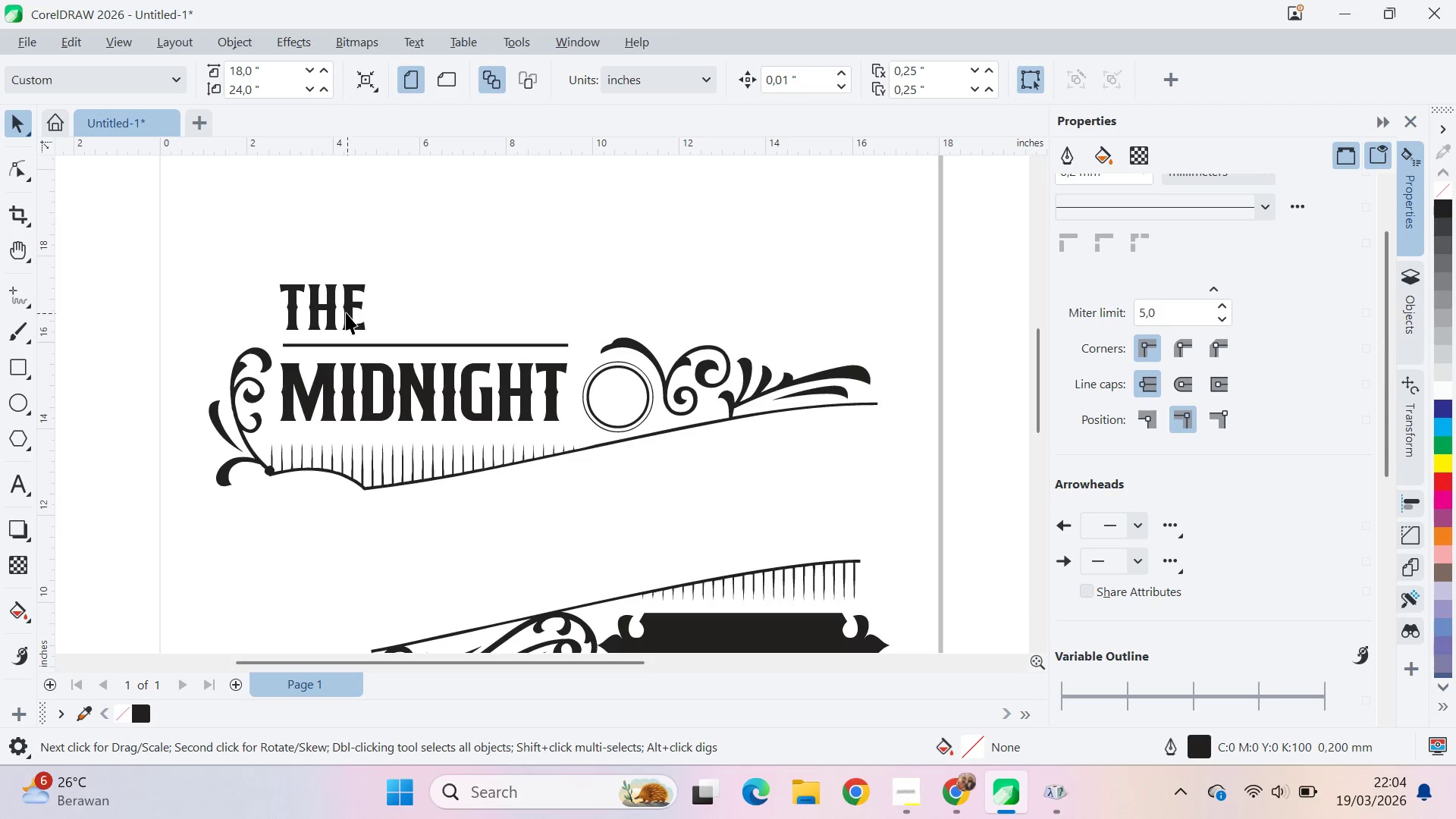 
left_click_drag(start_coordinate=[345, 312], to_coordinate=[346, 315])
 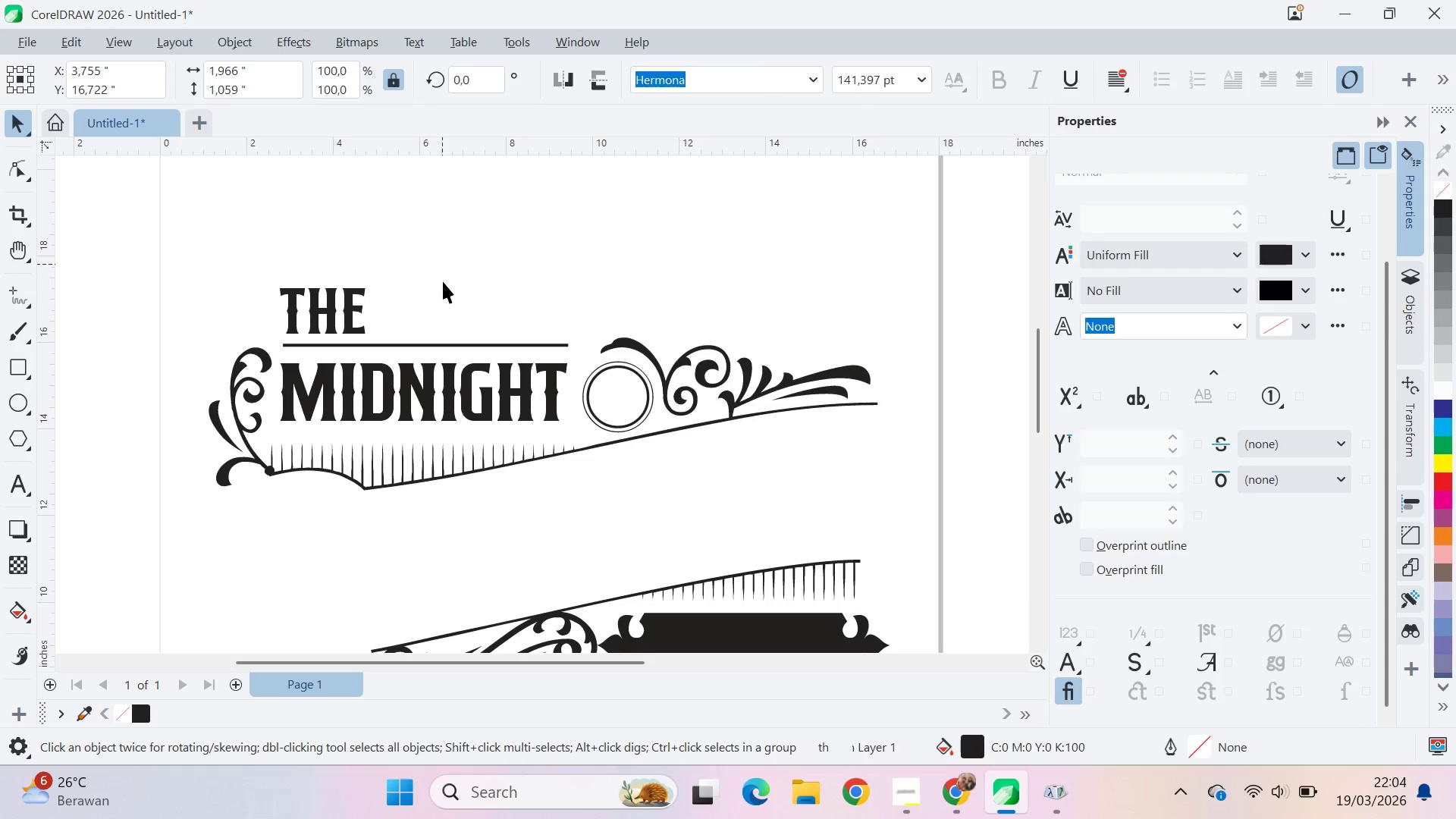 
hold_key(key=ShiftLeft, duration=0.62)
 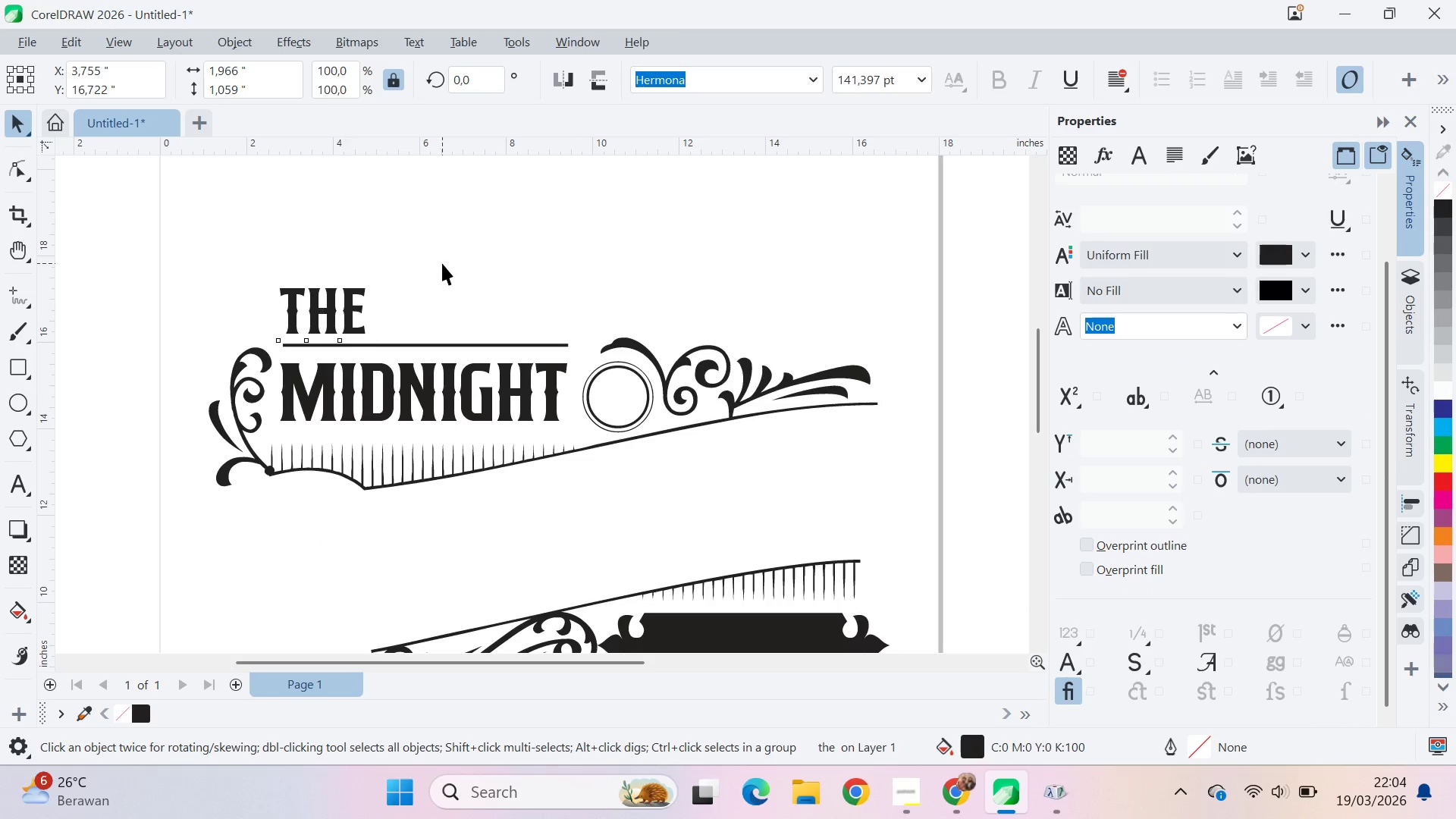 
left_click([442, 263])
 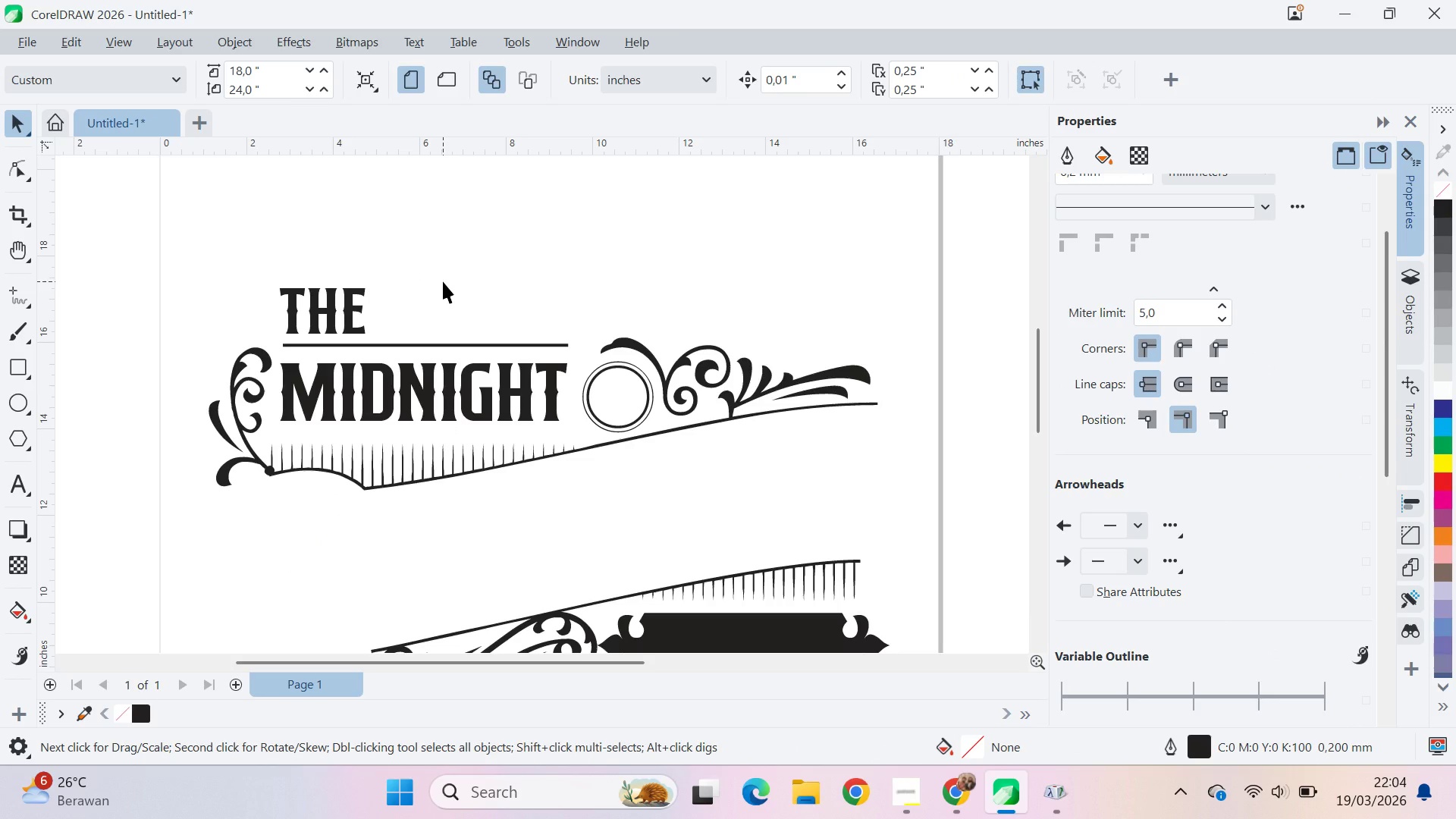 
key(Q)
 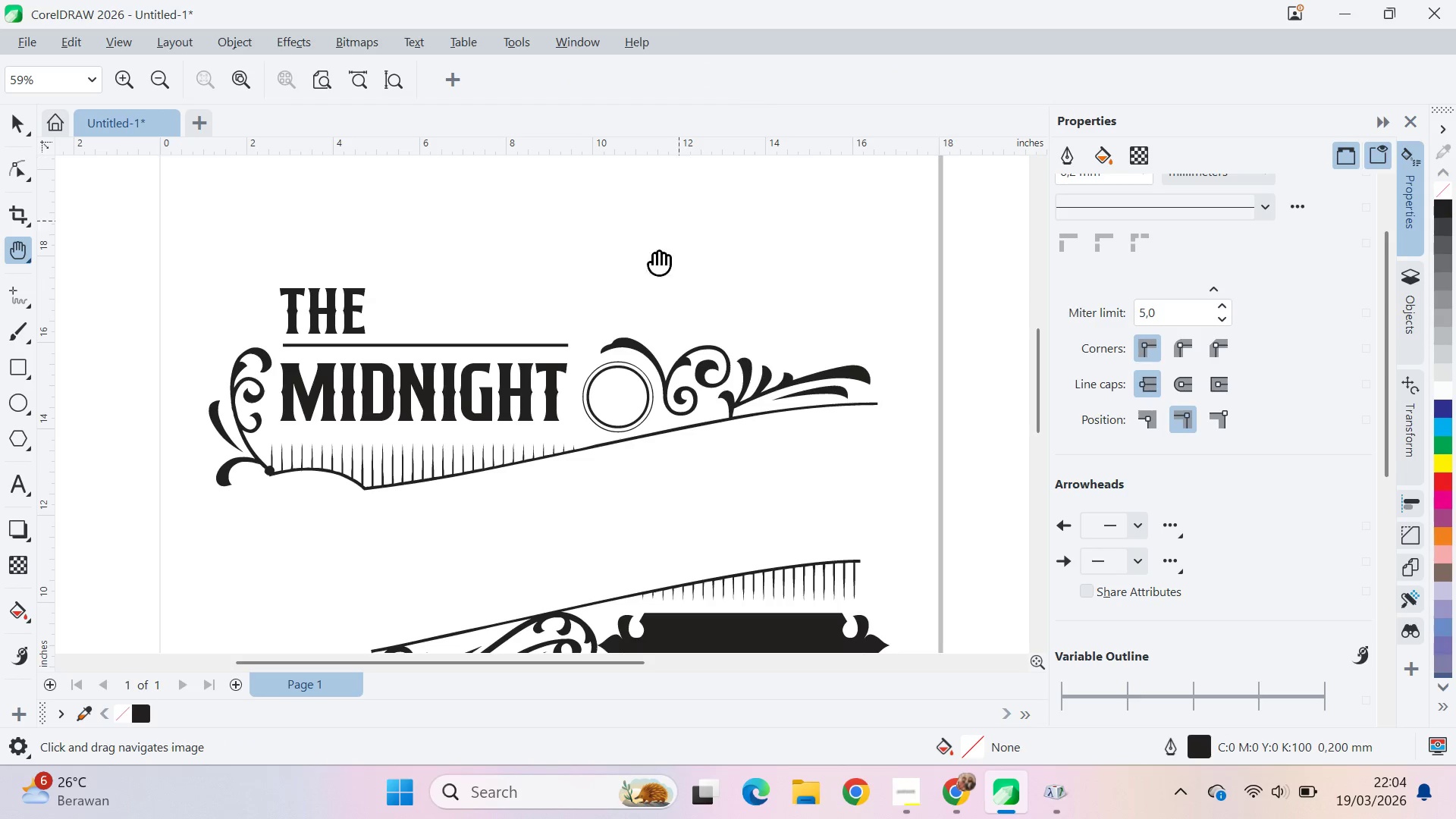 
key(Control+Z)
 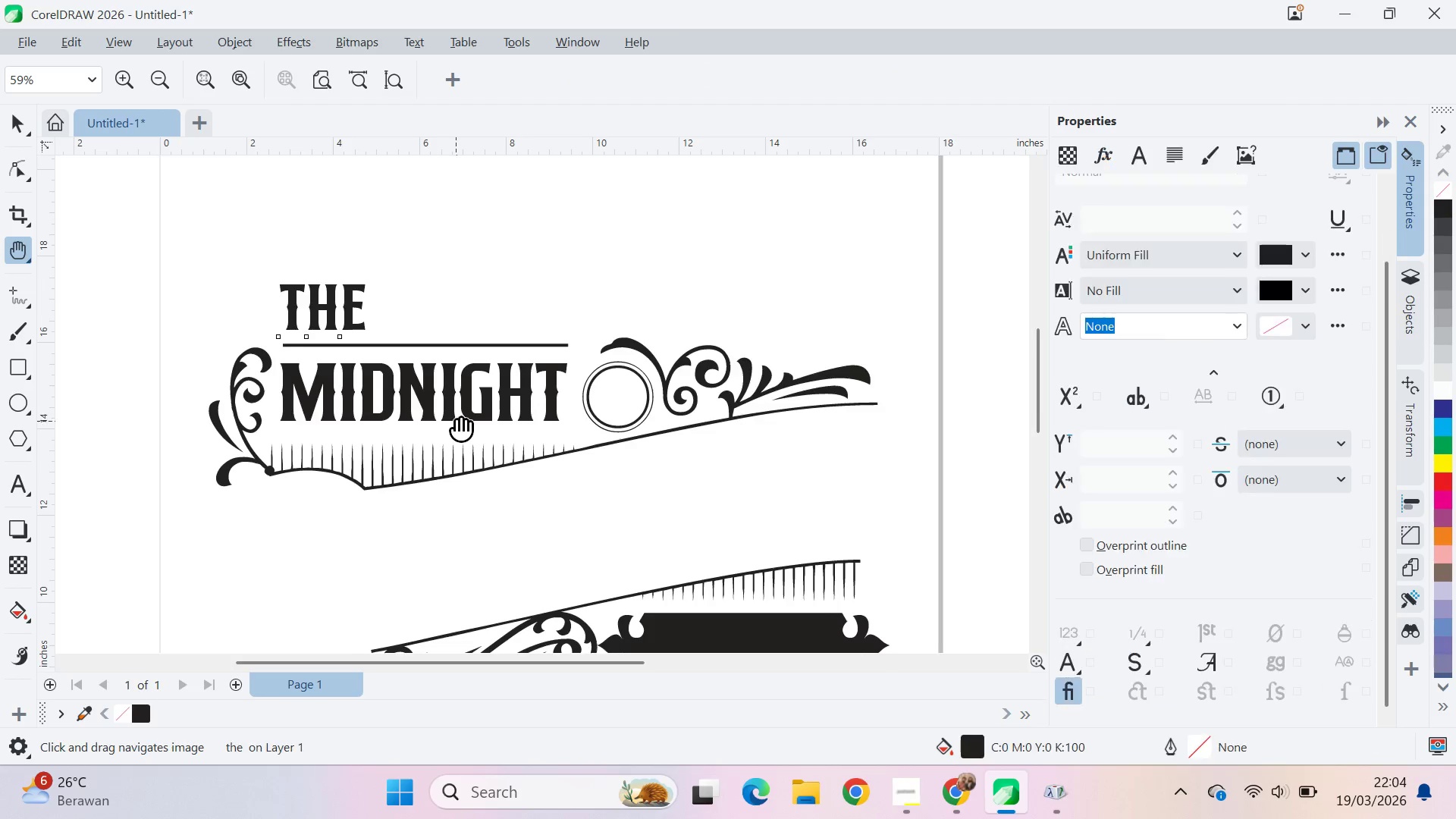 
left_click_drag(start_coordinate=[457, 421], to_coordinate=[525, 288])
 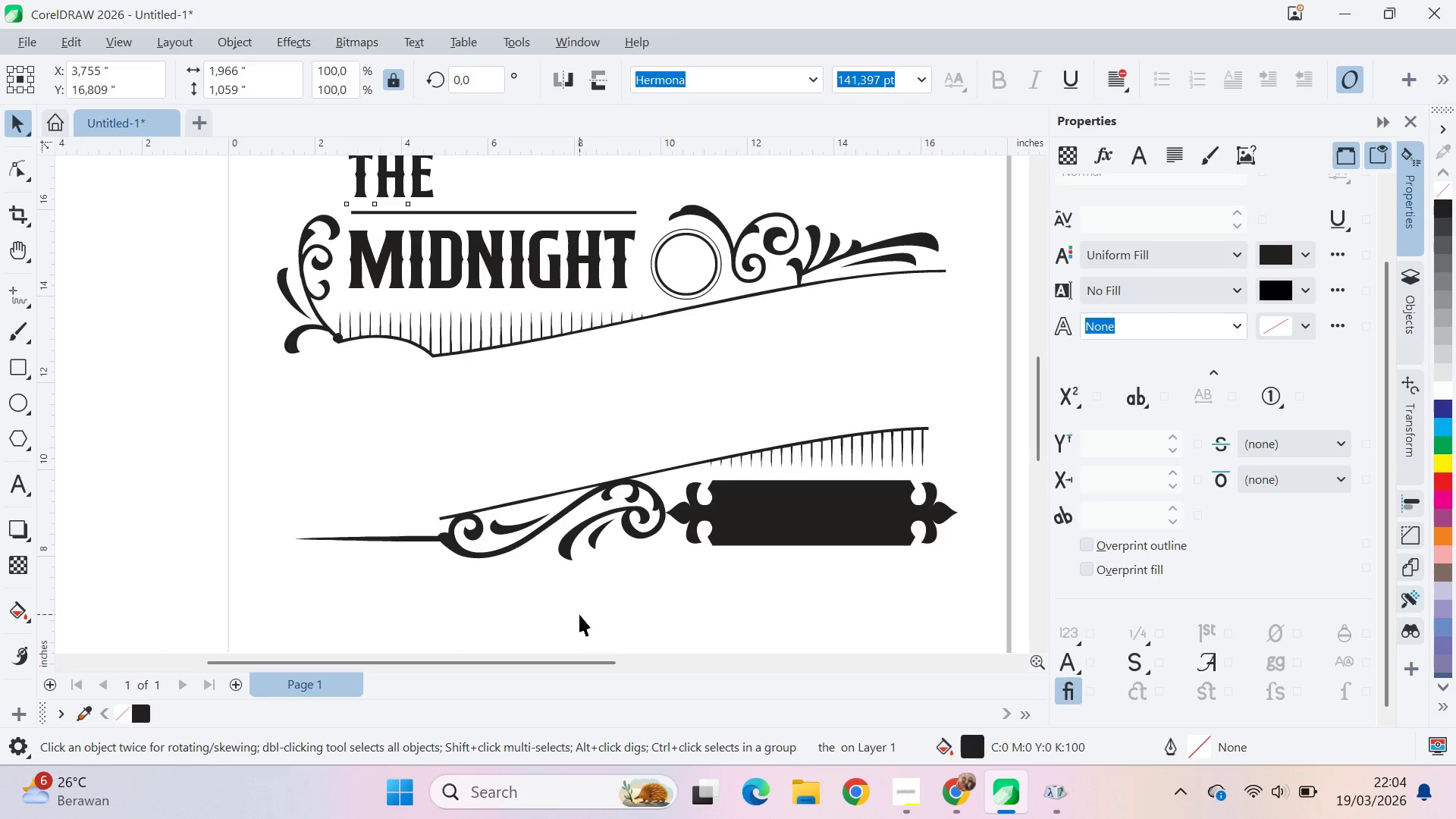 
key(V)
 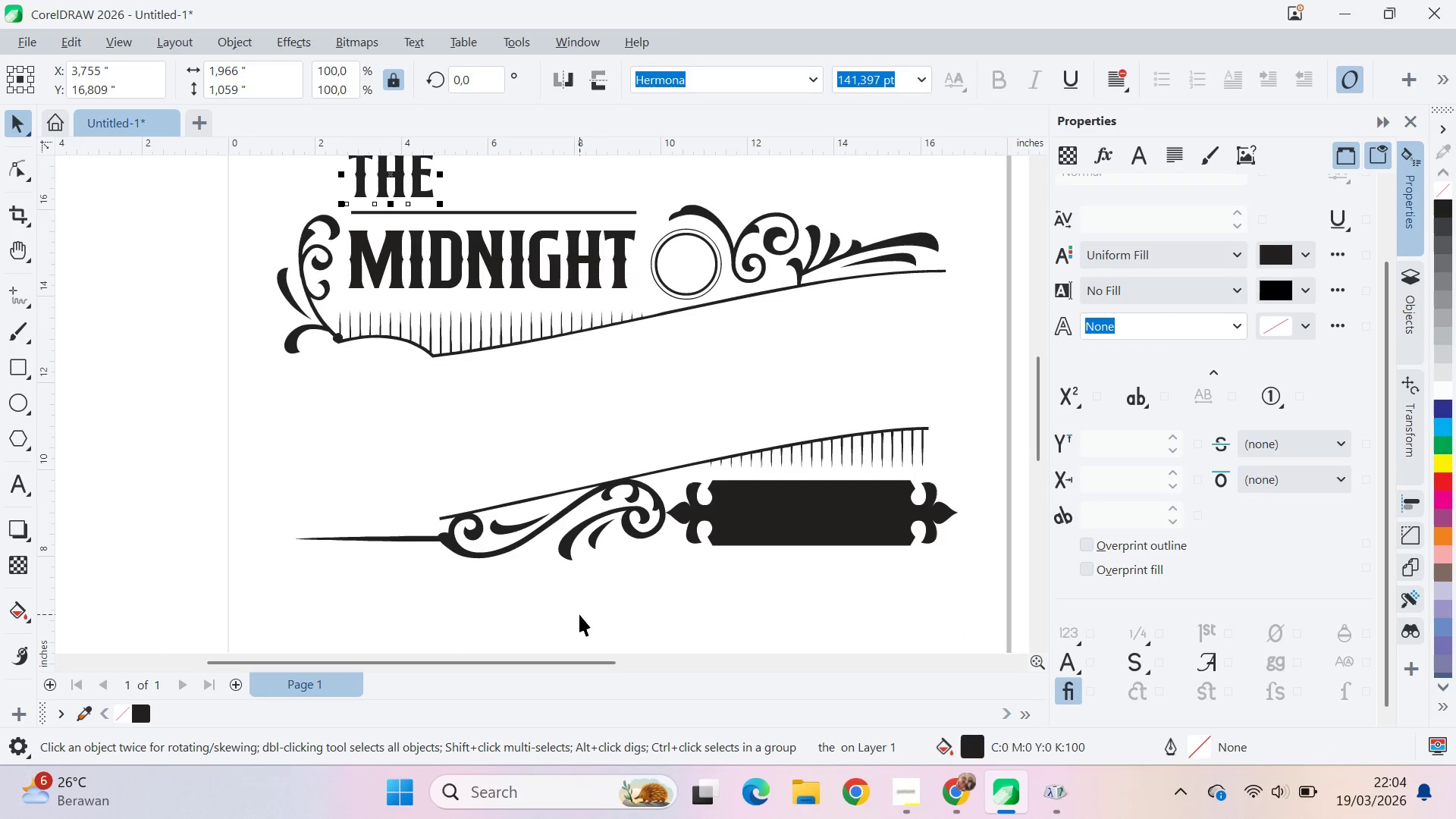 
left_click([579, 614])
 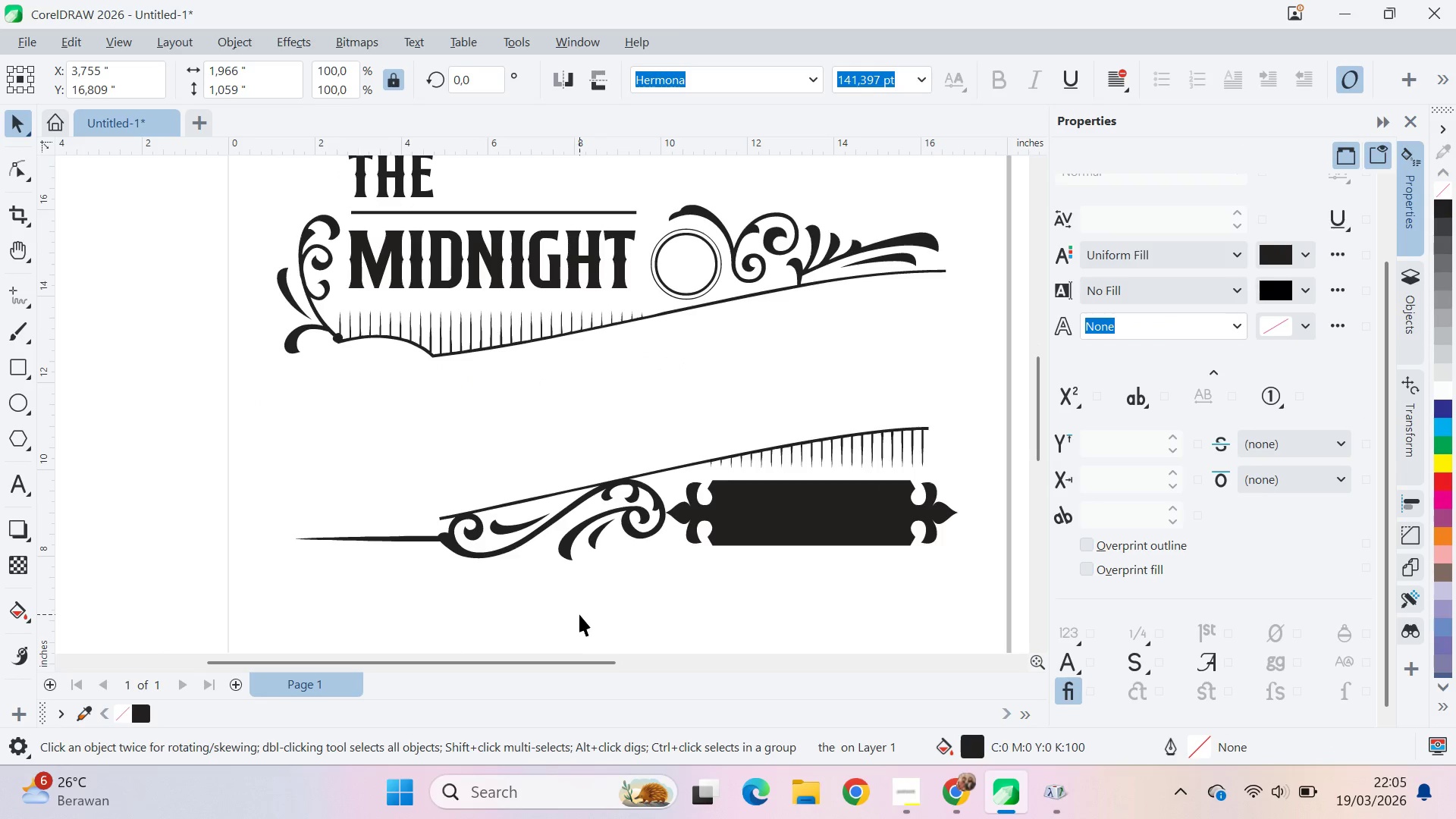 
key(Q)
 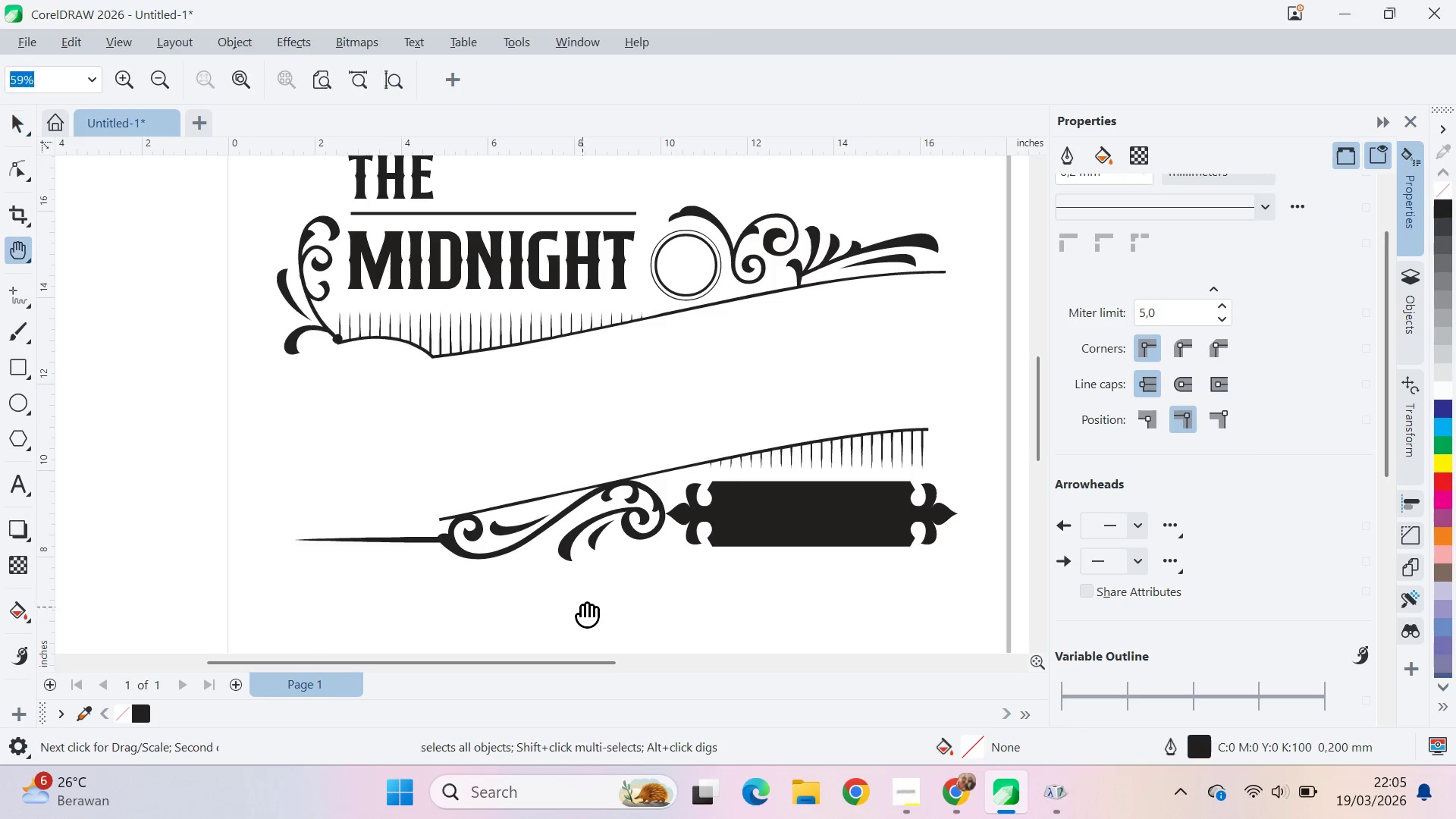 
left_click_drag(start_coordinate=[583, 604], to_coordinate=[521, 329])
 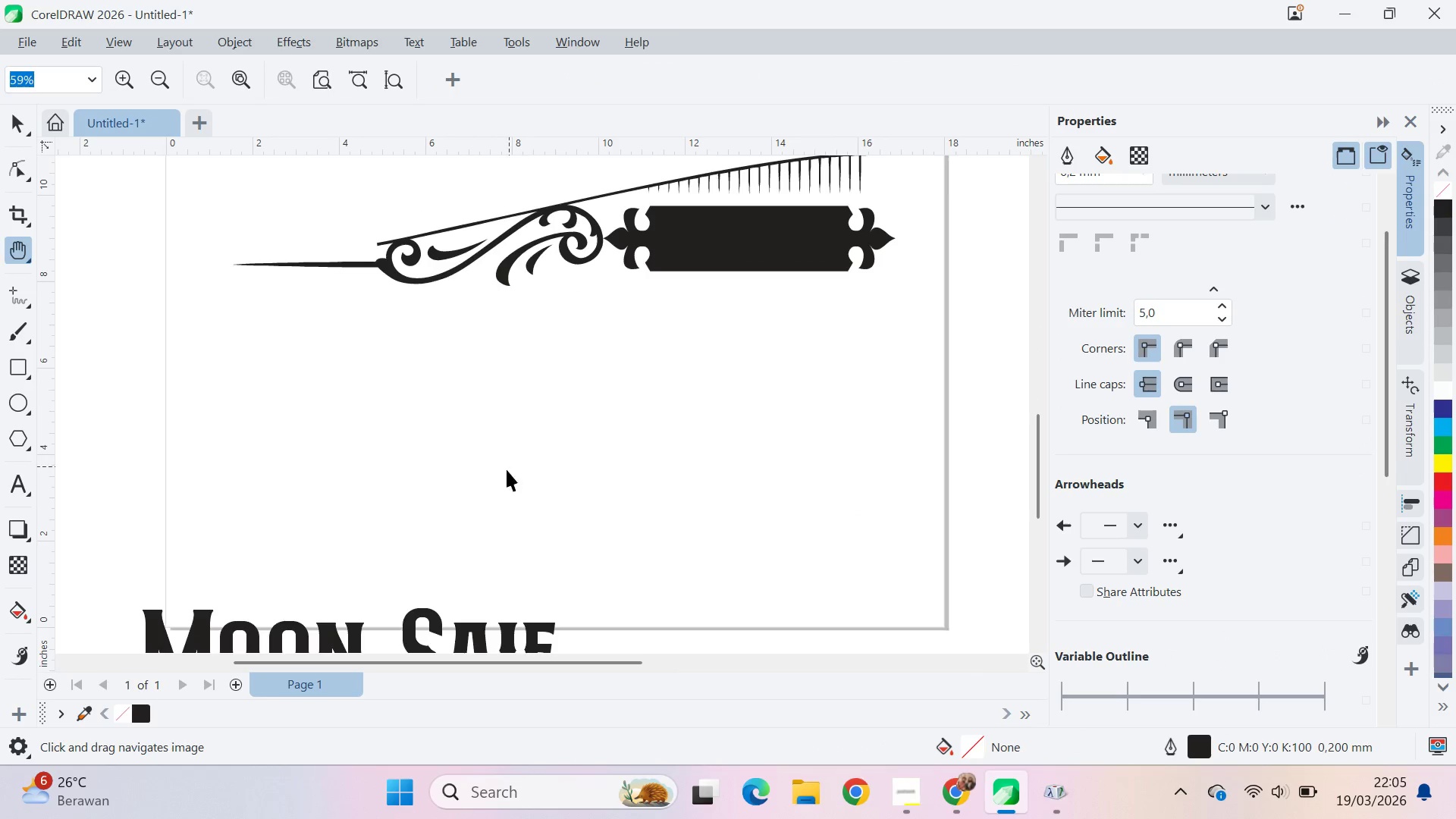 
scroll: coordinate [580, 608], scroll_direction: none, amount: 0.0
 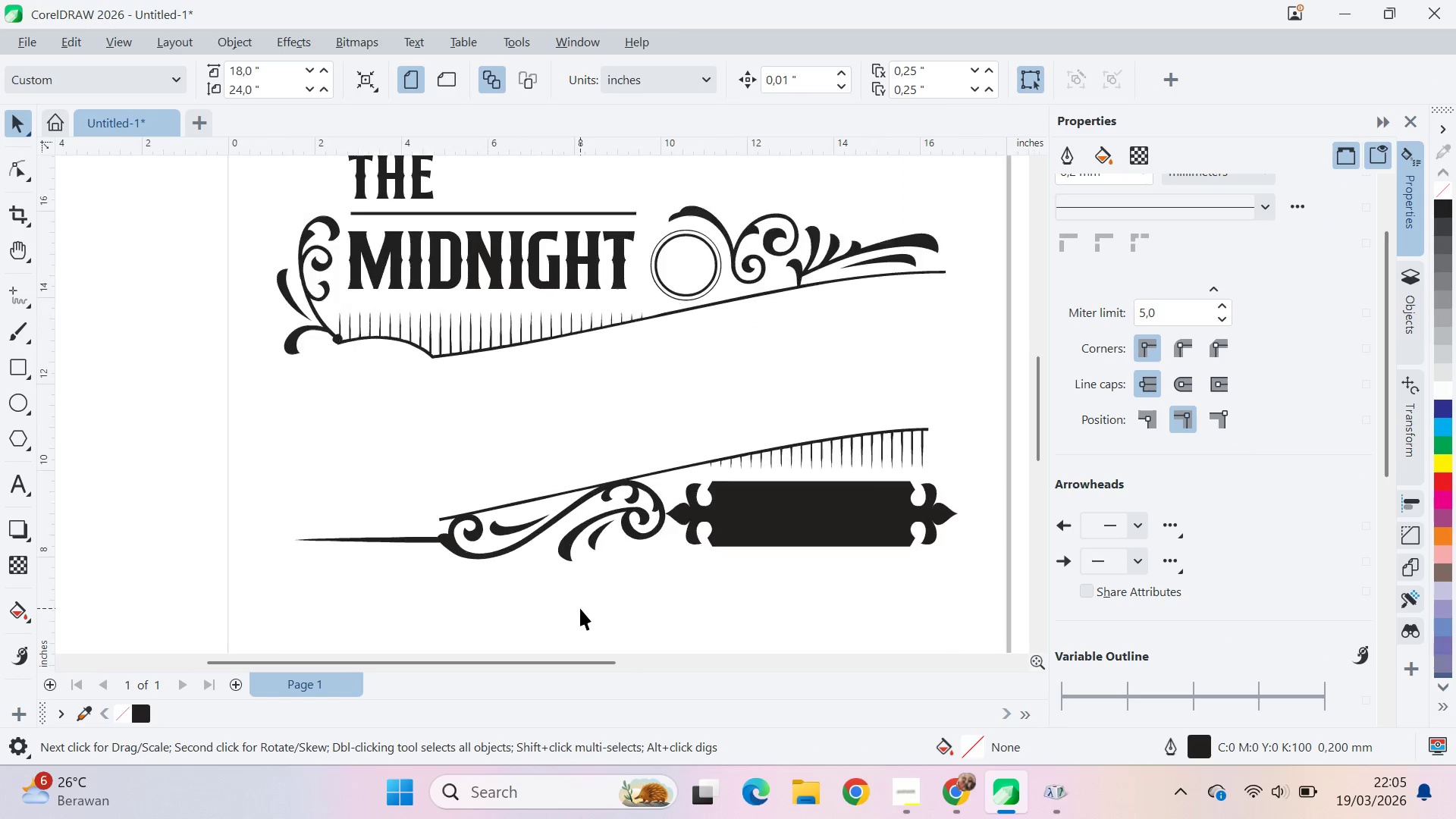 
type(vq)
 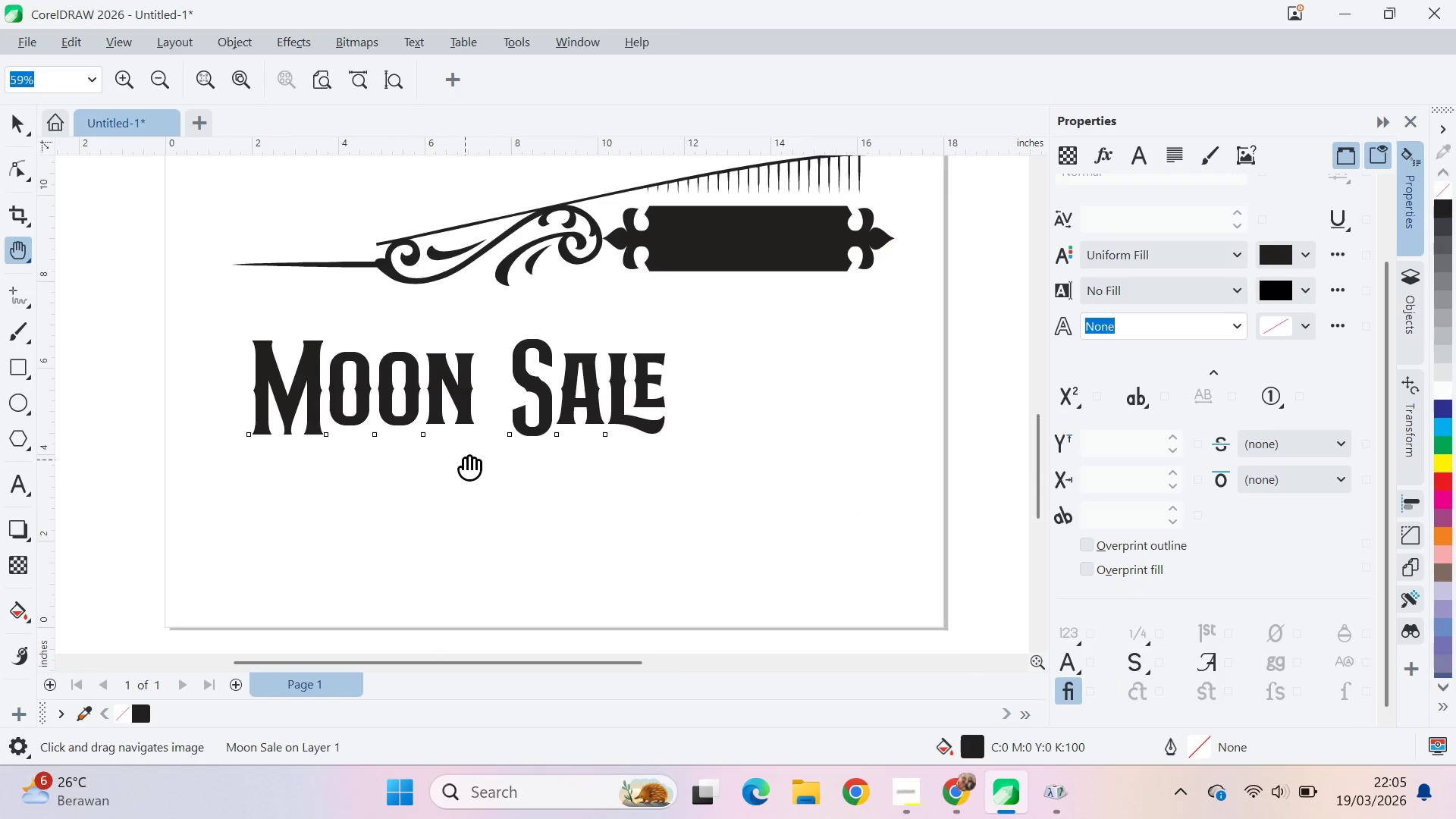 
left_click_drag(start_coordinate=[420, 626], to_coordinate=[491, 444])
 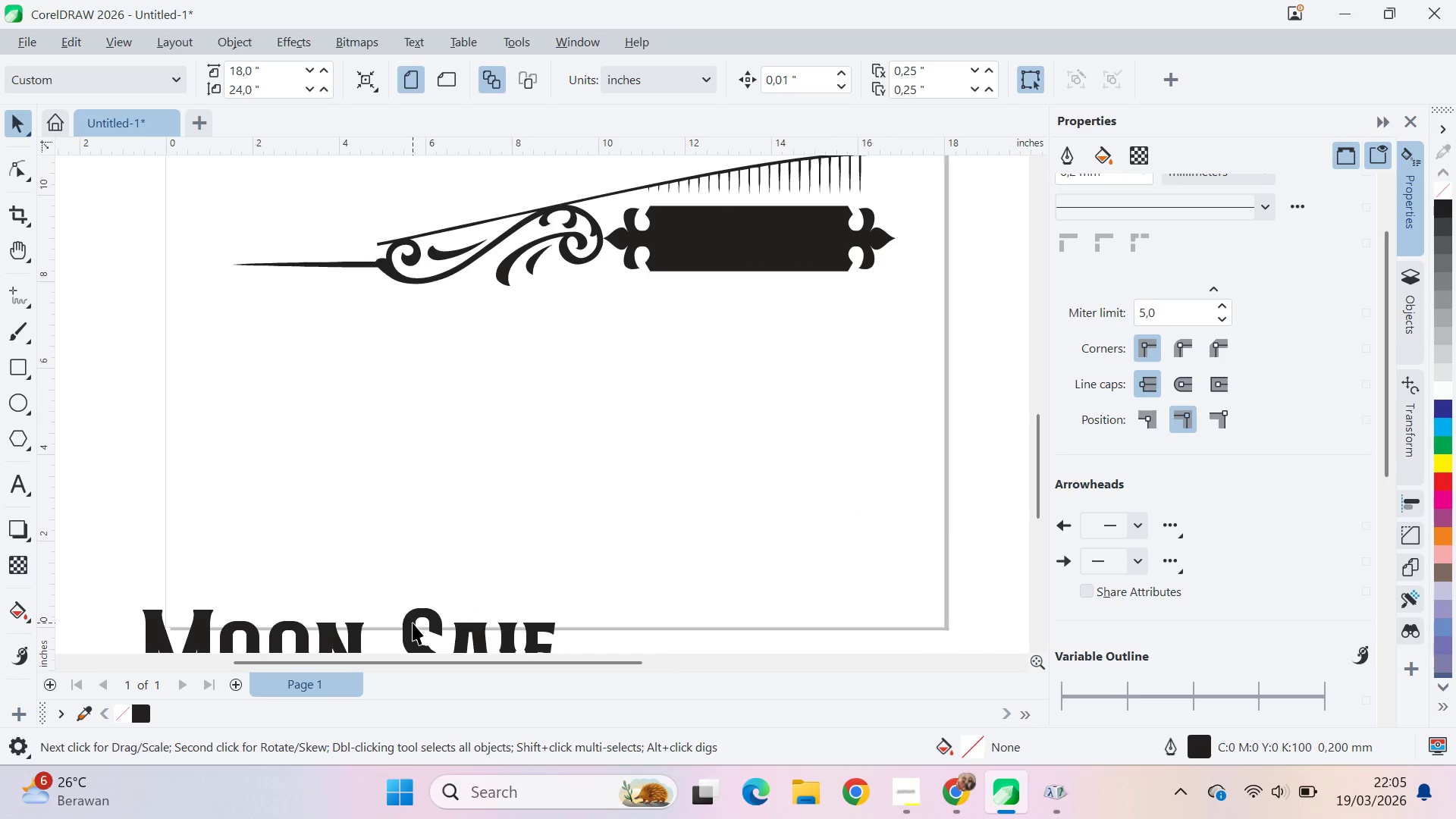 
left_click_drag(start_coordinate=[413, 623], to_coordinate=[523, 353])
 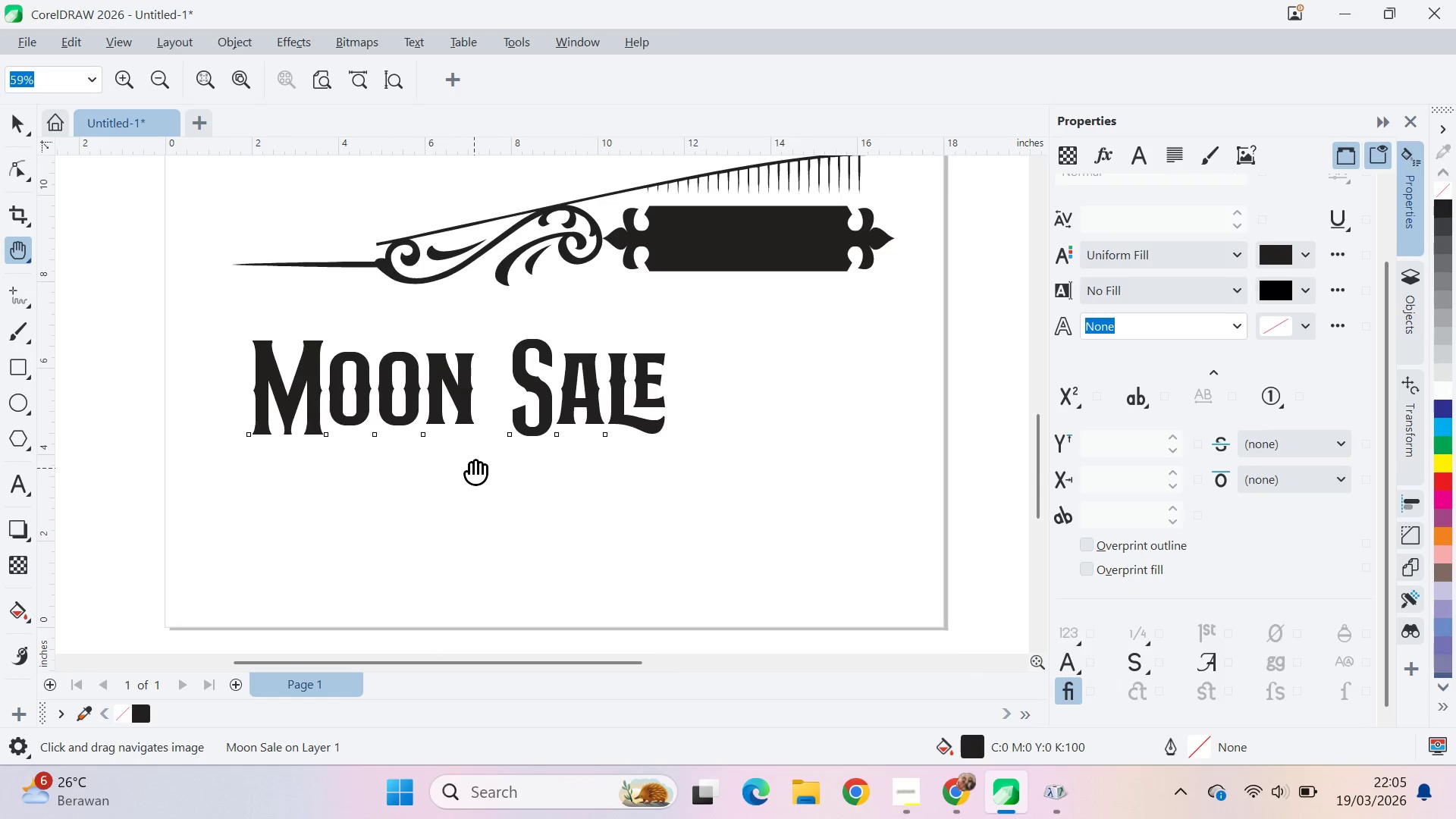 
scroll: coordinate [466, 459], scroll_direction: down, amount: 4.0
 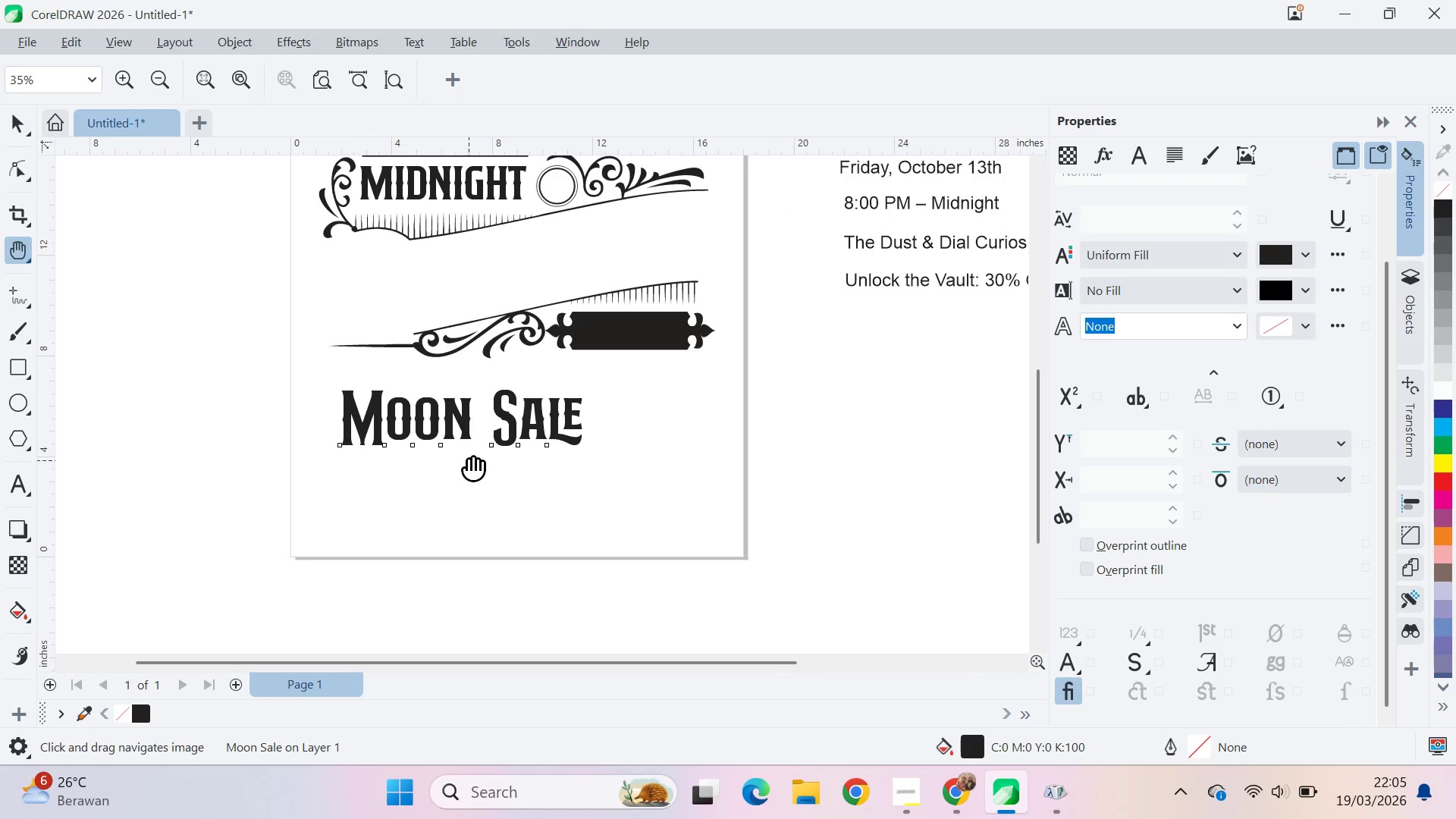 
left_click_drag(start_coordinate=[469, 460], to_coordinate=[491, 530])
 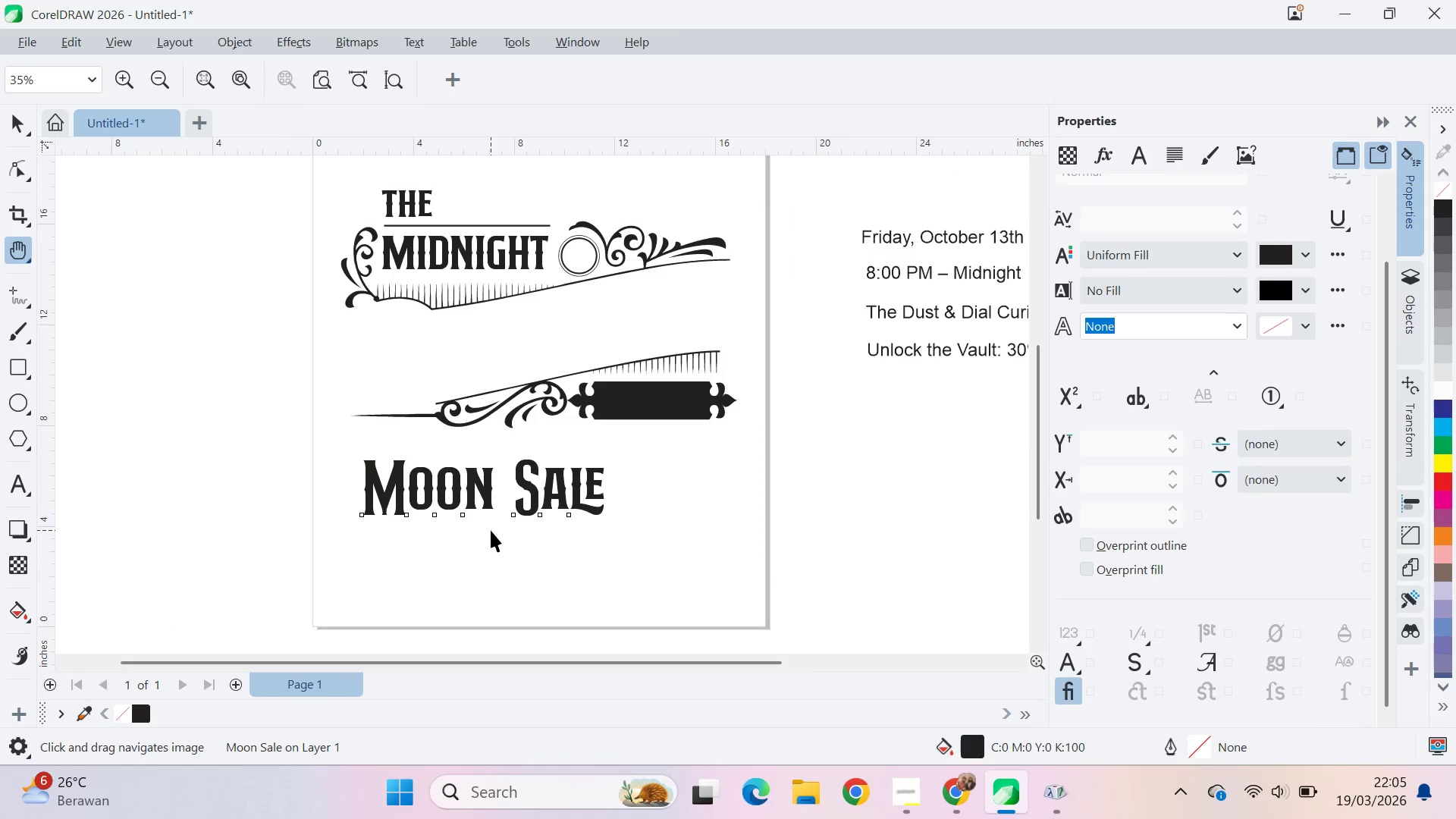 
key(V)
 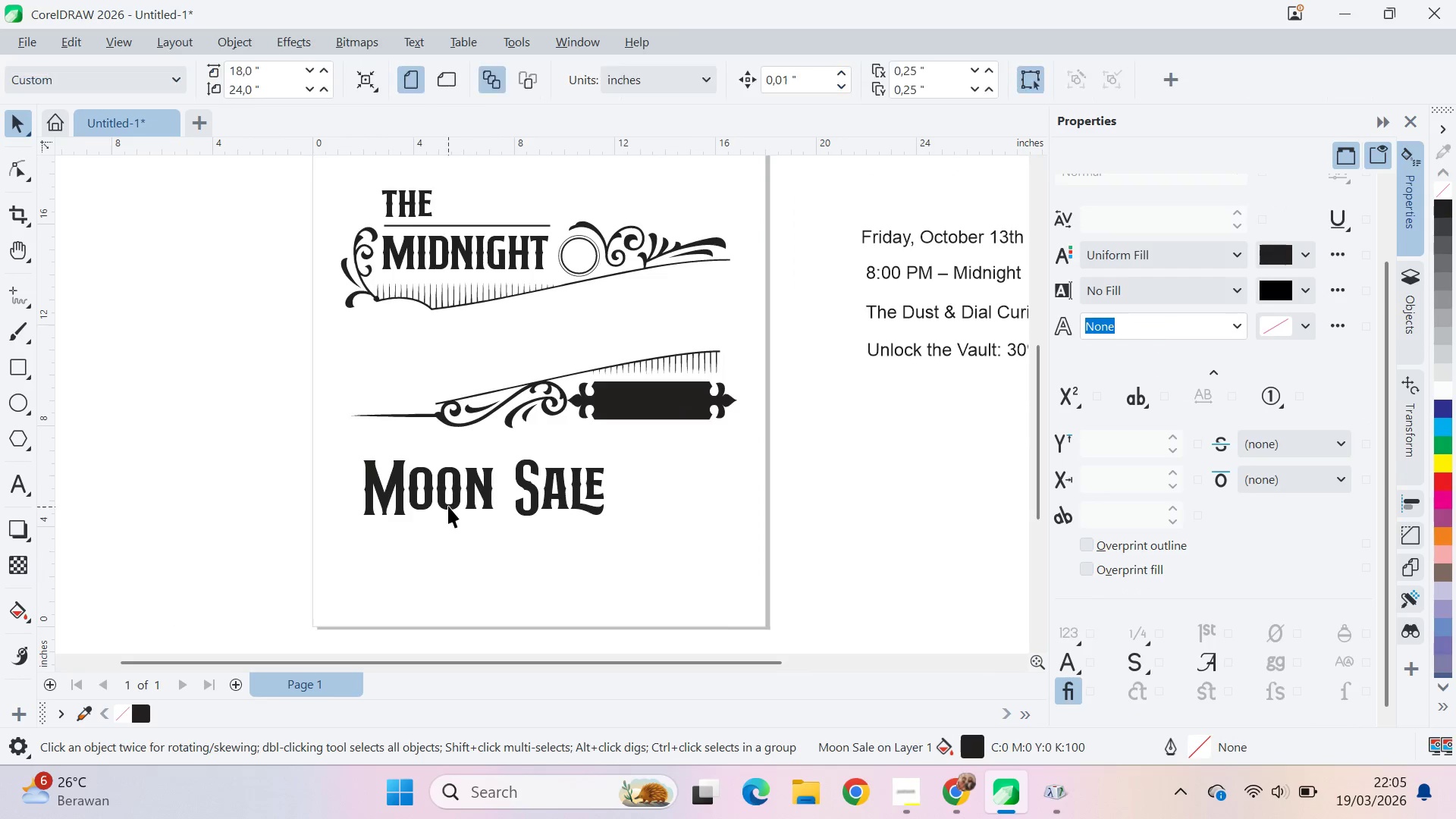 
left_click([448, 506])
 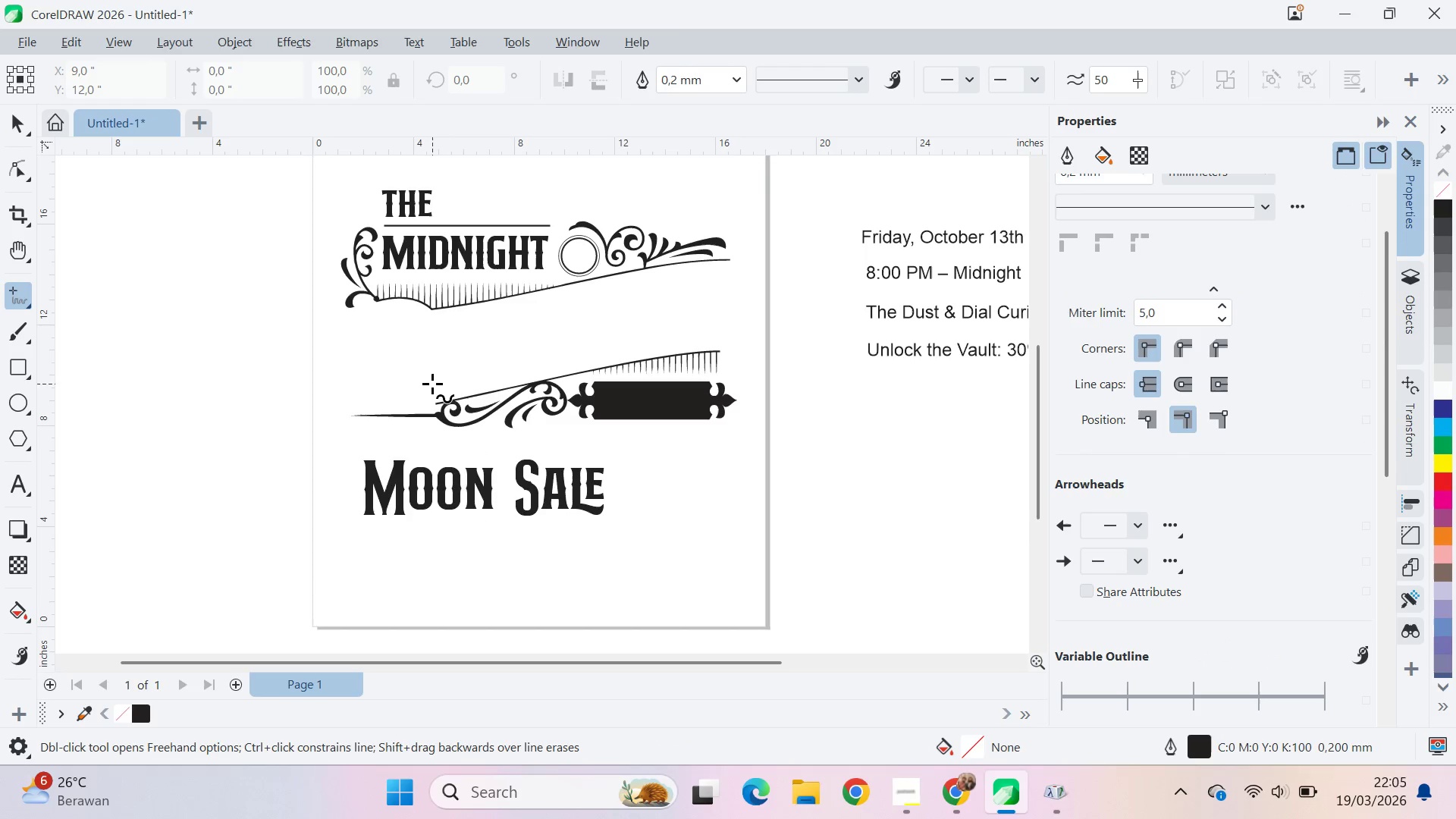 
left_click([434, 392])
 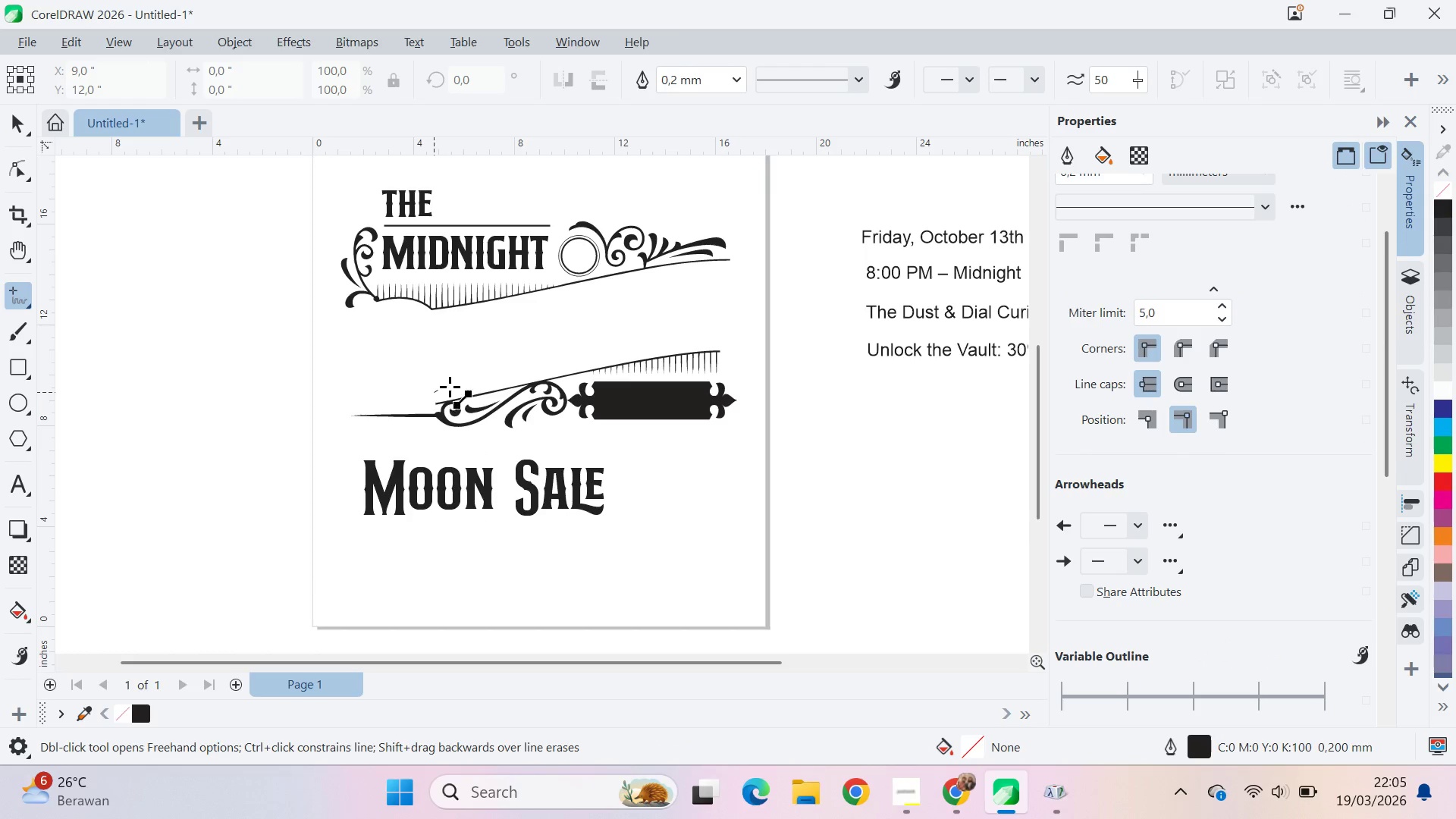 
hold_key(key=ShiftLeft, duration=0.64)
 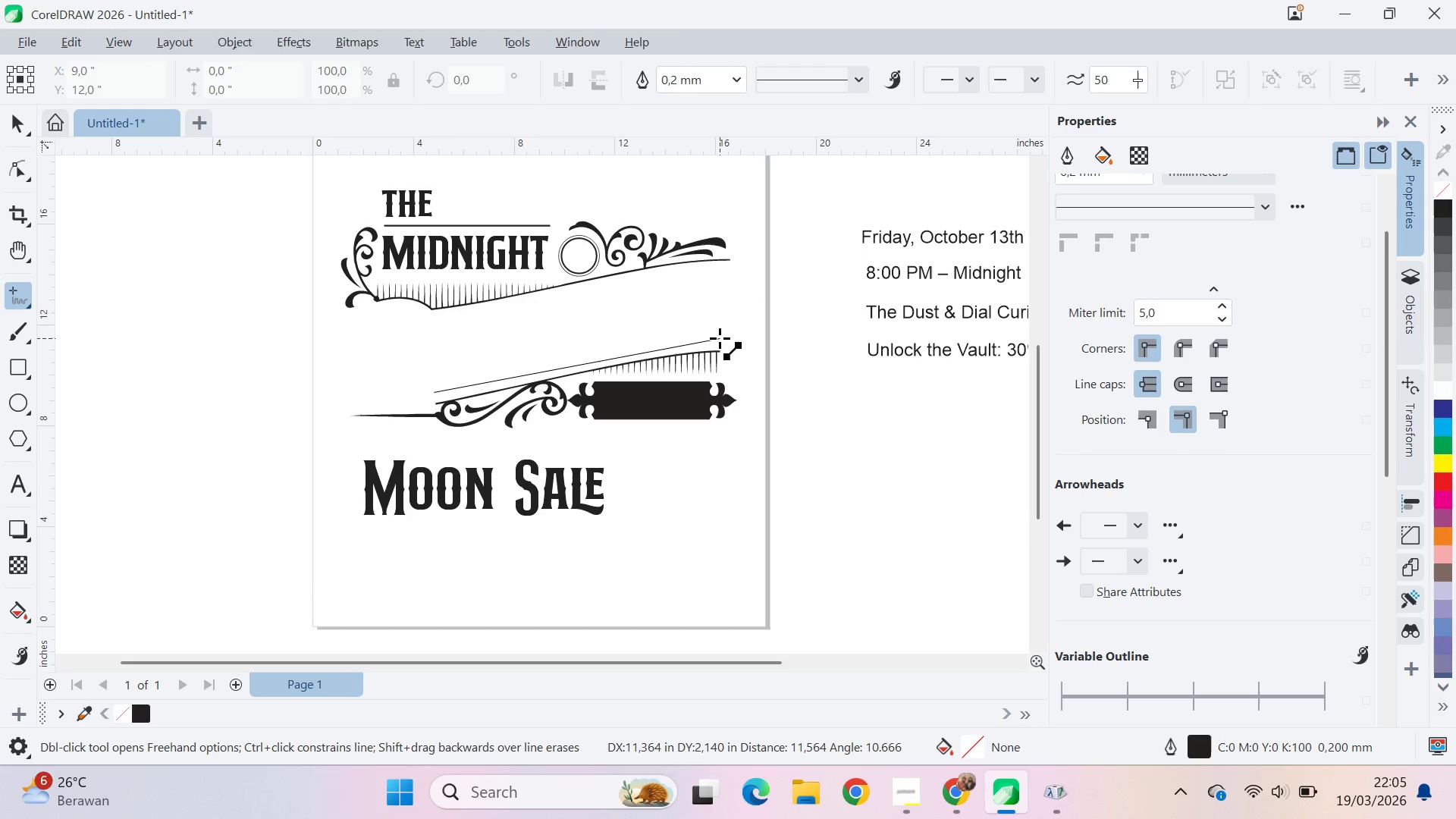 
left_click([720, 339])
 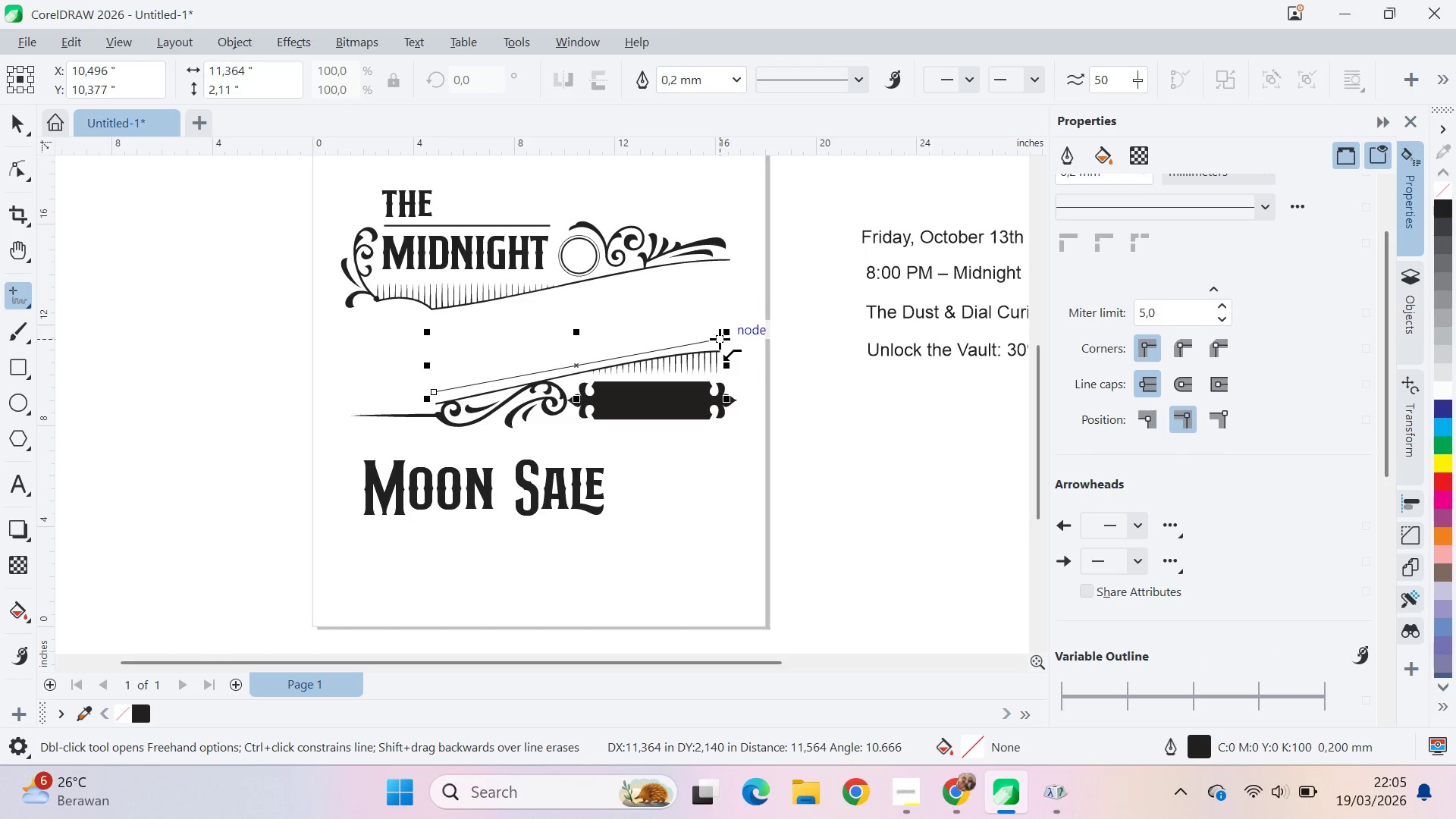 
key(Control+ControlLeft)
 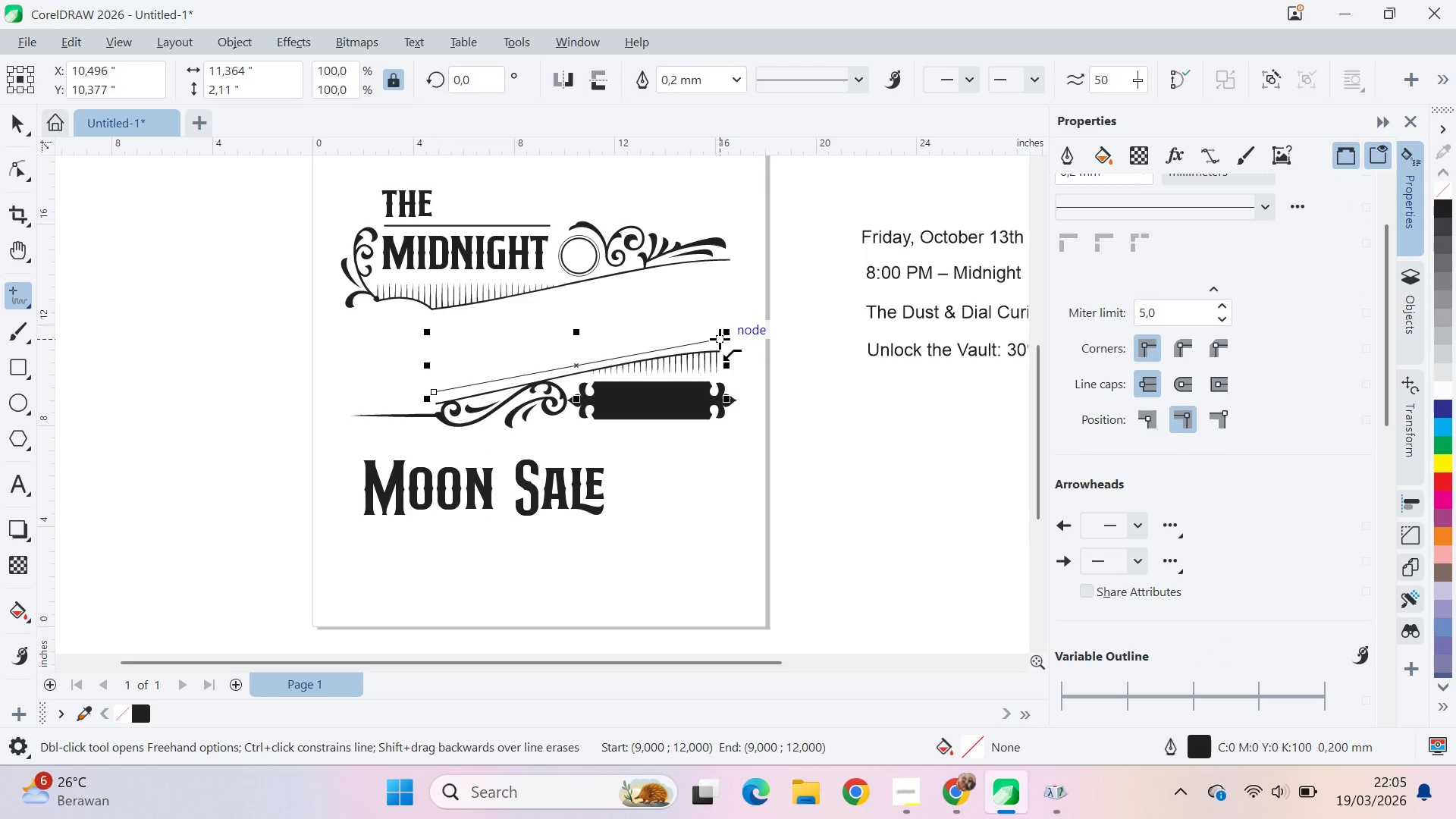 
key(A)
 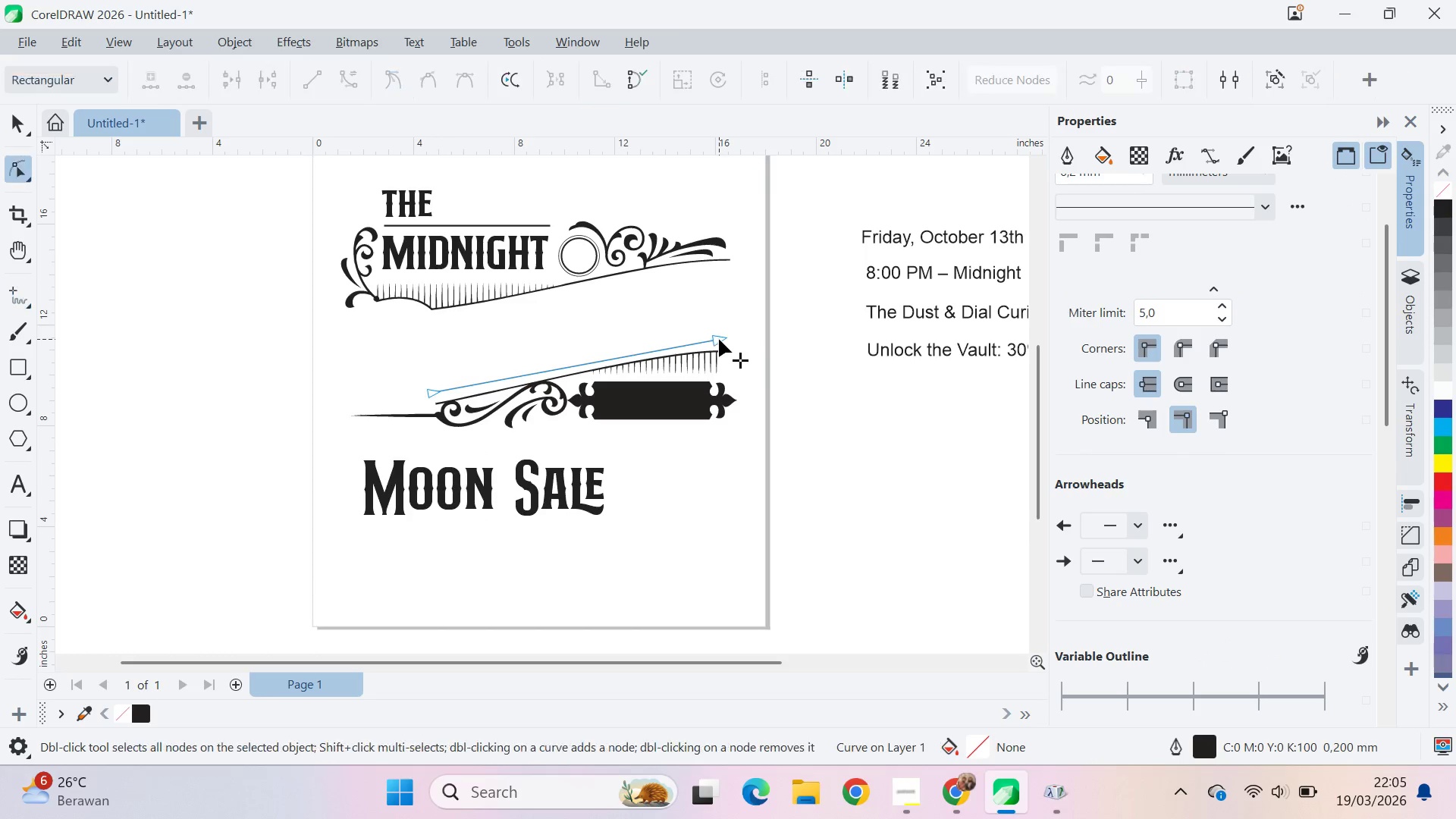 
key(Control+ControlLeft)
 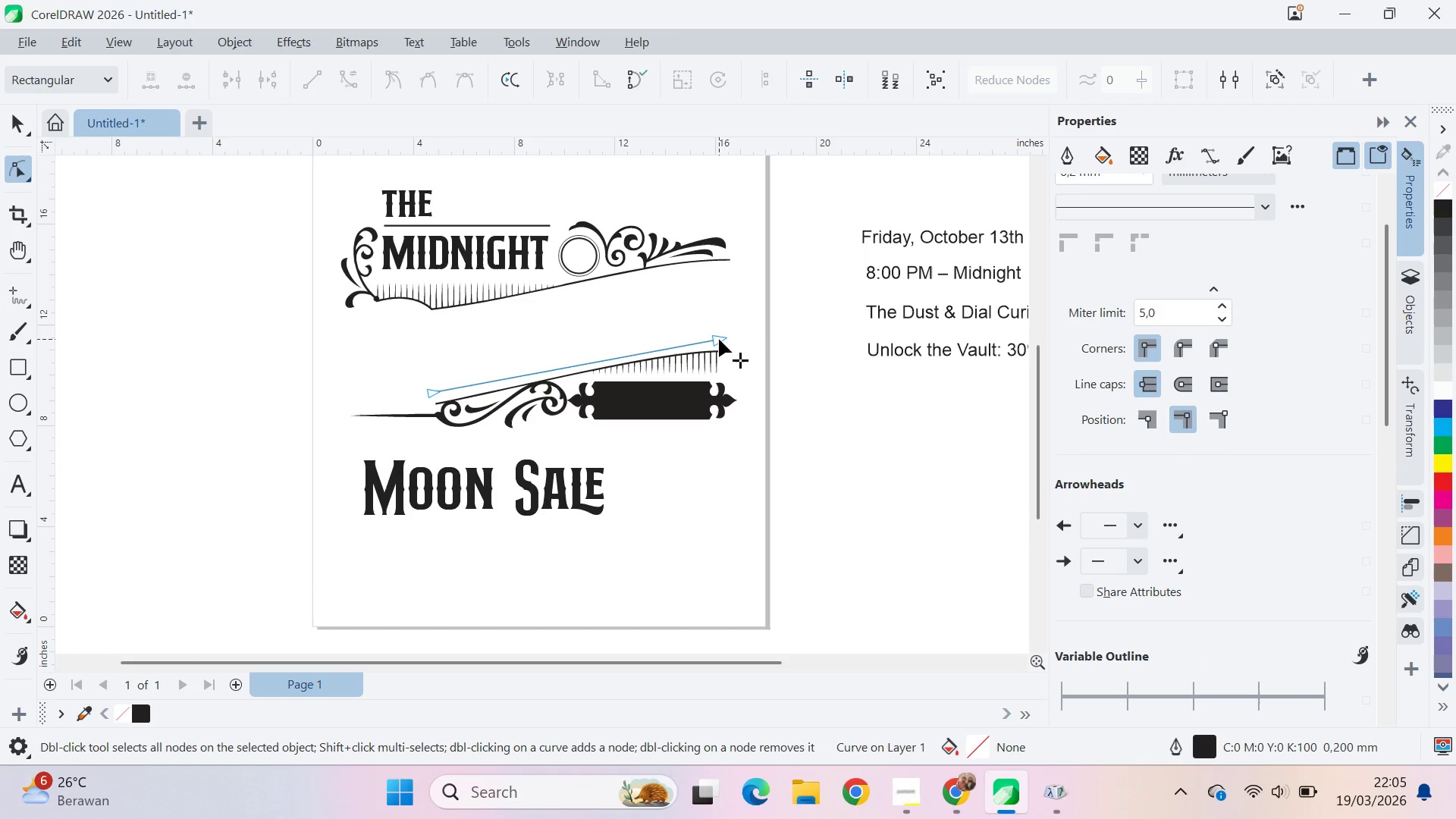 
key(Control+A)
 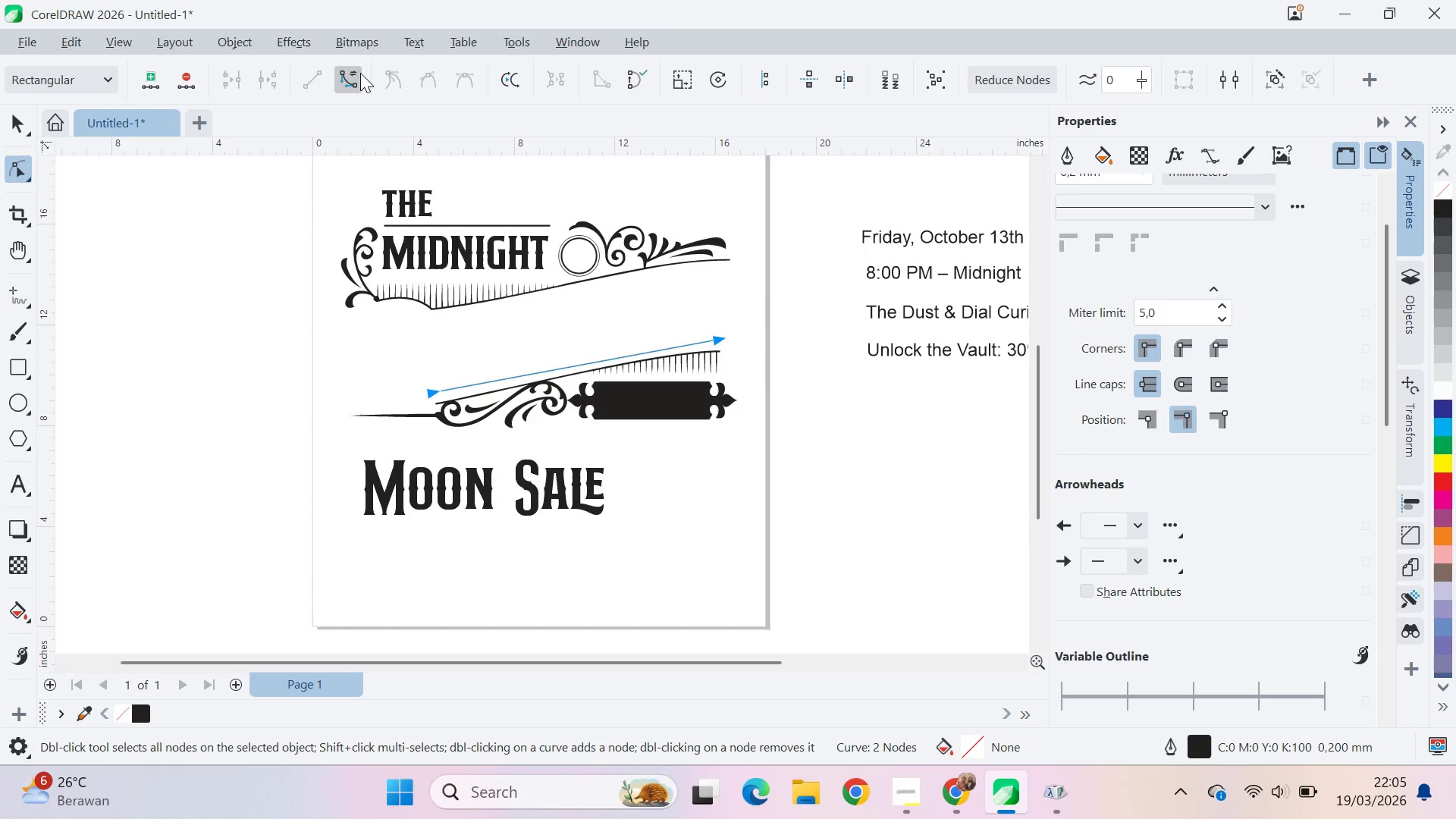 
left_click([552, 504])
 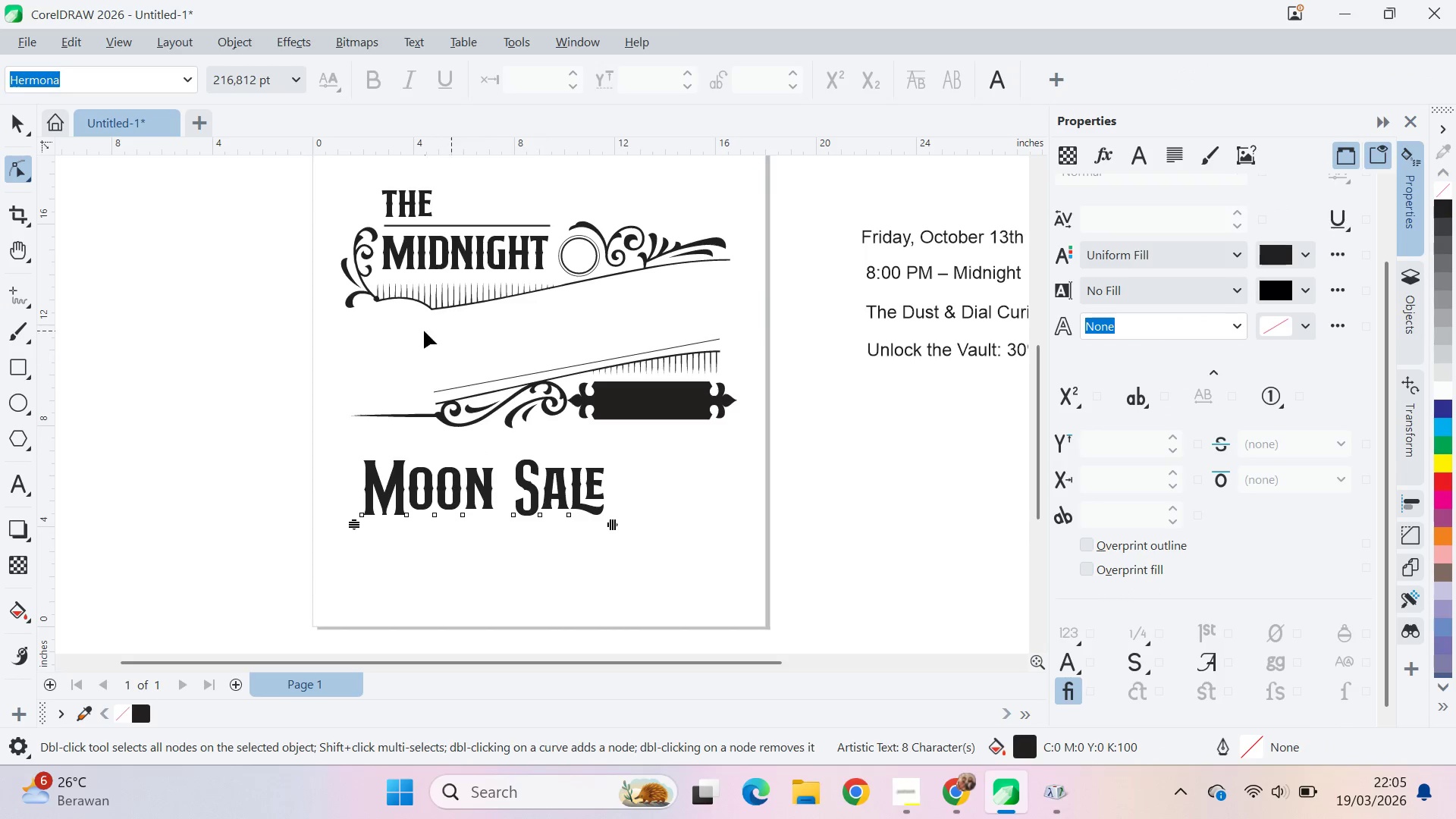 
left_click([457, 418])
 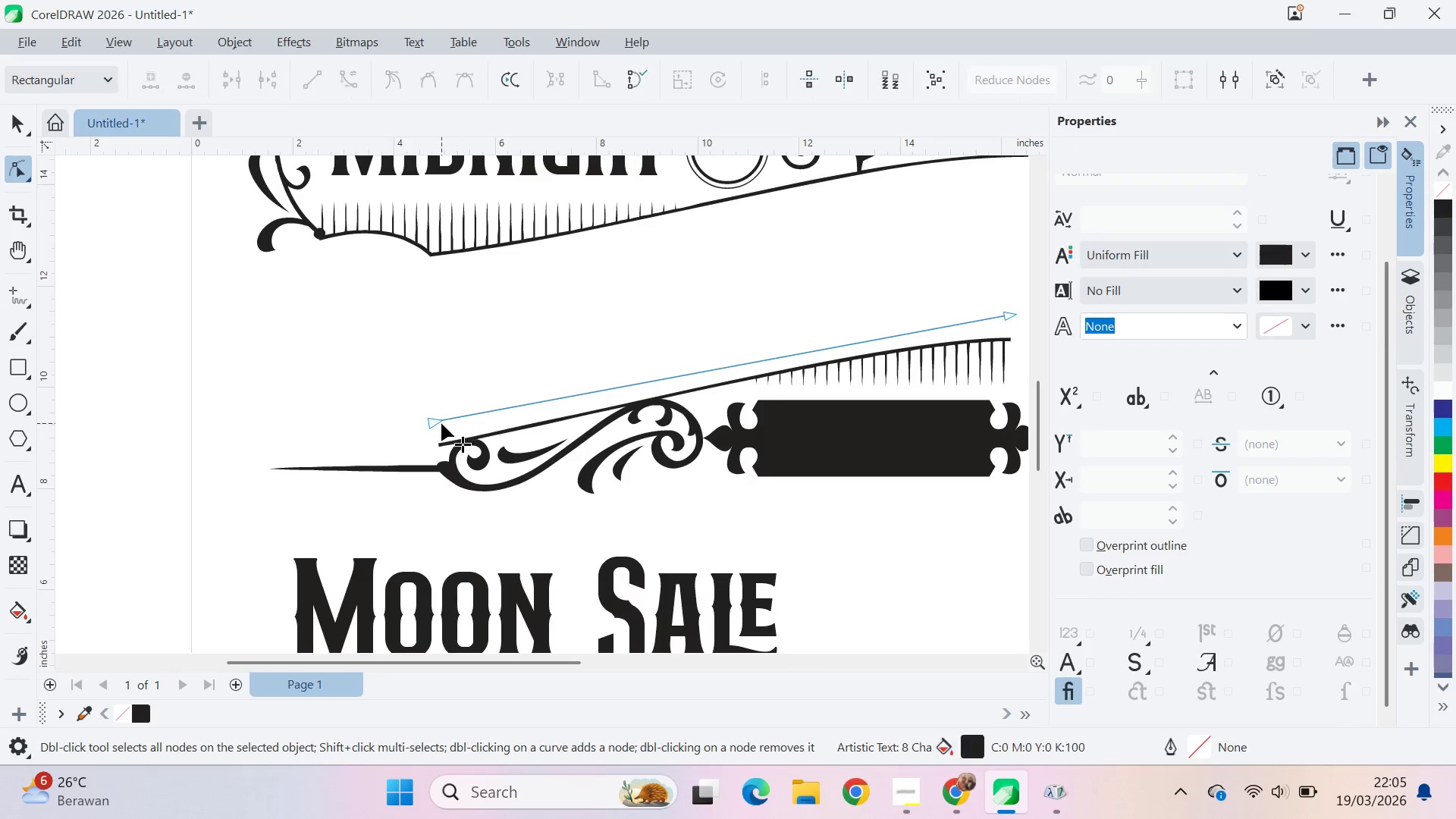 
scroll: coordinate [461, 389], scroll_direction: up, amount: 5.0
 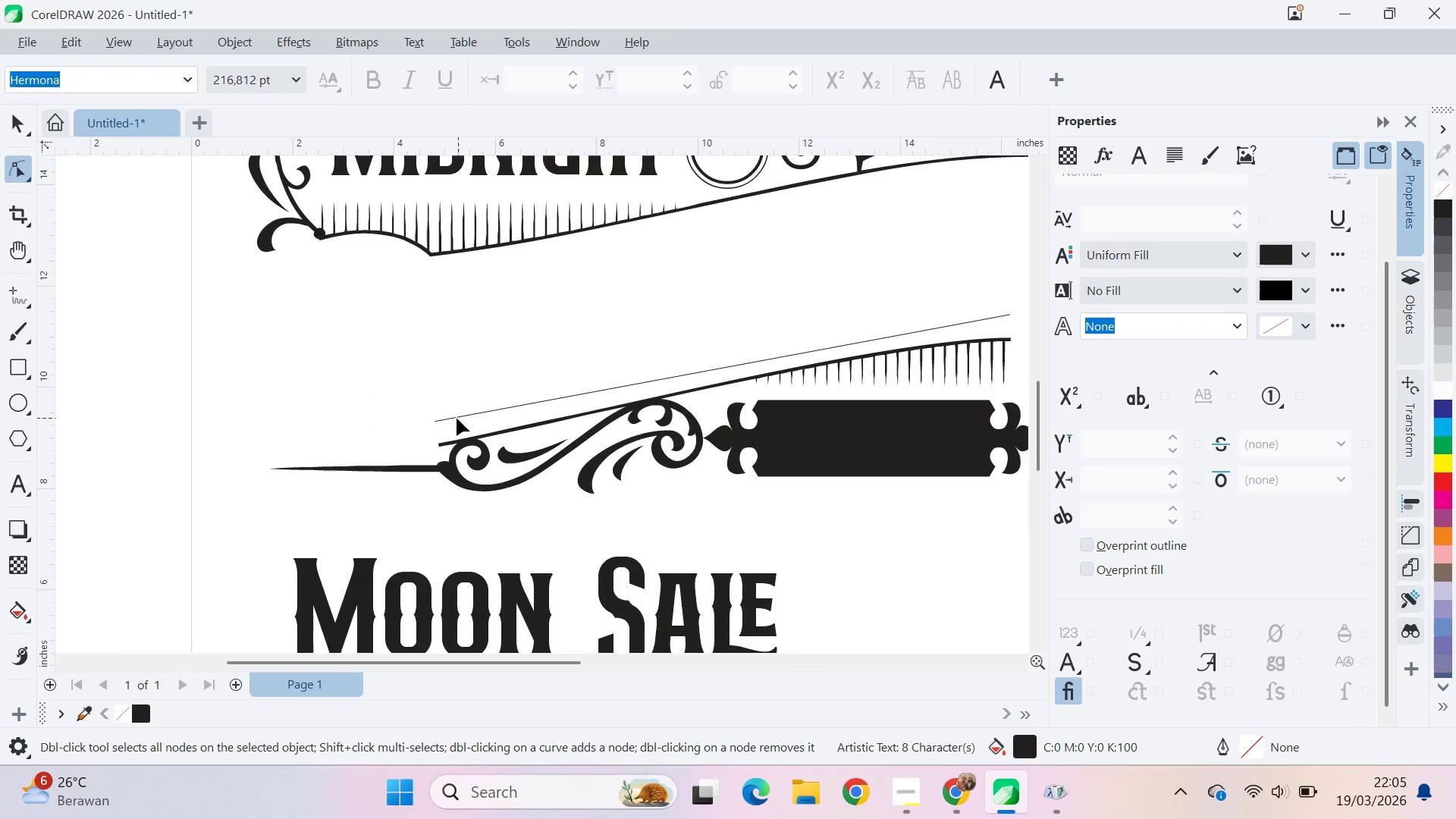 
left_click([441, 423])
 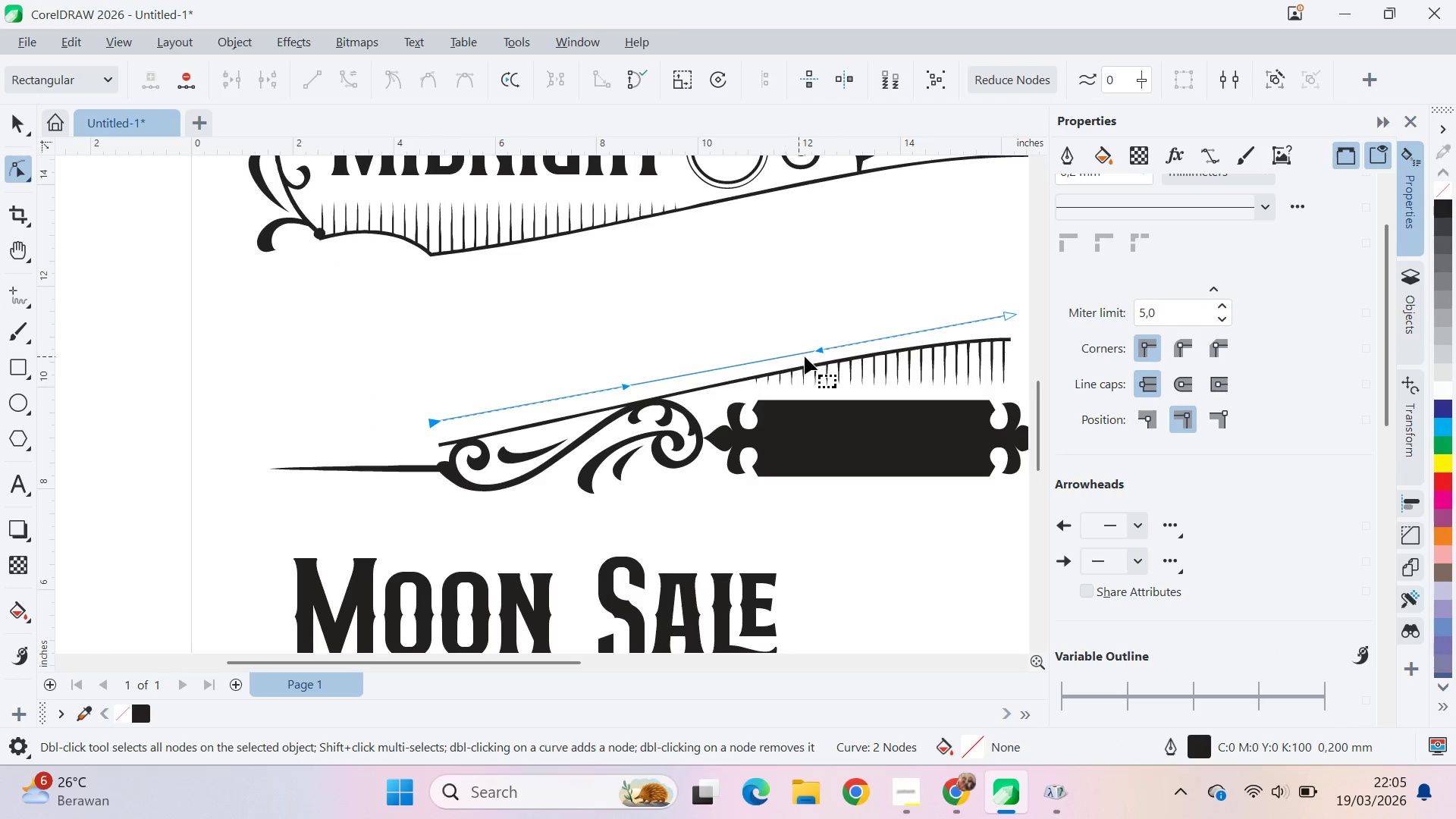 
left_click_drag(start_coordinate=[817, 349], to_coordinate=[816, 303])
 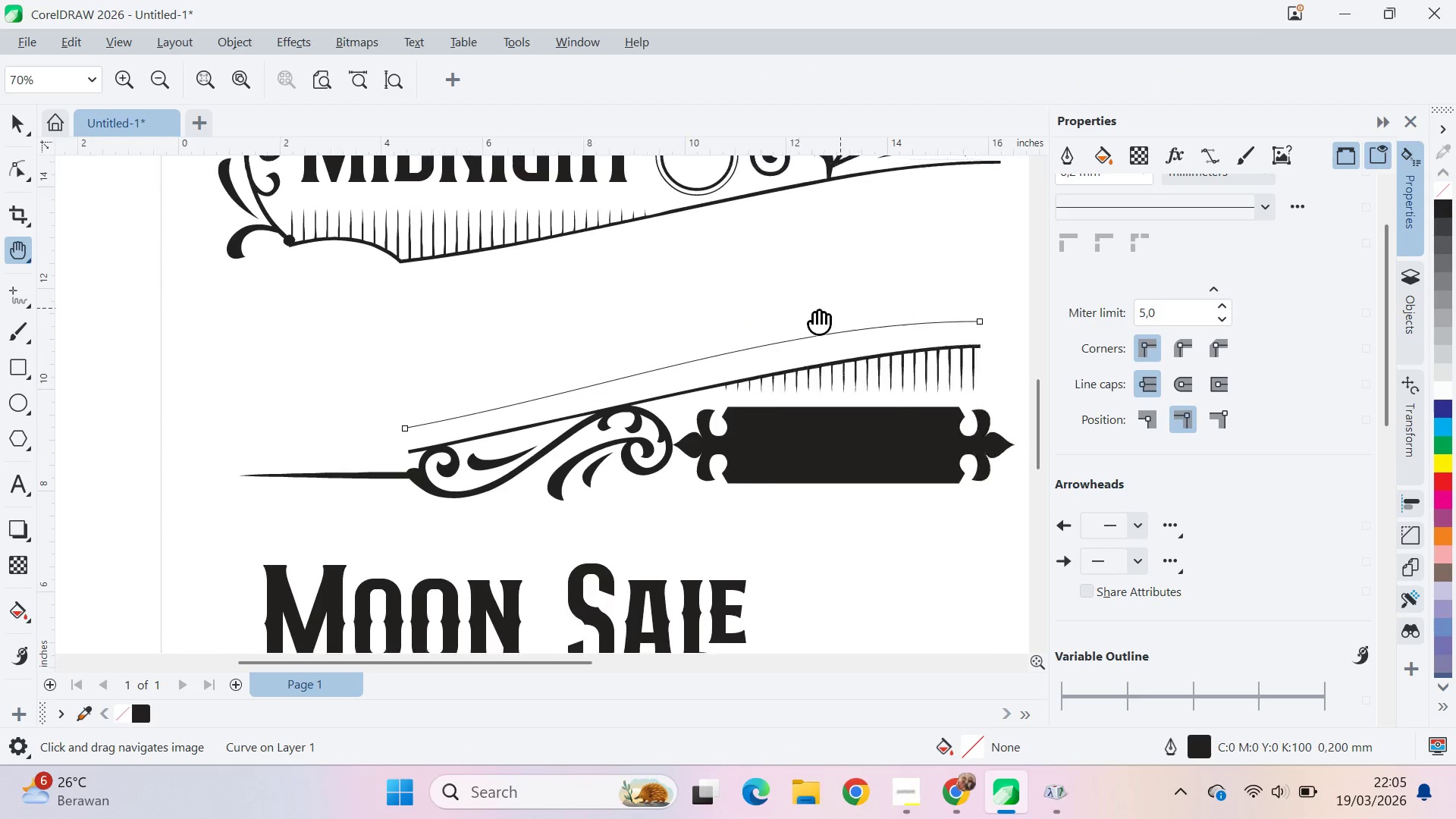 
hold_key(key=ShiftLeft, duration=1.24)
 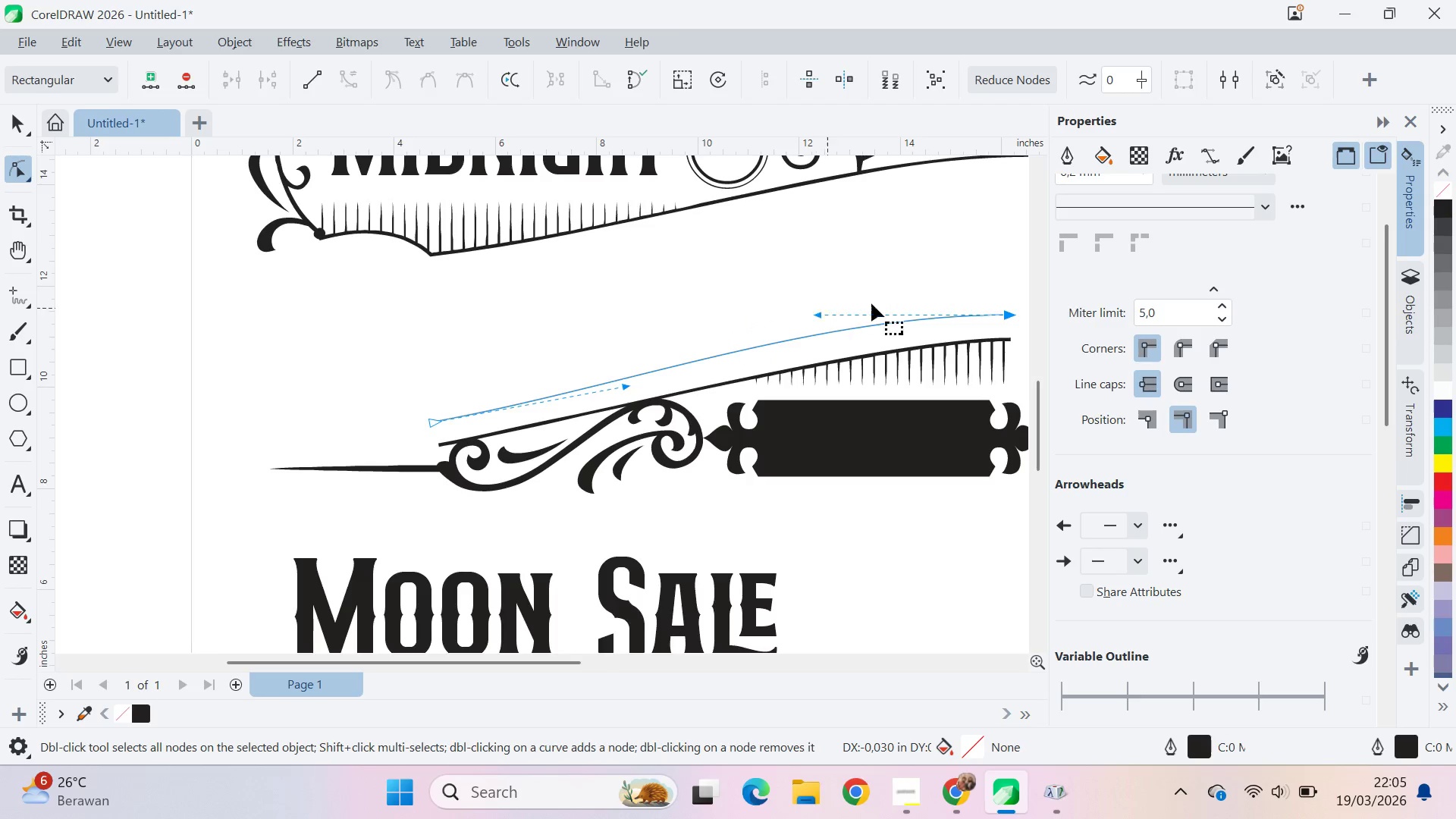 
type(qvq)
 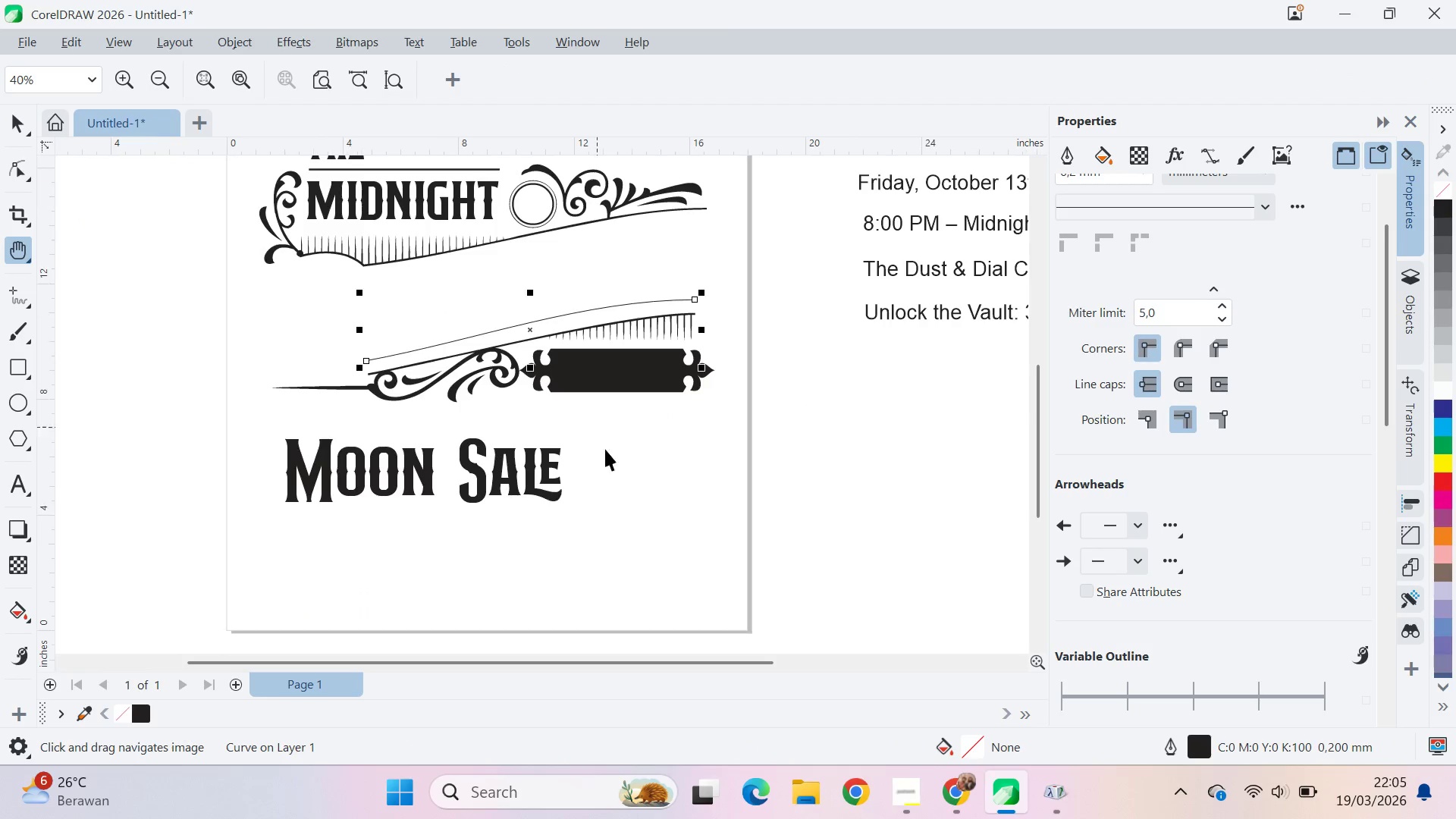 
left_click_drag(start_coordinate=[871, 301], to_coordinate=[614, 345])
 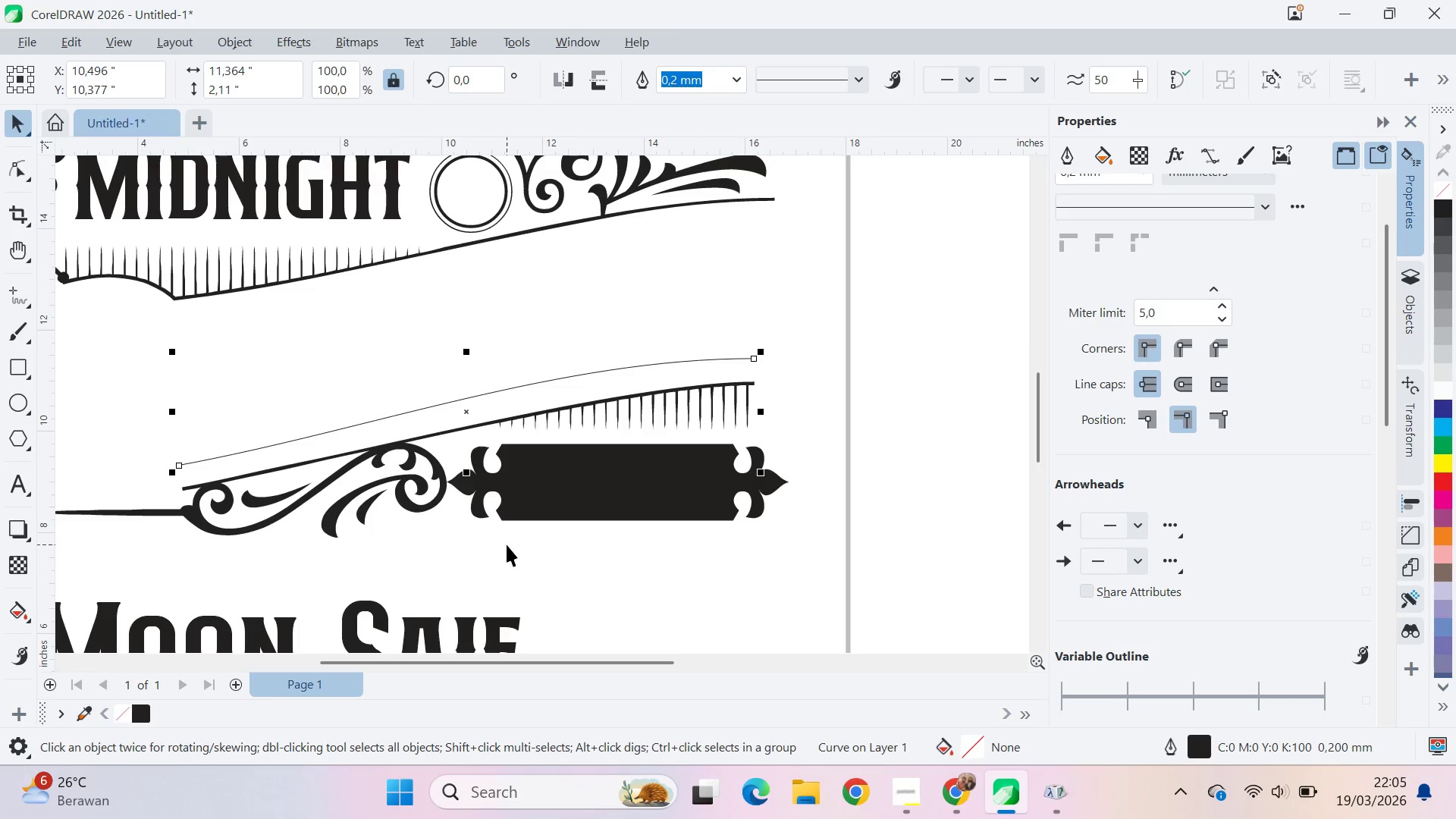 
left_click_drag(start_coordinate=[554, 561], to_coordinate=[594, 423])
 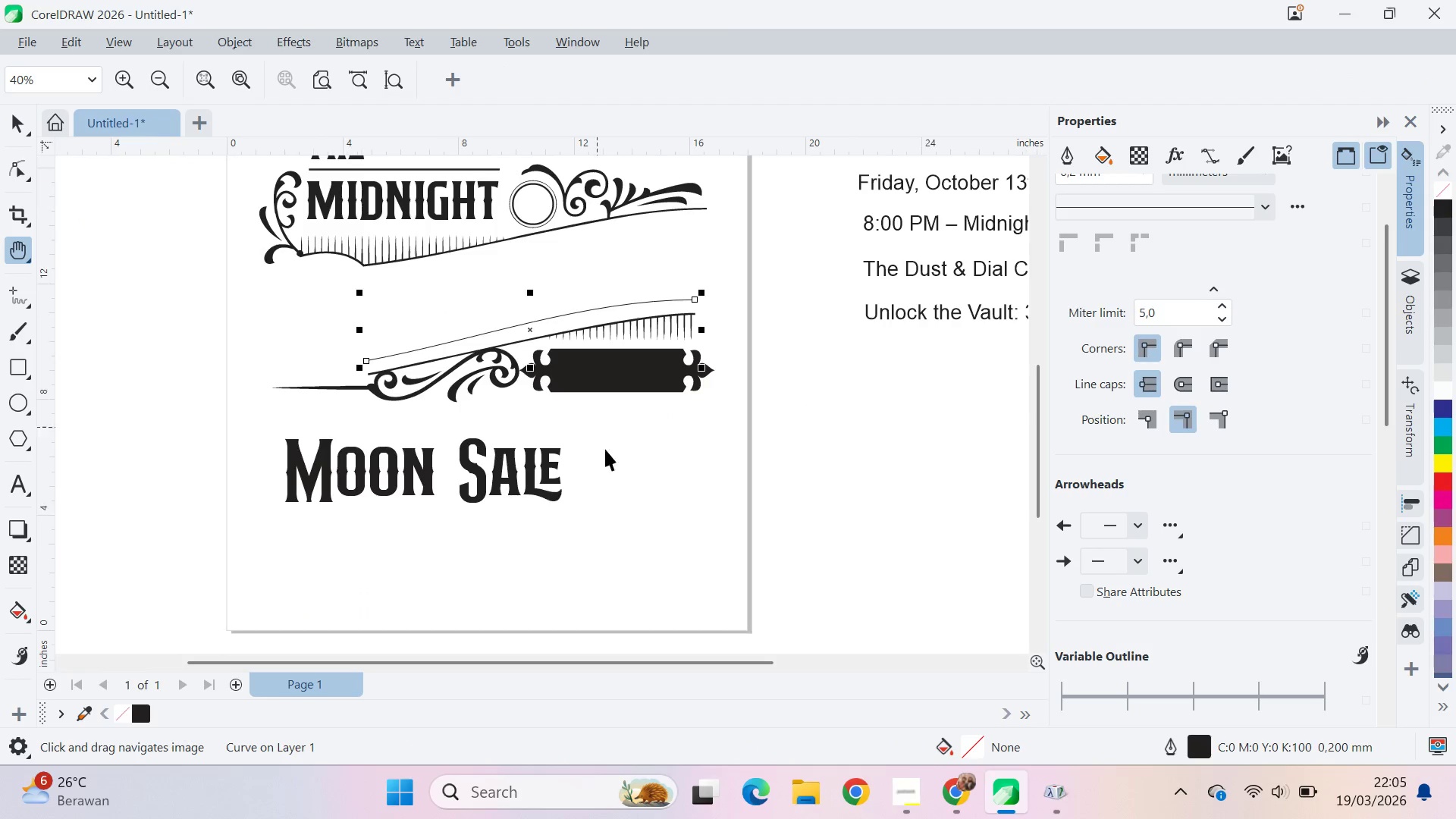 
scroll: coordinate [531, 543], scroll_direction: down, amount: 4.0
 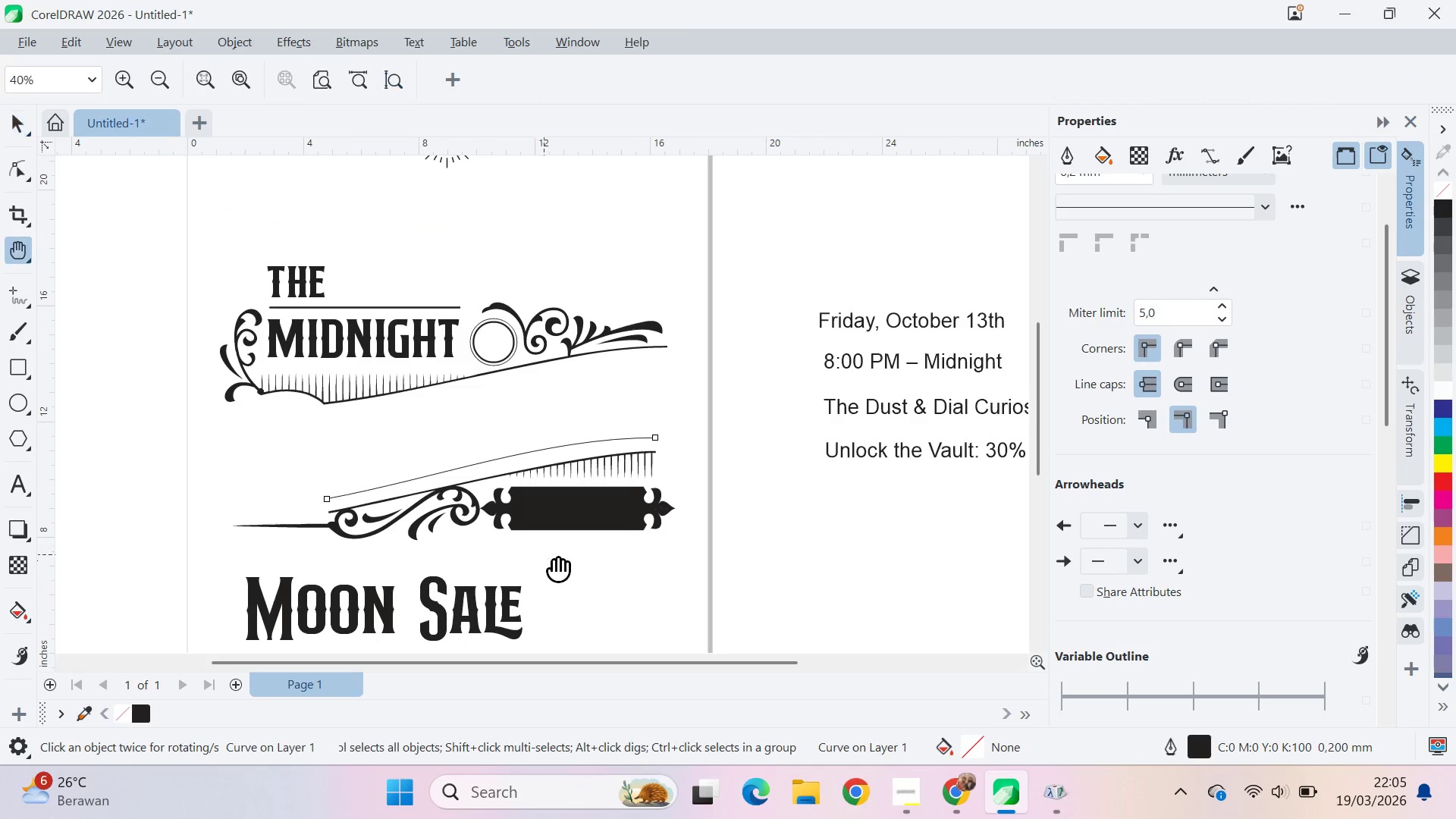 
key(V)
 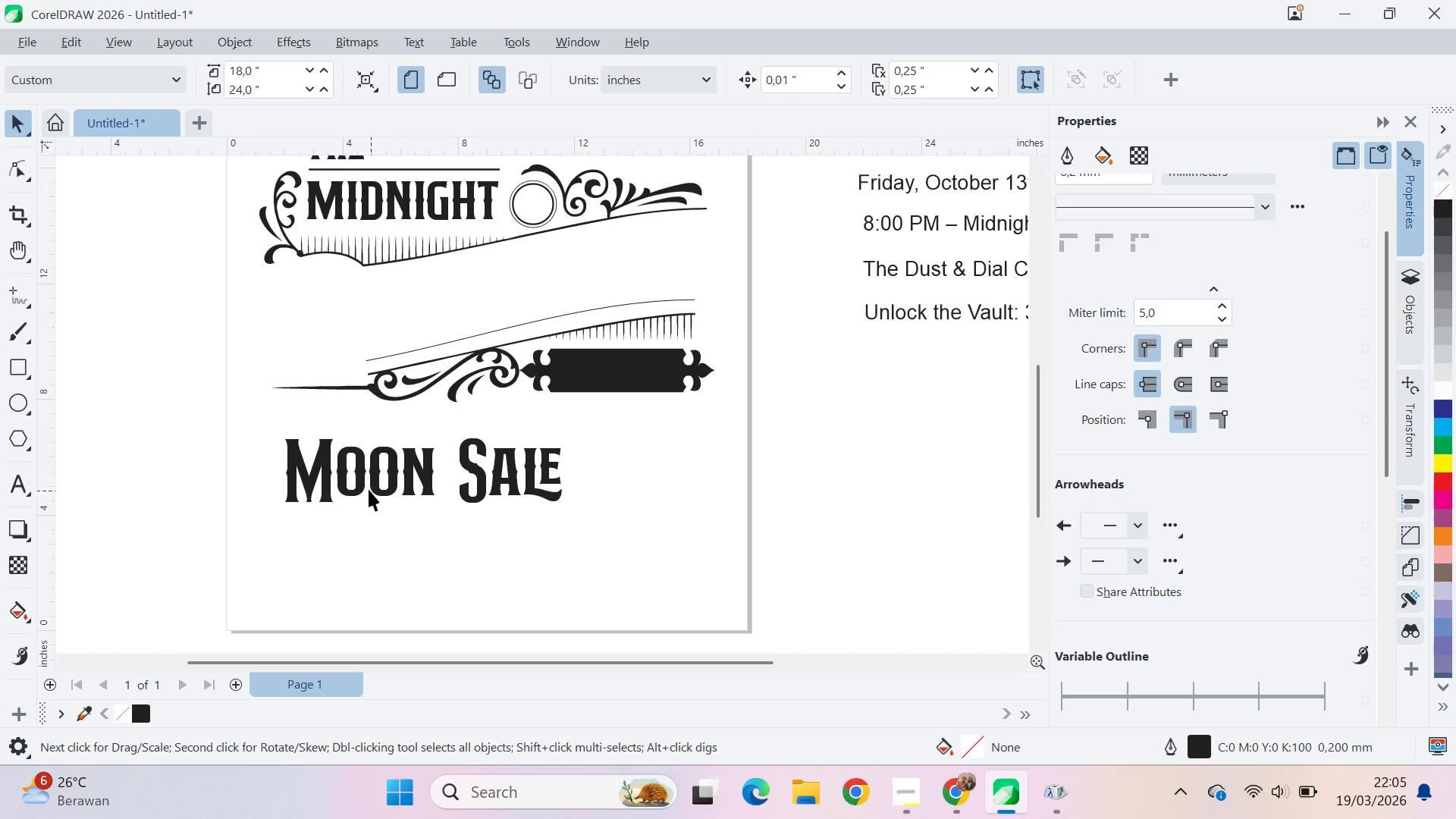 
left_click([349, 473])
 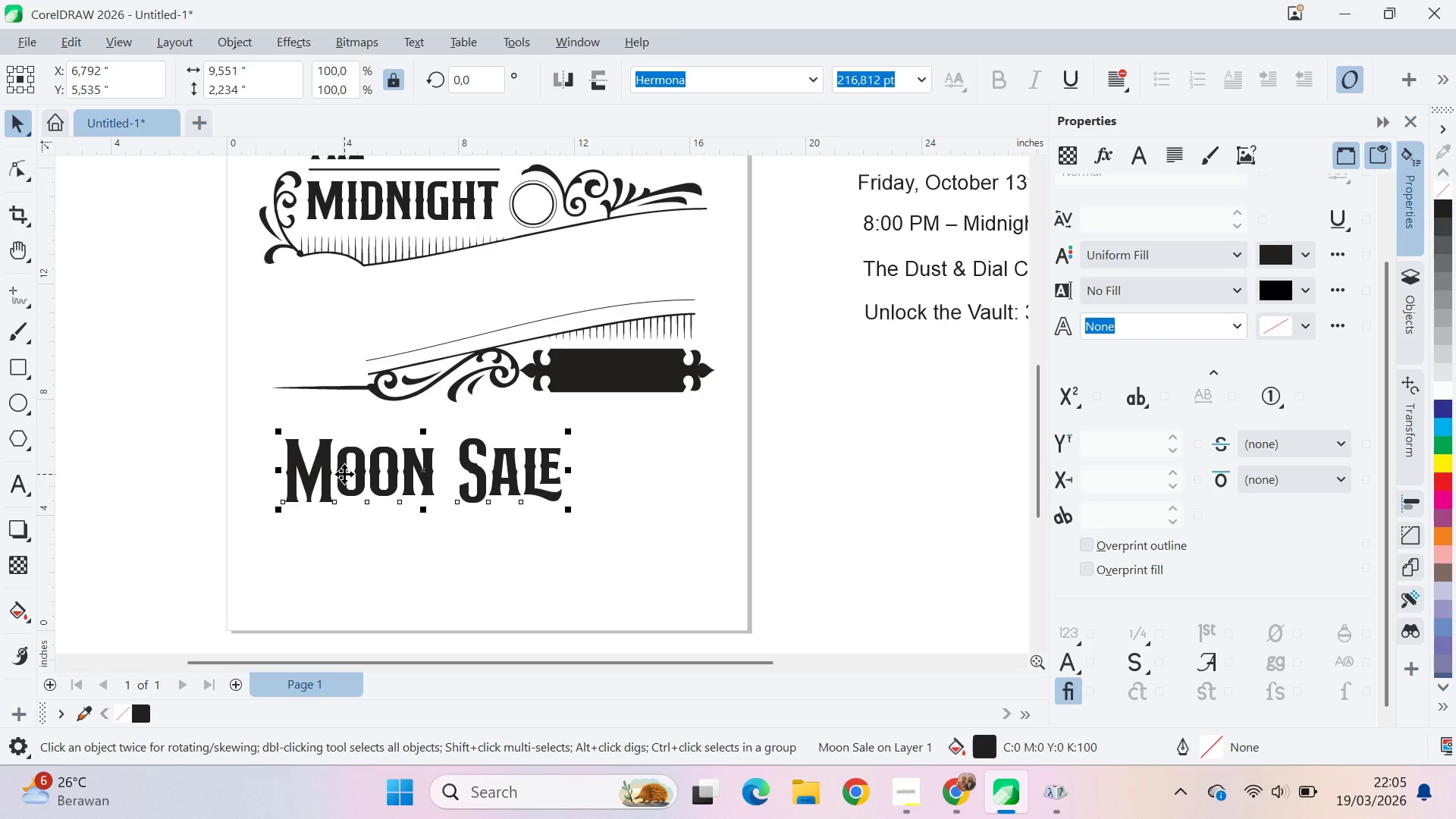 
double_click([344, 474])
 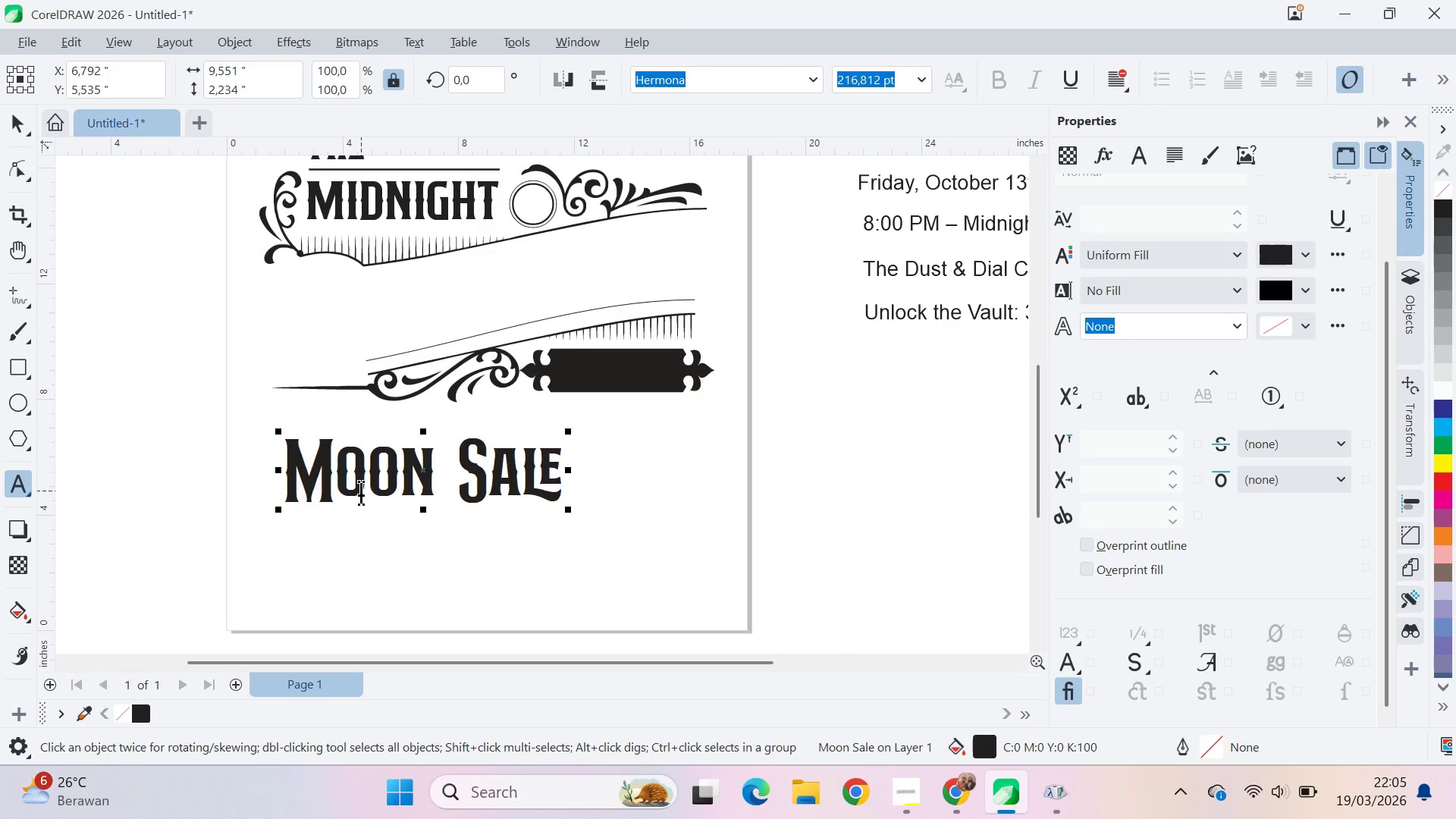 
key(Enter)
 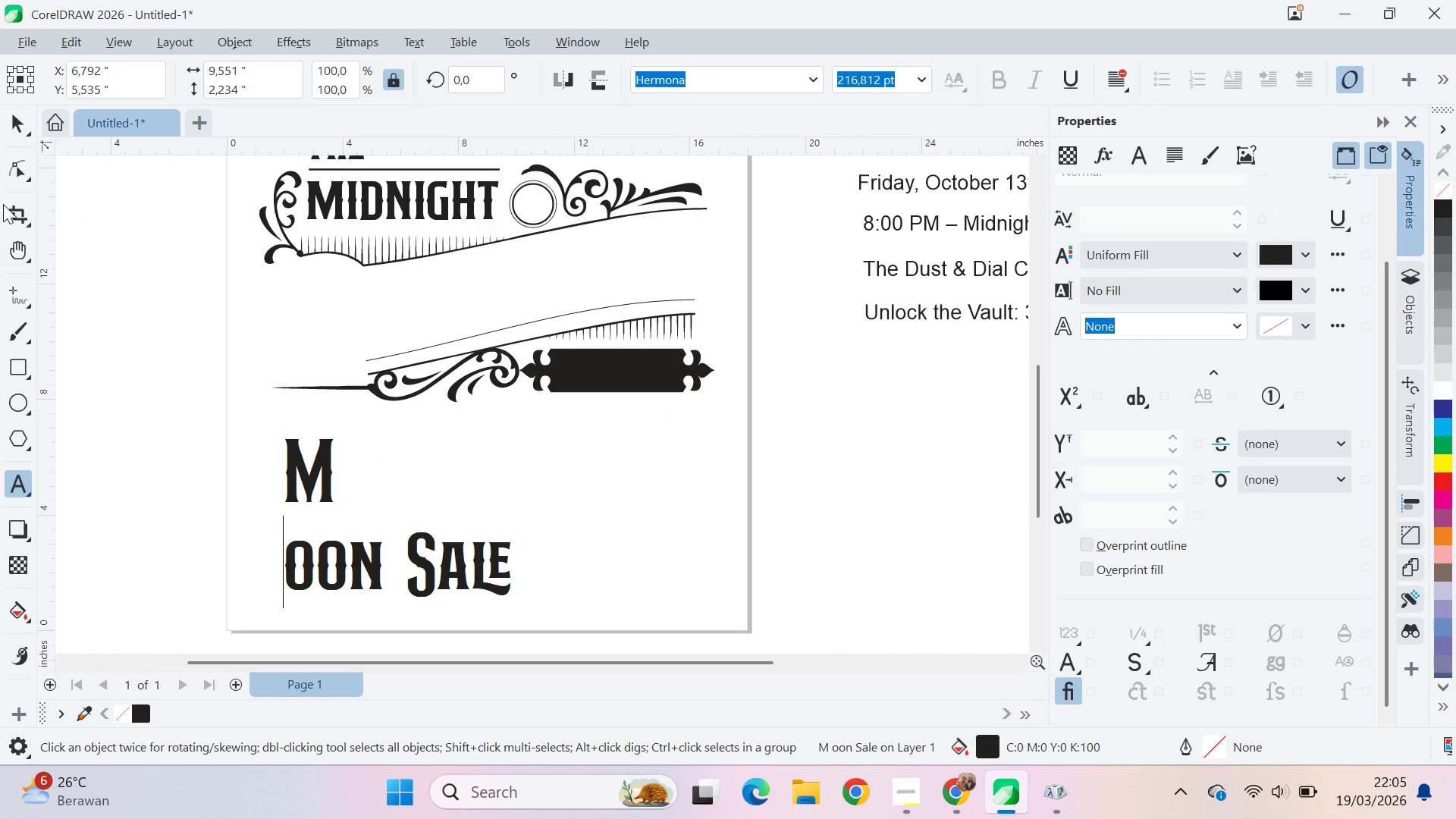 
left_click([20, 116])
 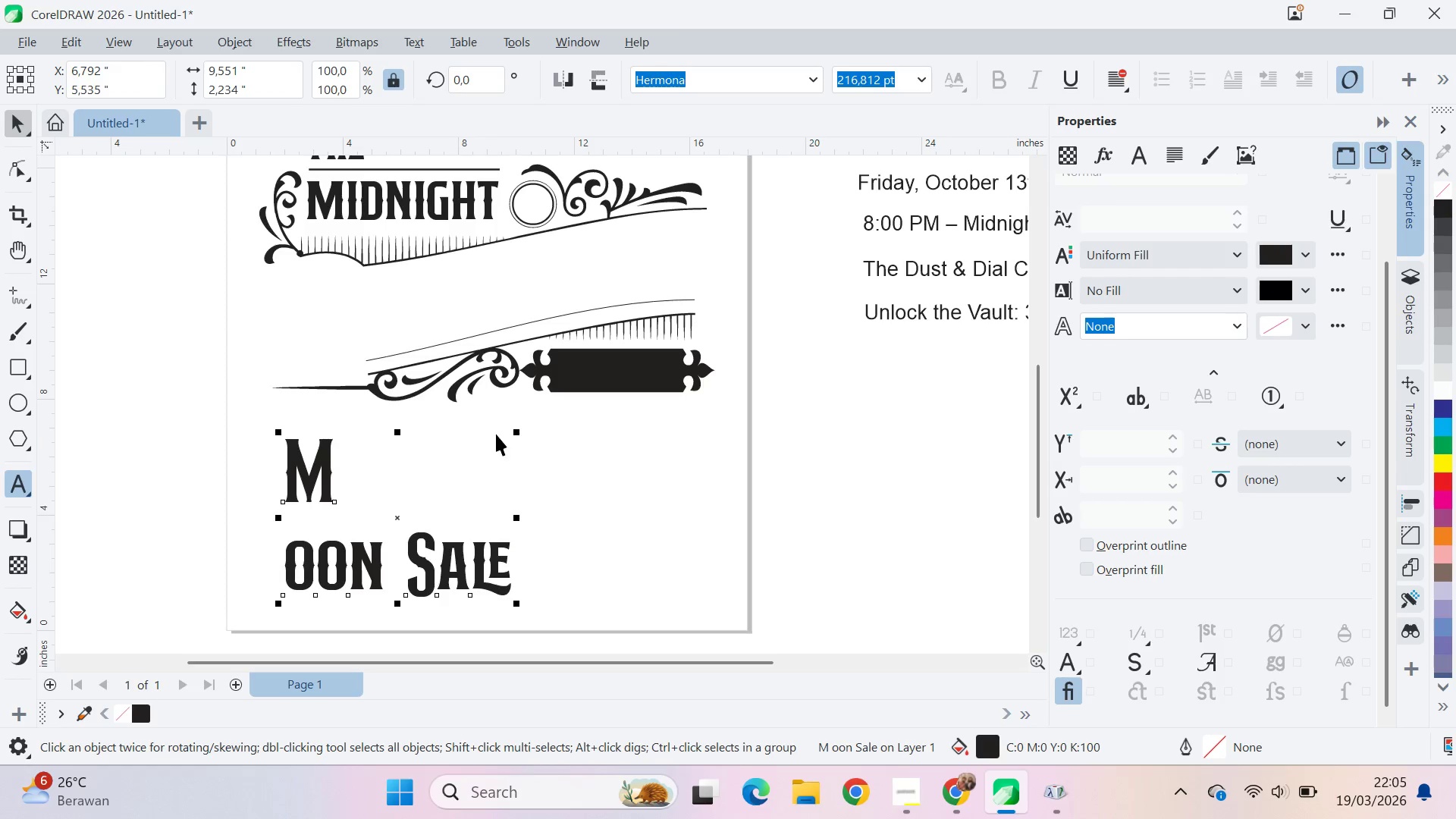 
key(Control+K)
 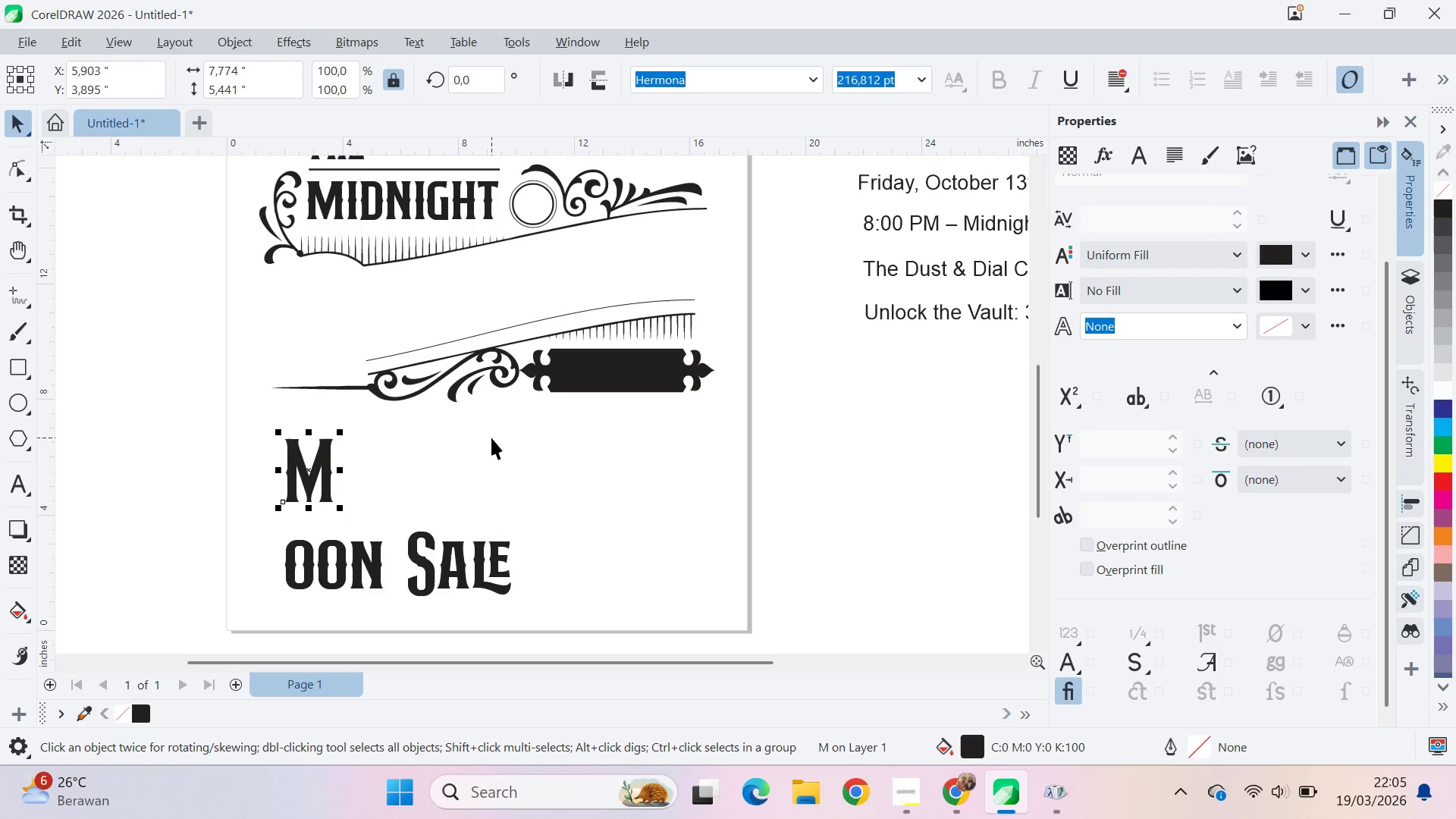 
left_click_drag(start_coordinate=[503, 452], to_coordinate=[507, 456])
 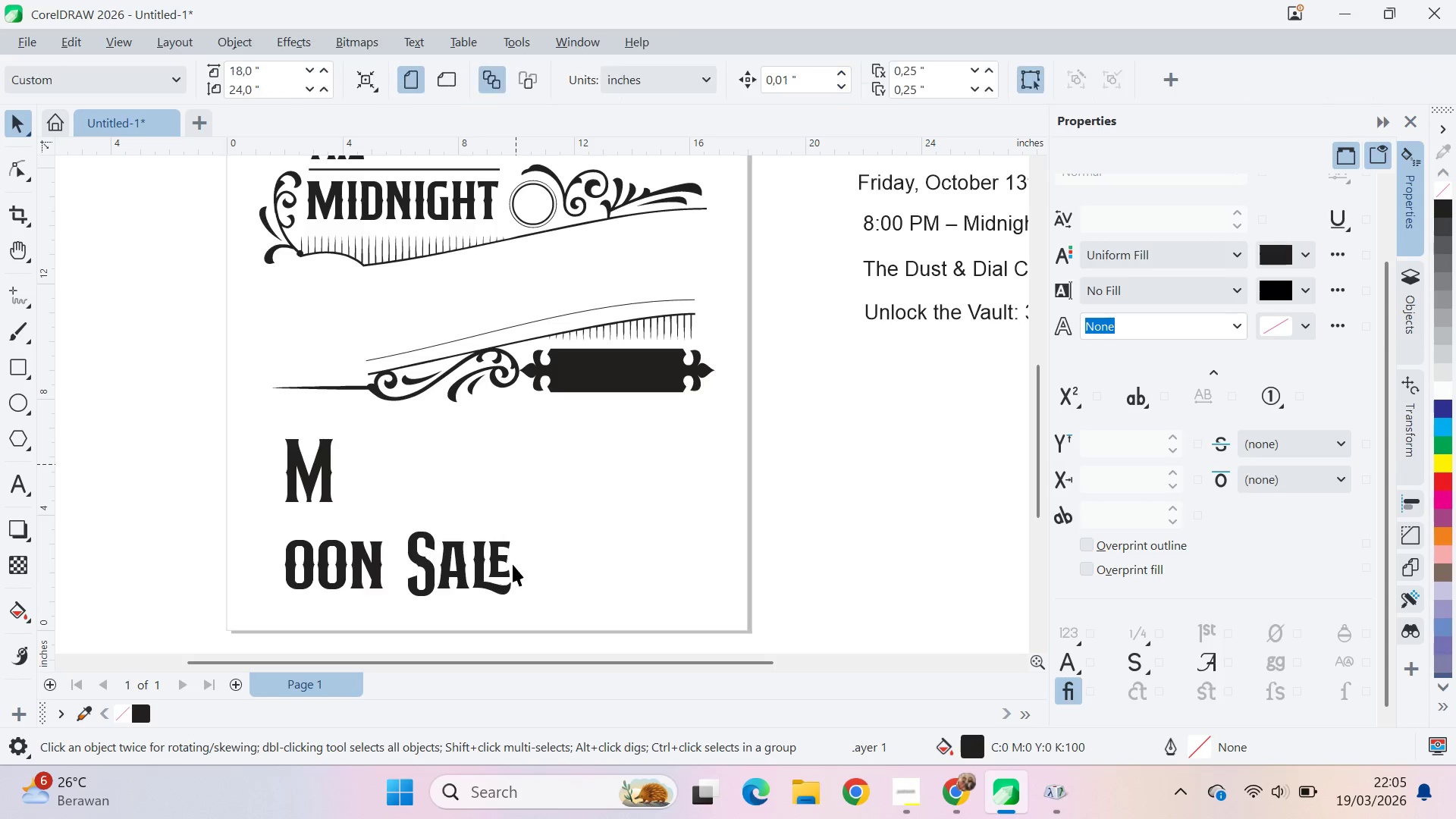 
double_click([513, 565])
 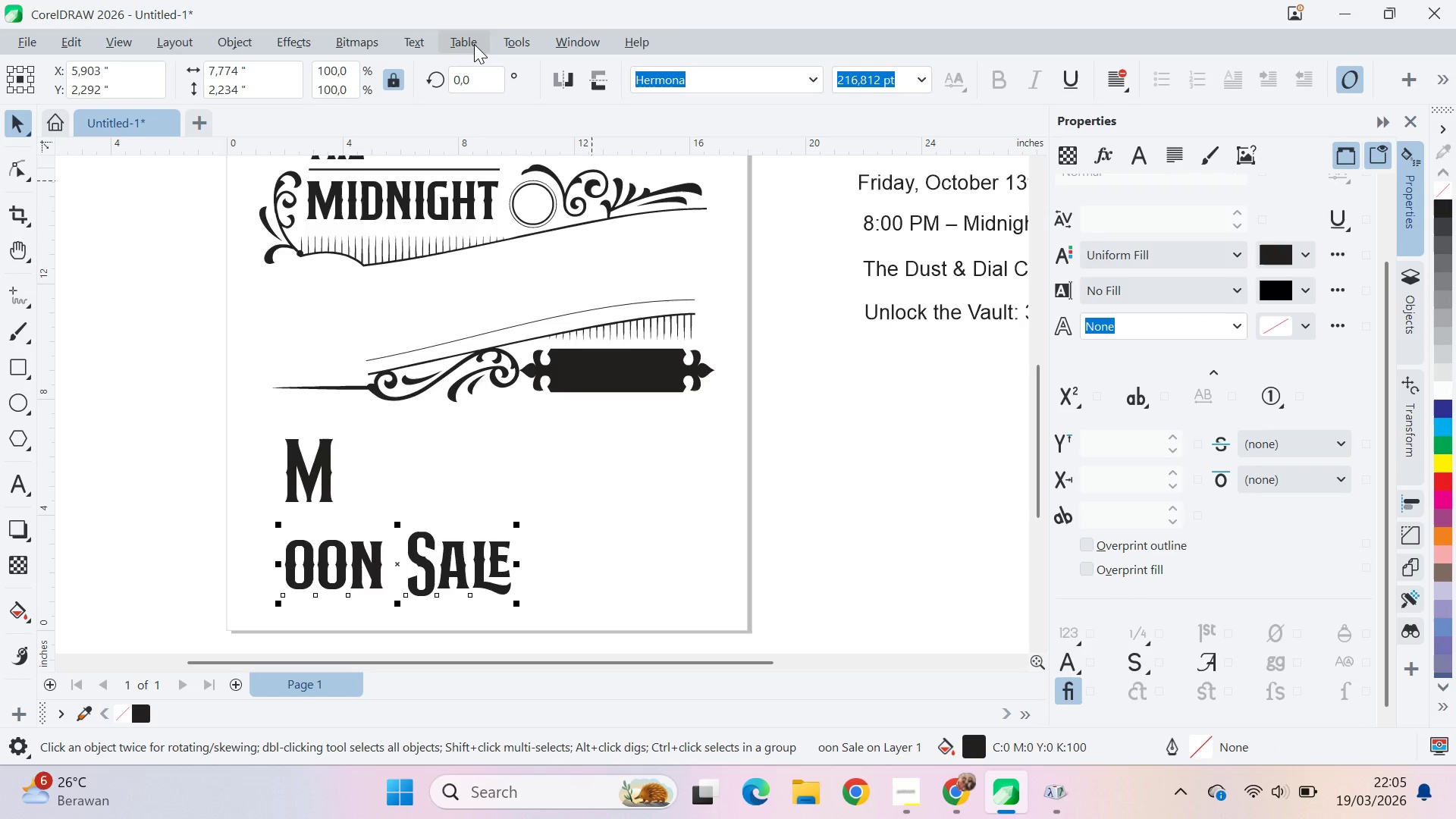 
left_click([432, 35])
 